 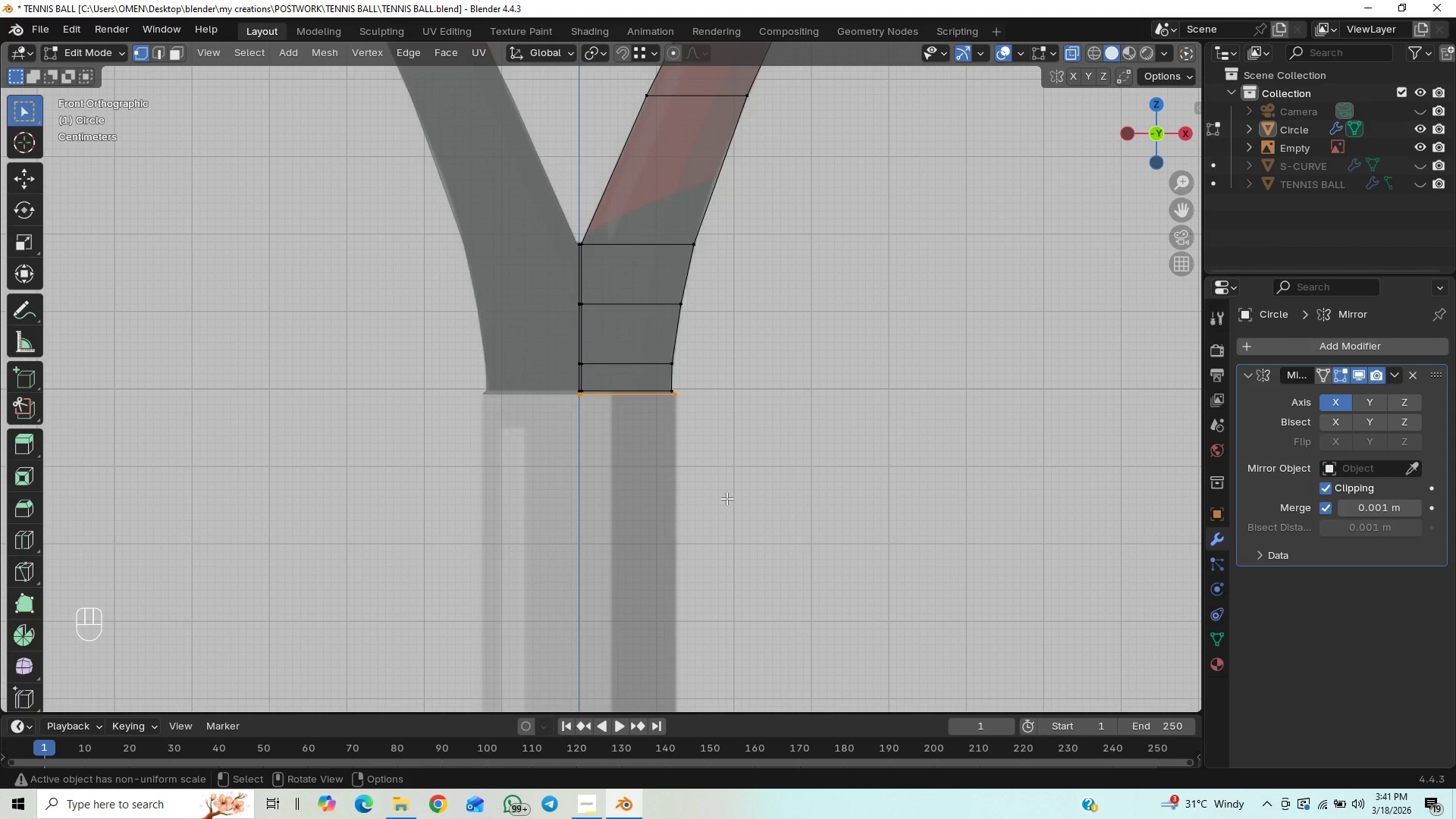 
hold_key(key=ShiftLeft, duration=0.81)
 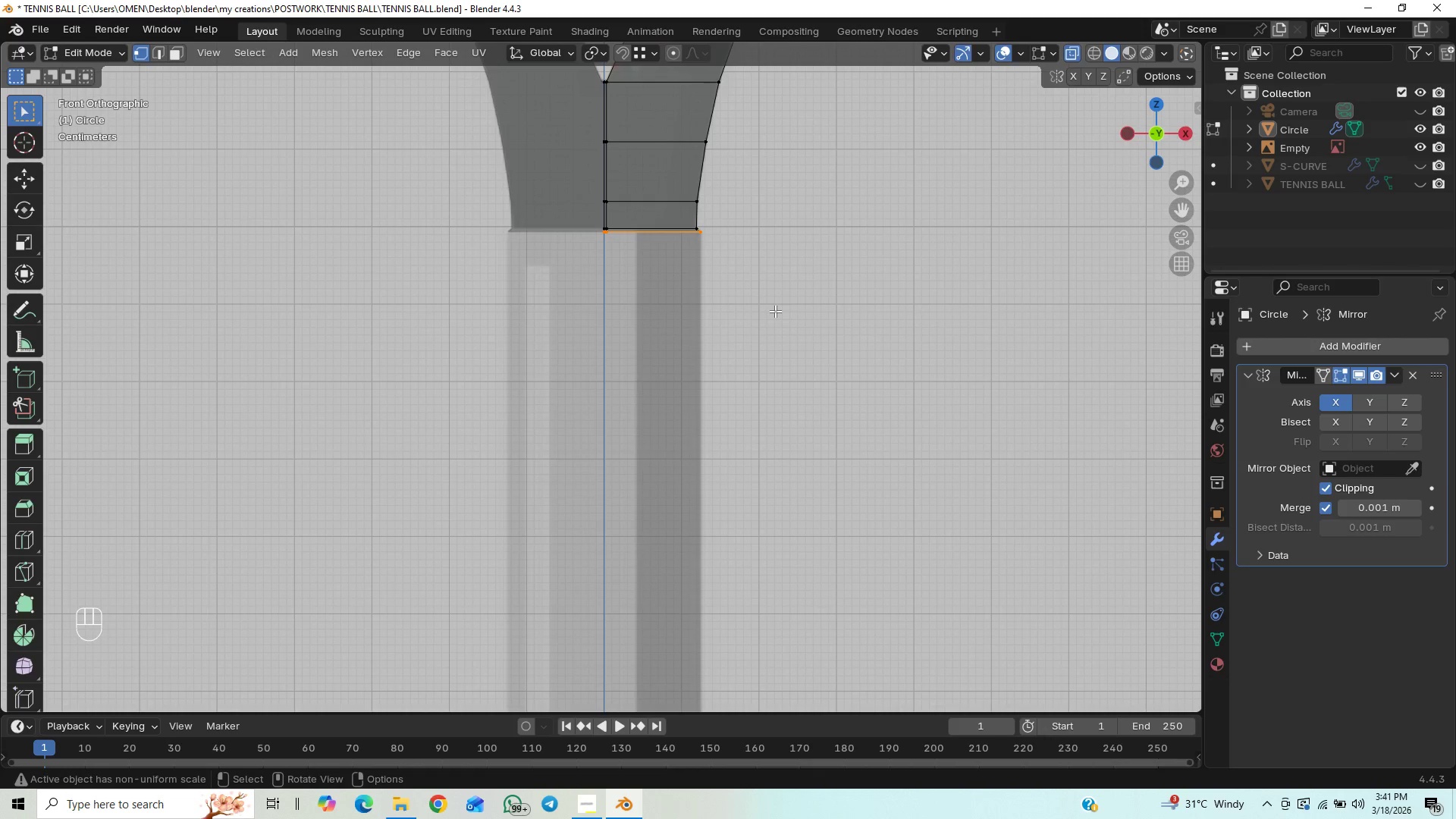 
key(E)
 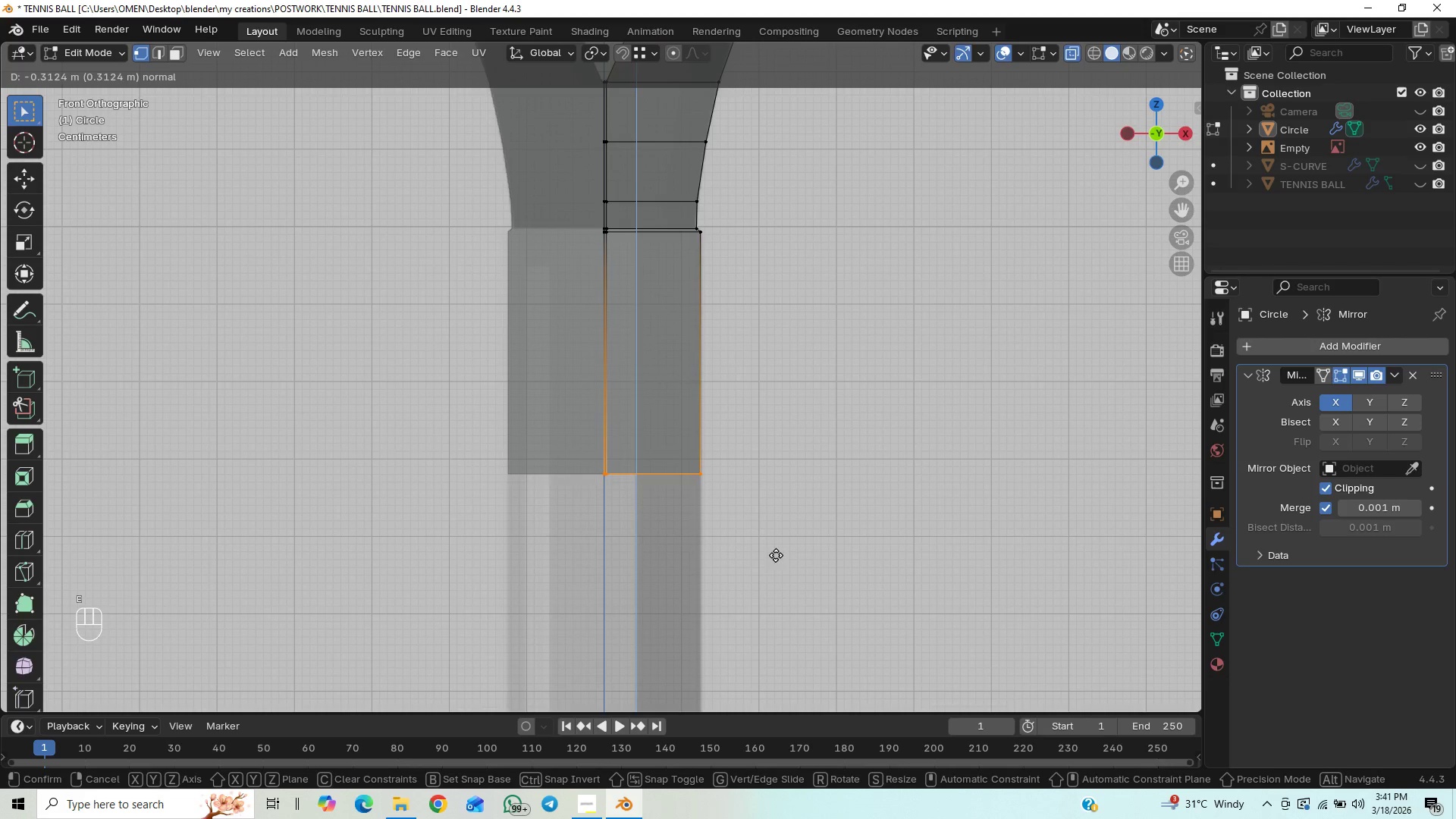 
left_click([781, 586])
 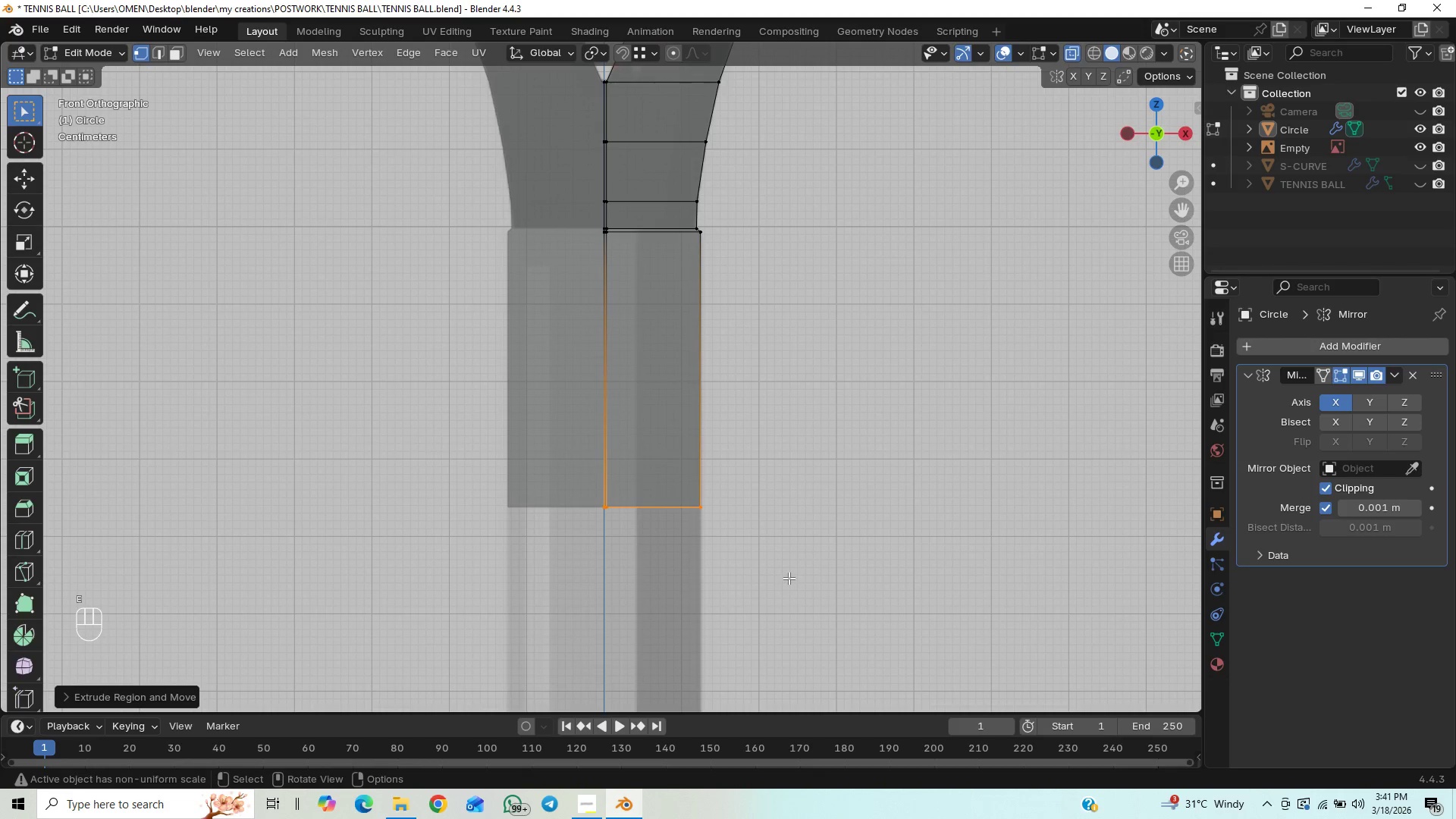 
hold_key(key=ShiftLeft, duration=0.56)
 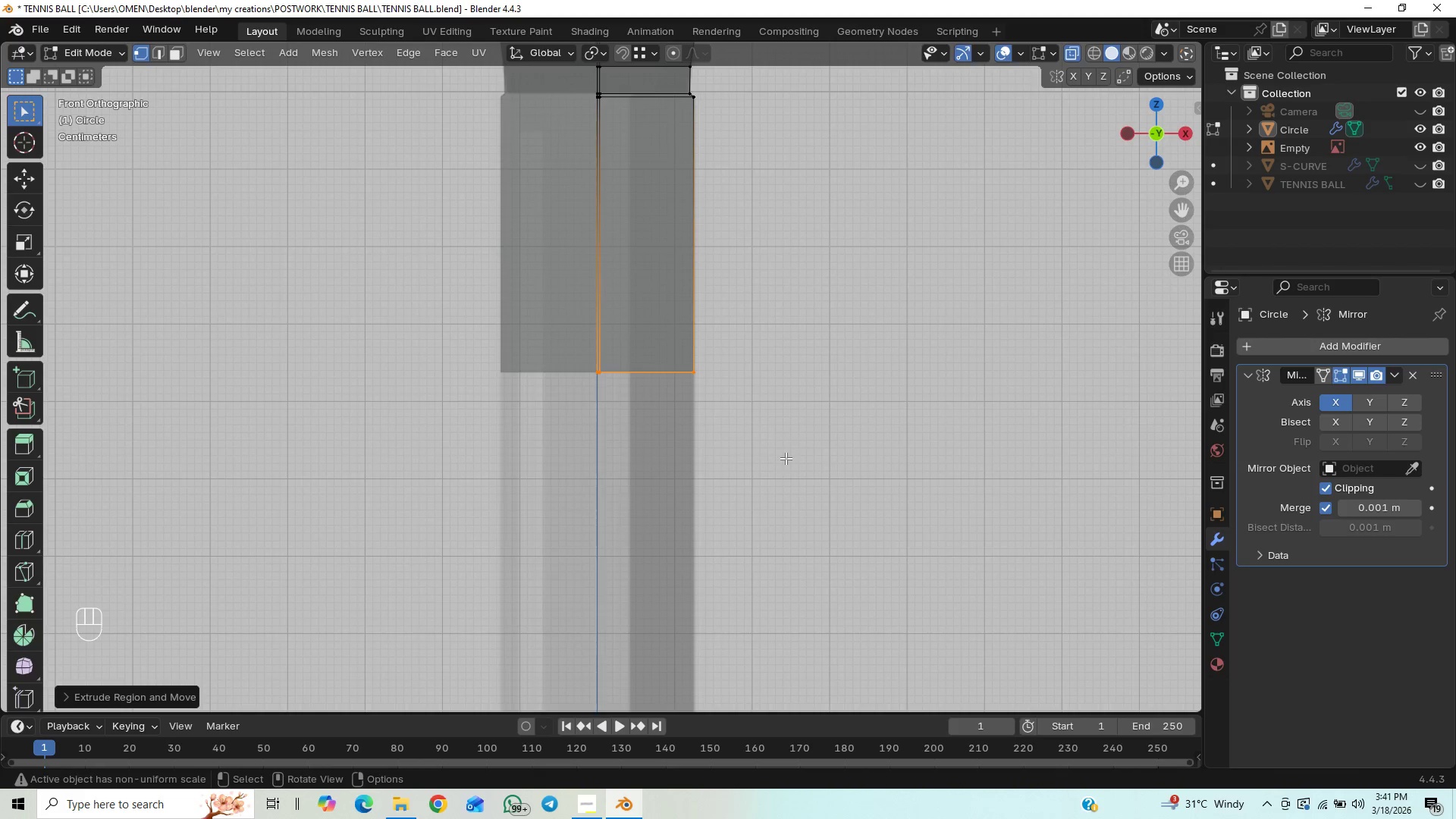 
scroll: coordinate [786, 458], scroll_direction: down, amount: 10.0
 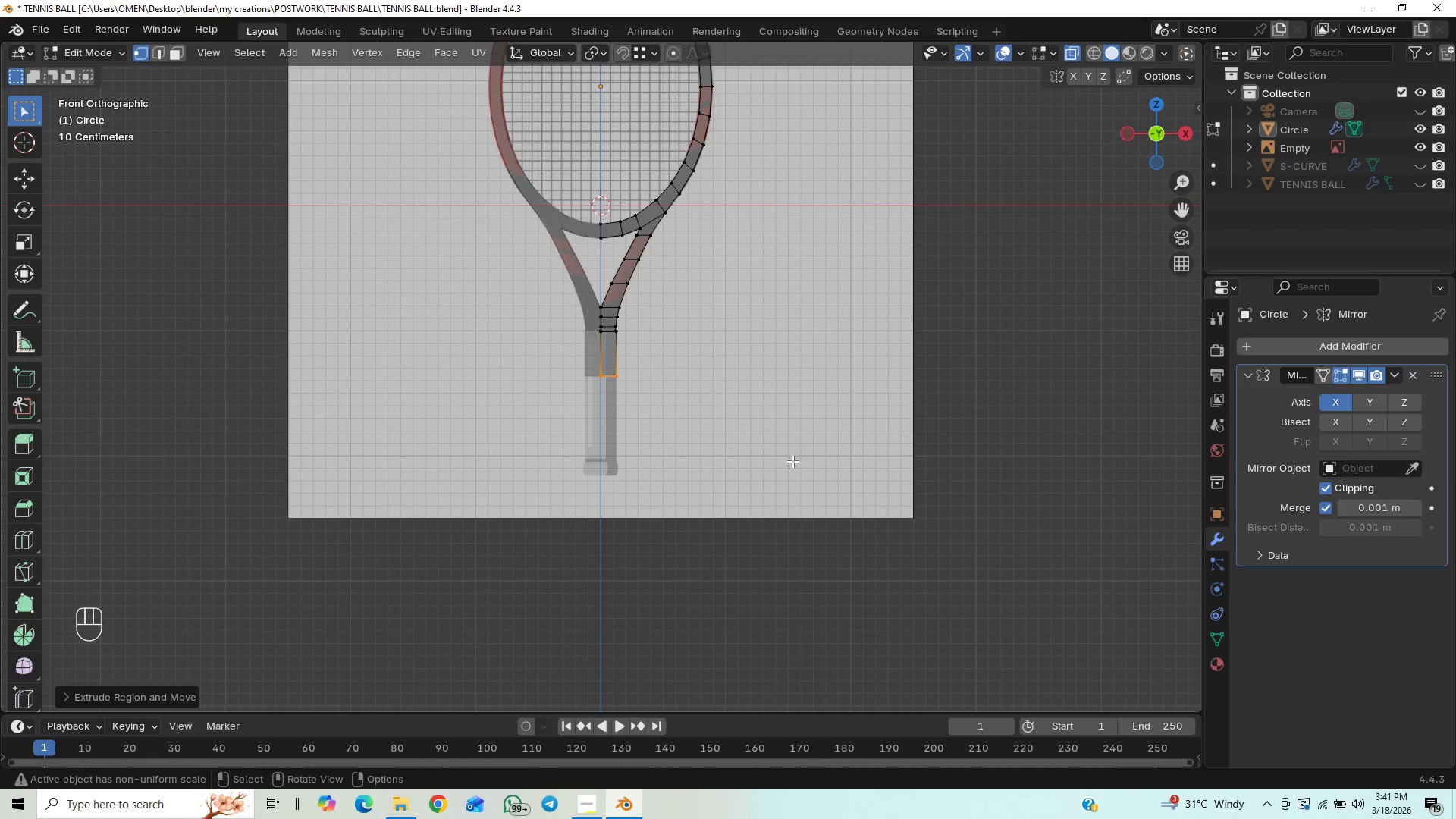 
hold_key(key=ShiftLeft, duration=0.44)
 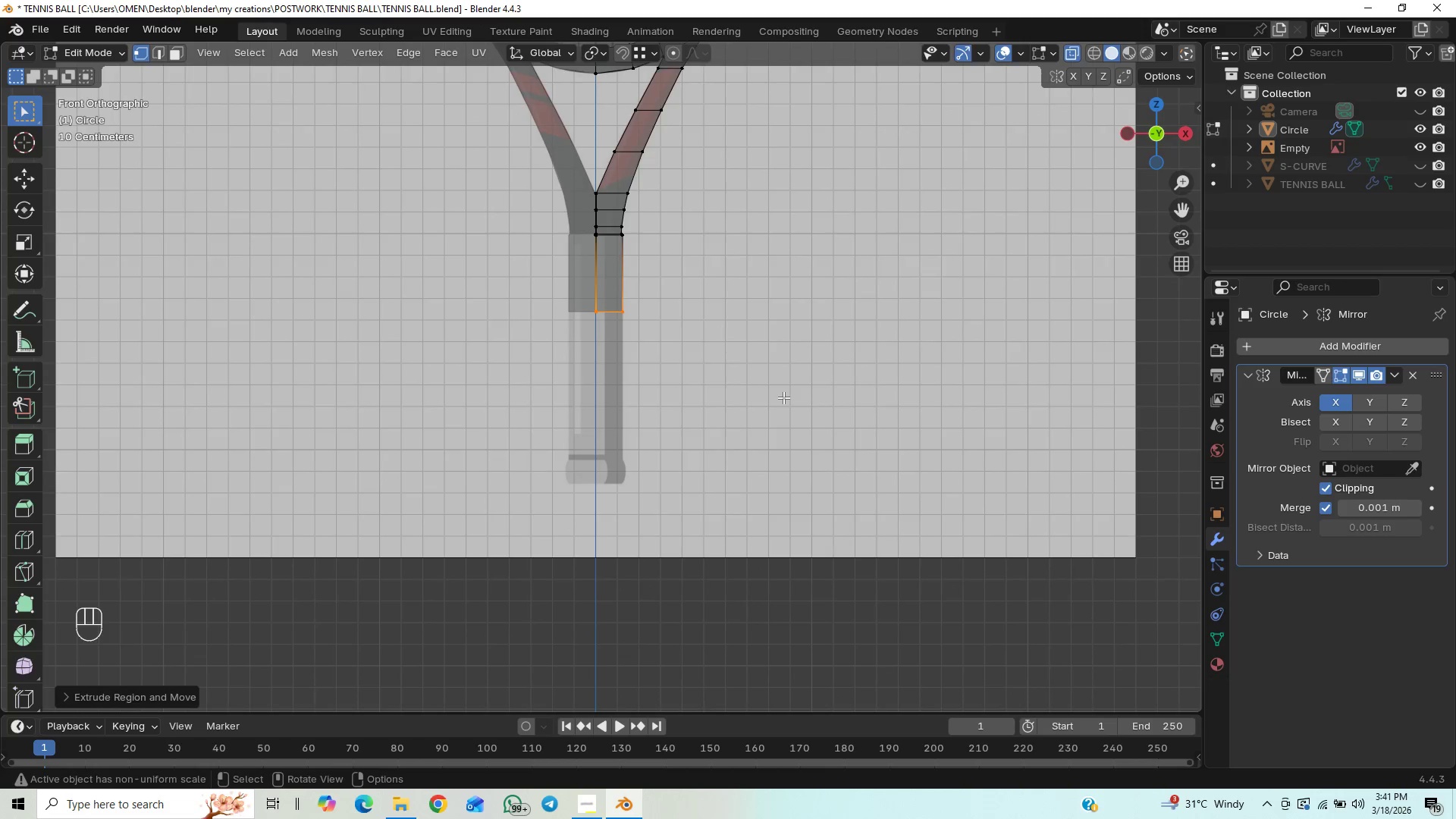 
scroll: coordinate [792, 461], scroll_direction: up, amount: 3.0
 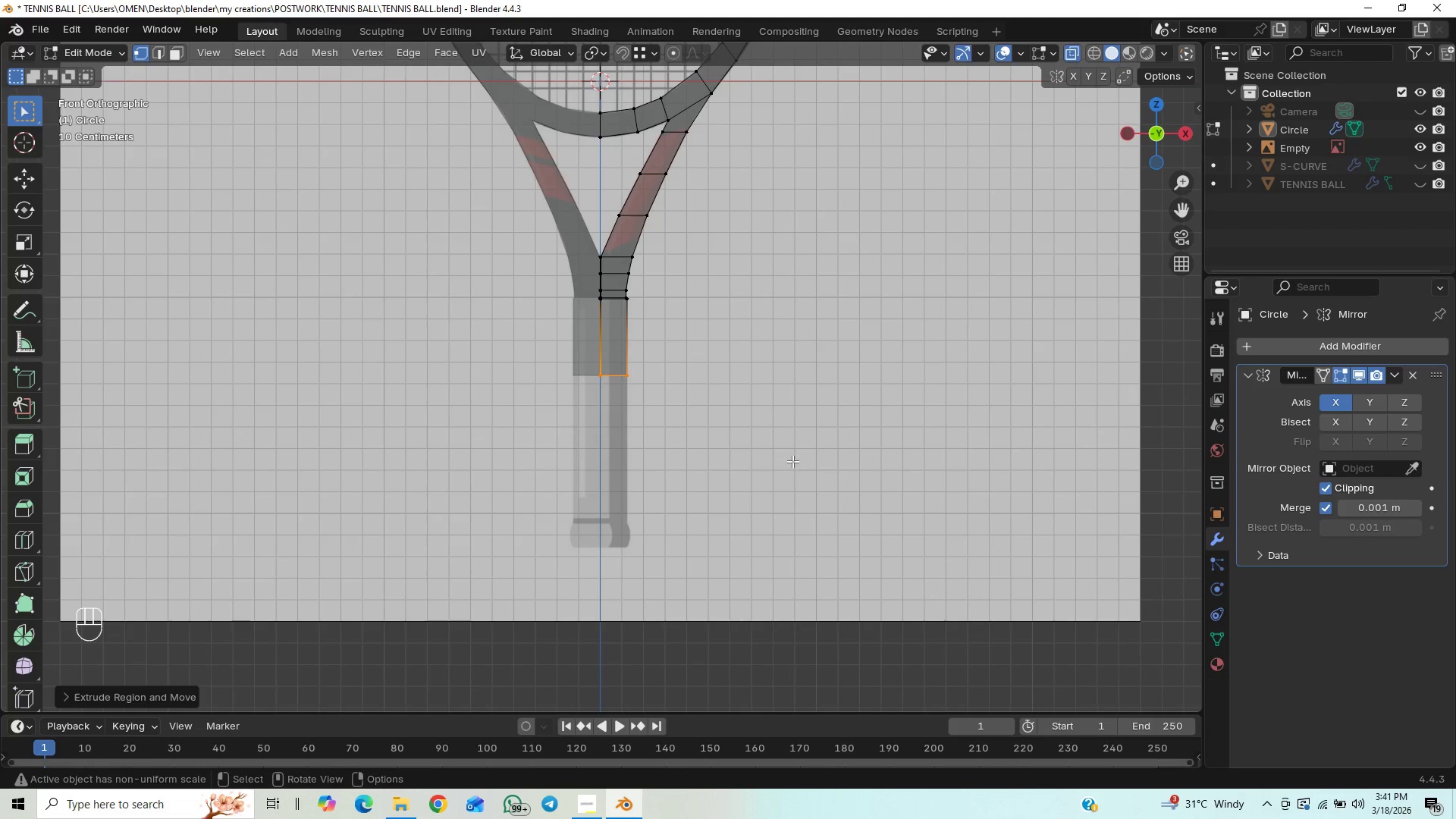 
key(Control+S)
 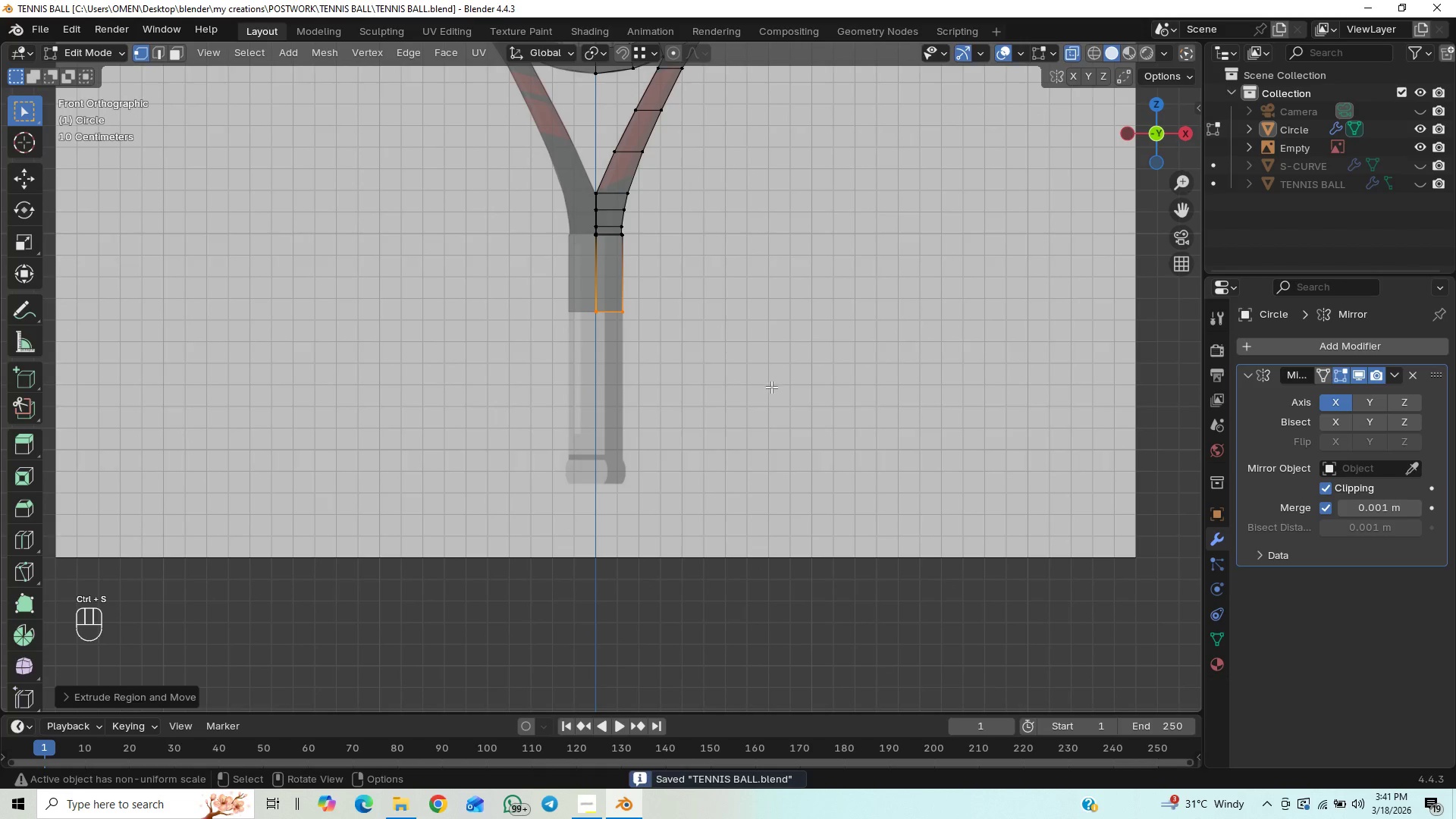 
scroll: coordinate [771, 399], scroll_direction: up, amount: 4.0
 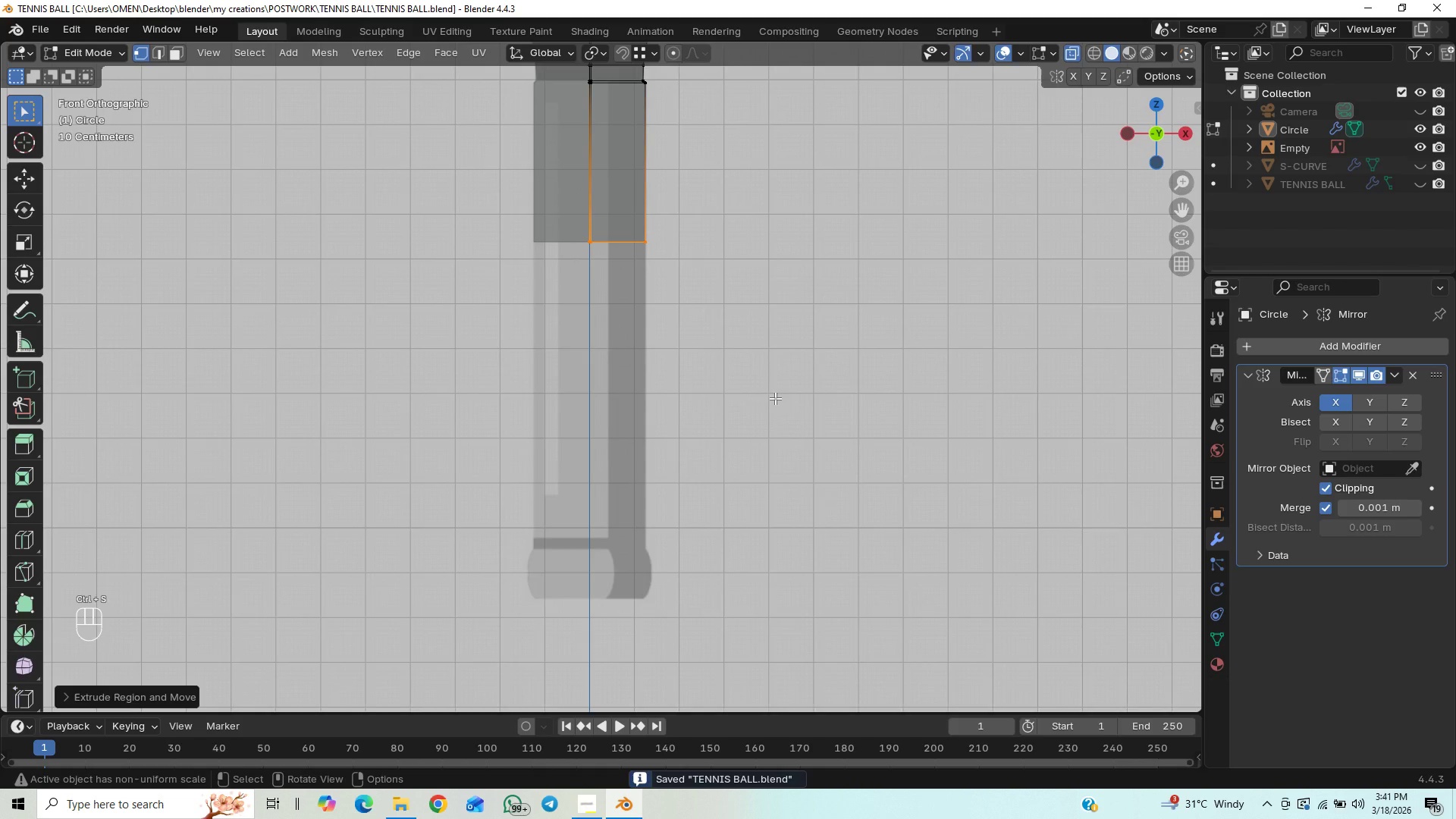 
key(E)
 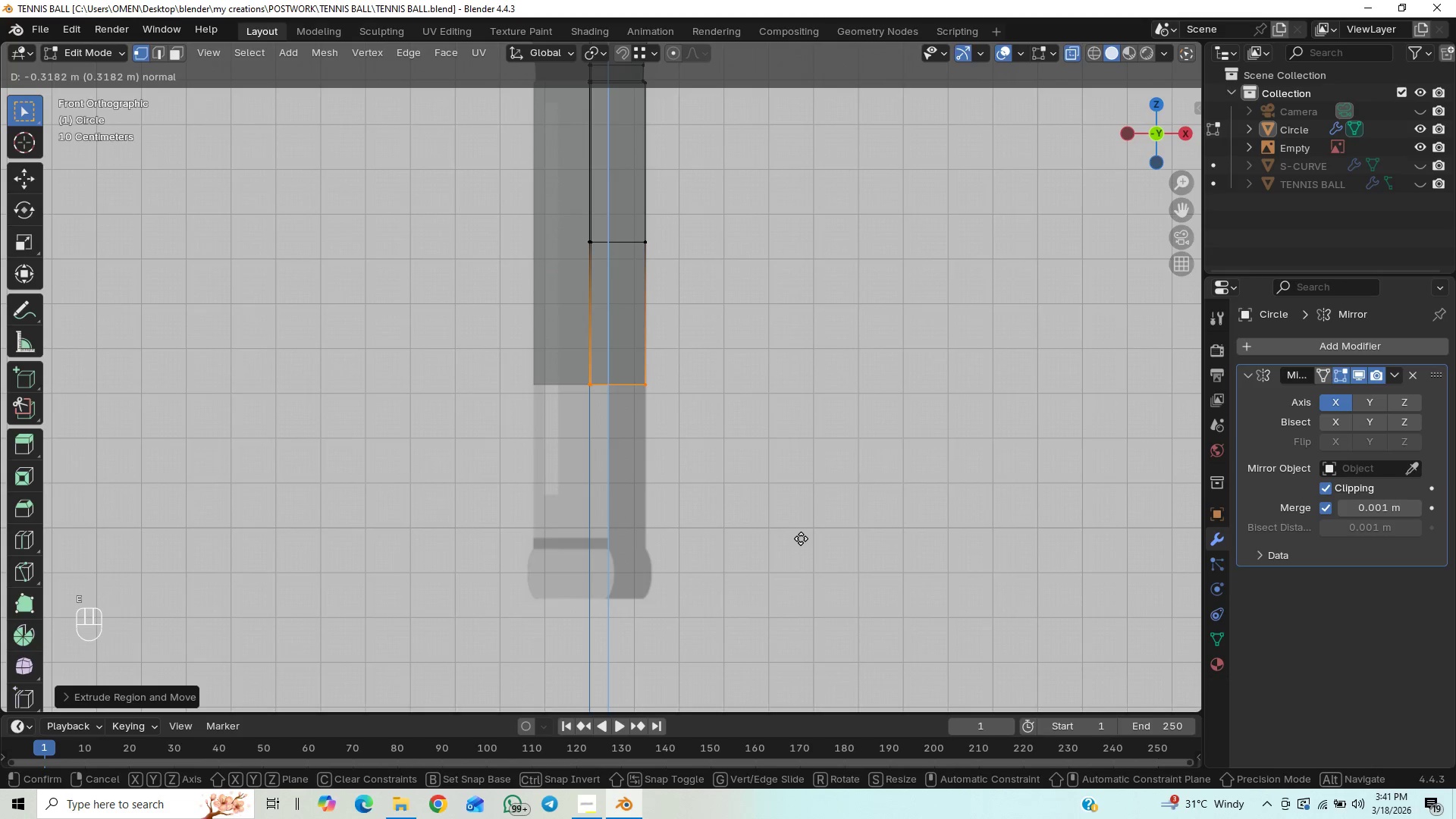 
left_click([801, 550])
 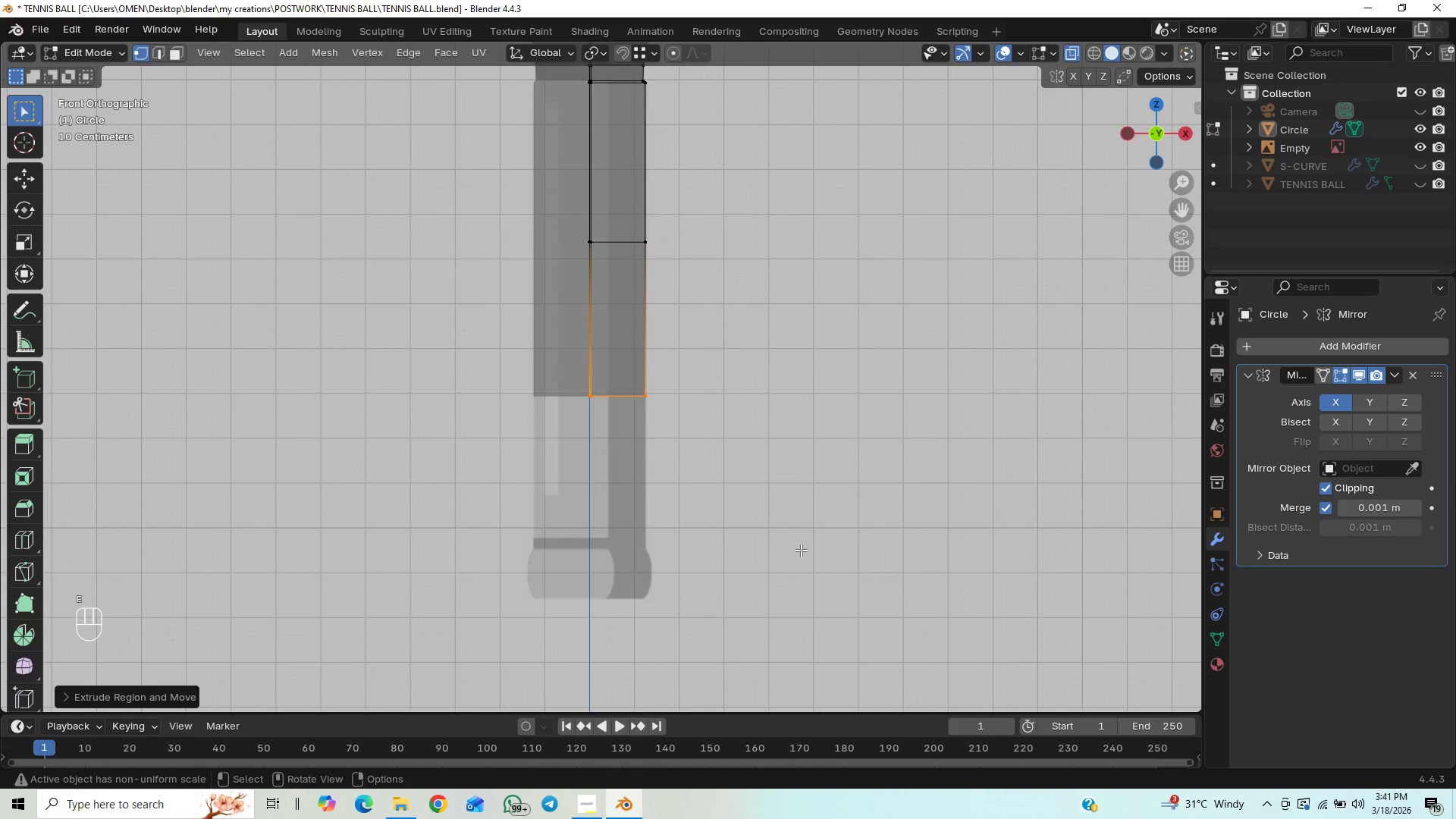 
key(E)
 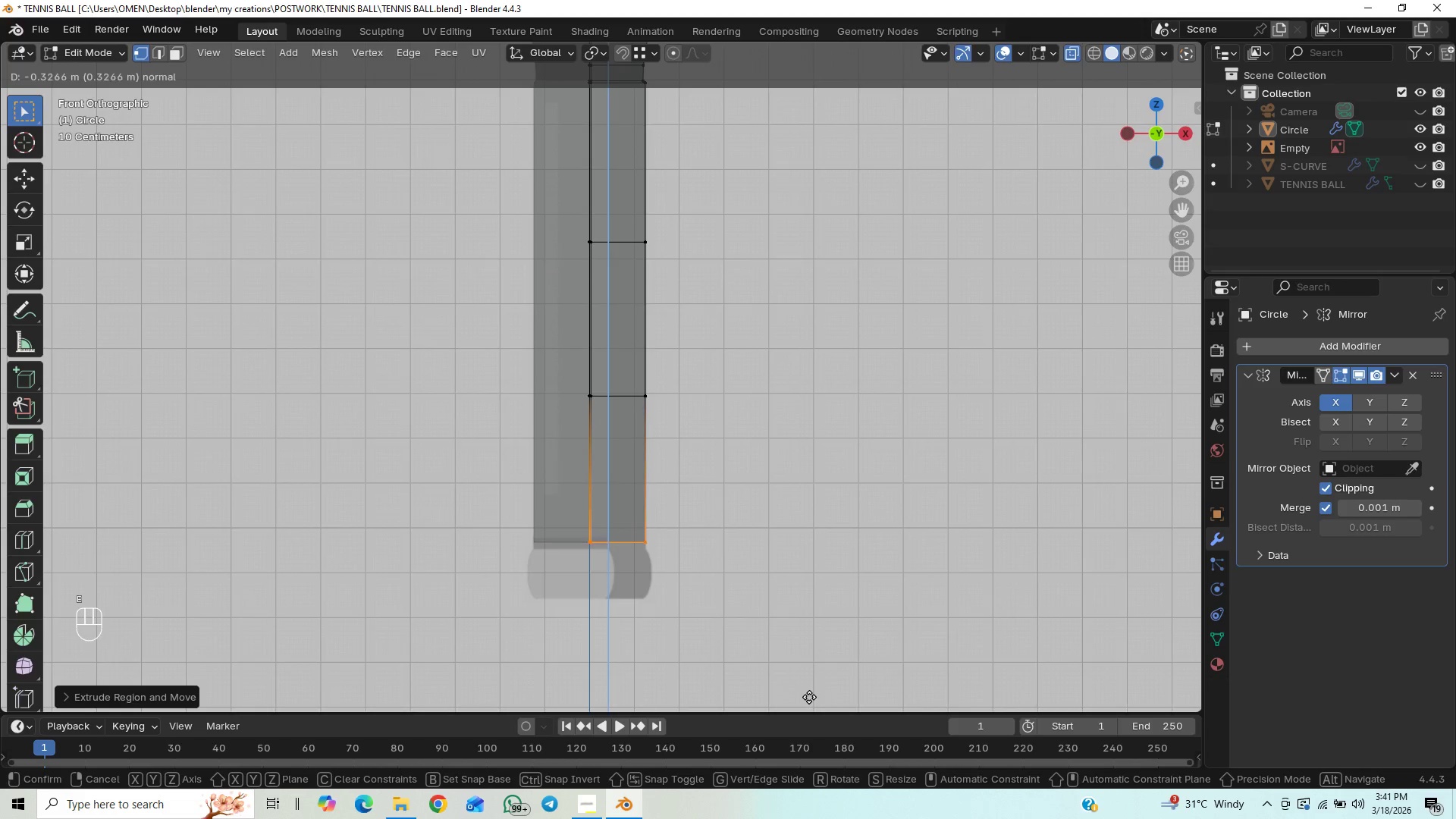 
hold_key(key=ShiftLeft, duration=1.53)
 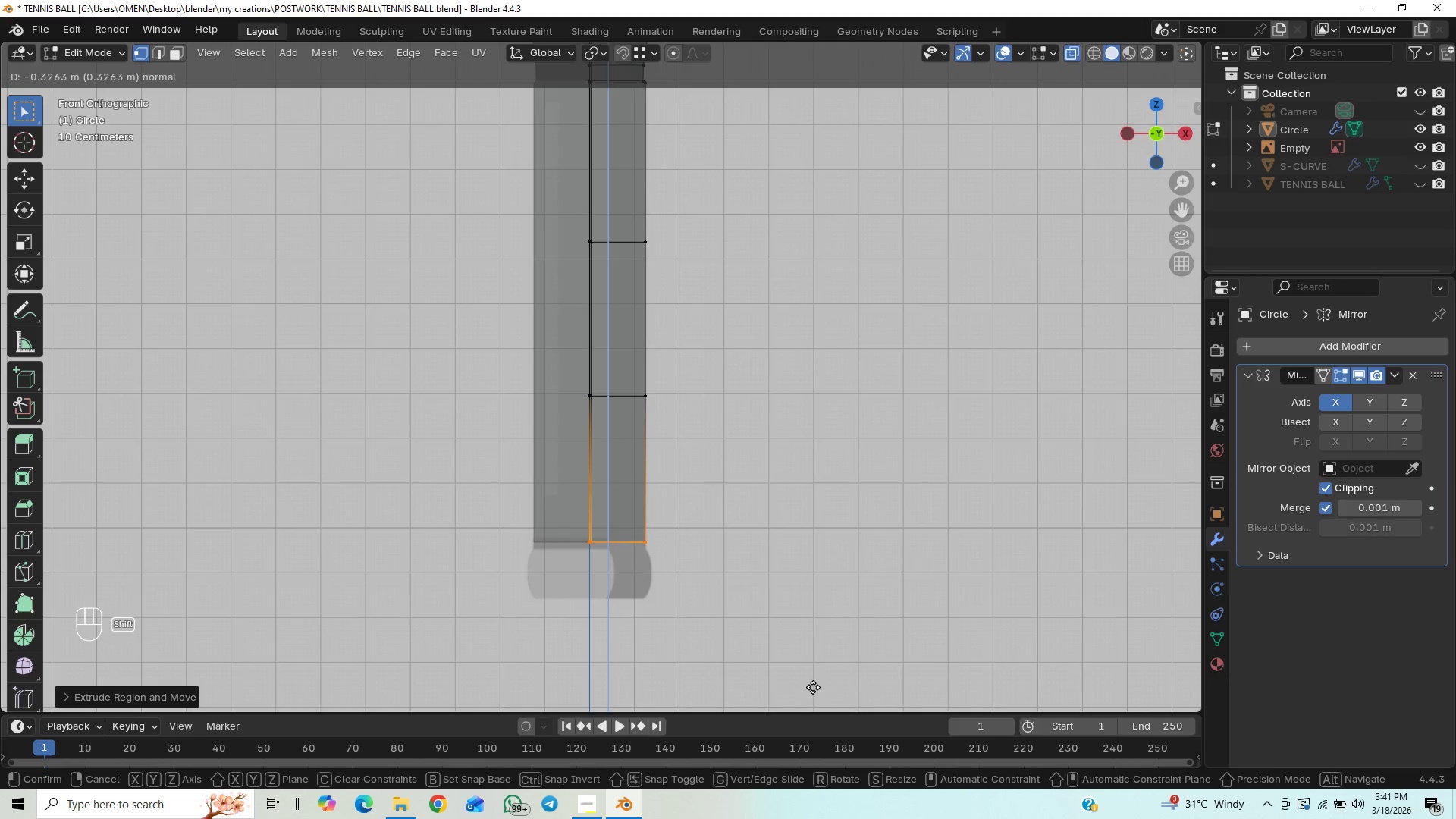 
hold_key(key=ShiftLeft, duration=1.5)
 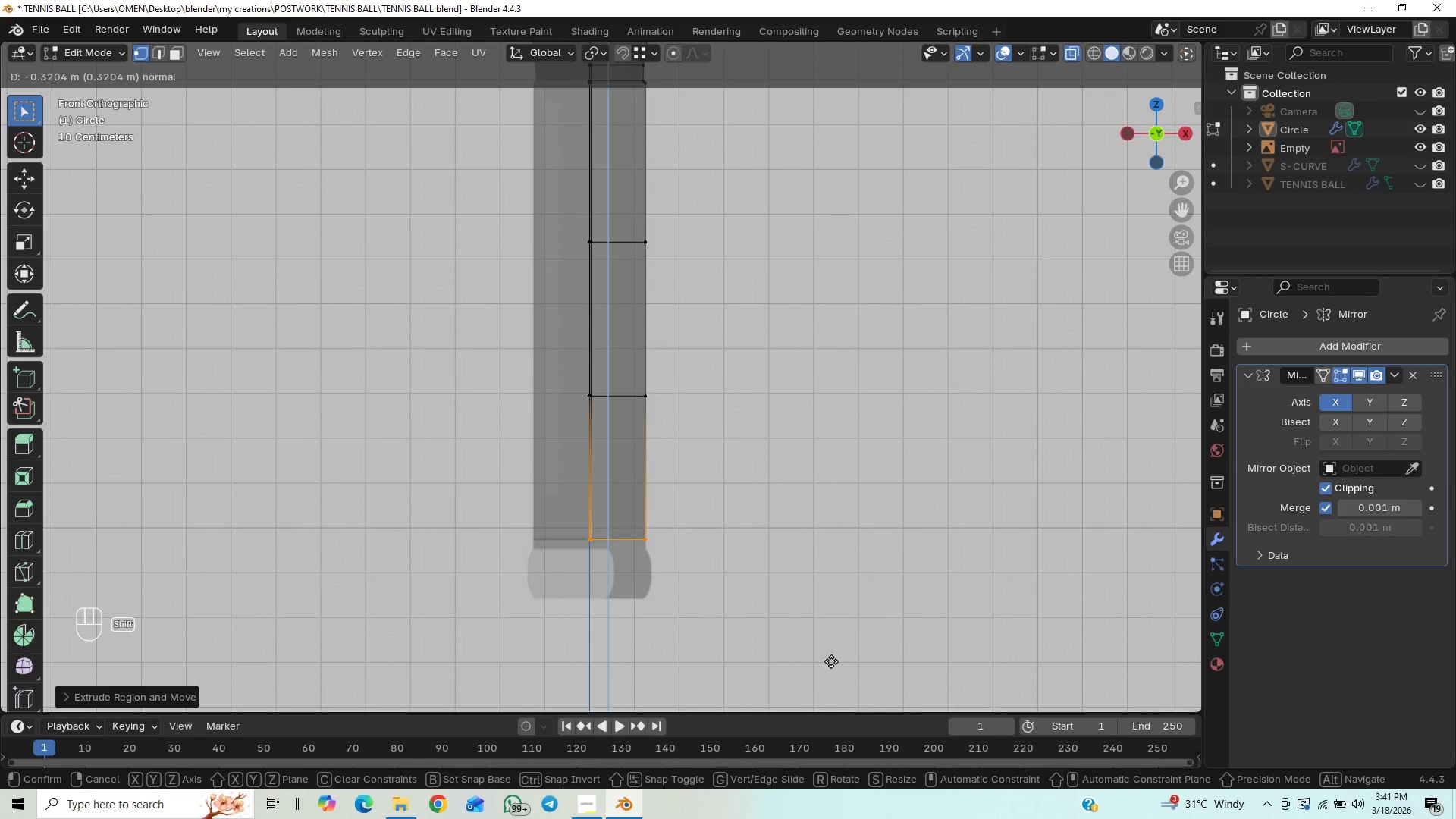 
hold_key(key=ShiftLeft, duration=1.52)
 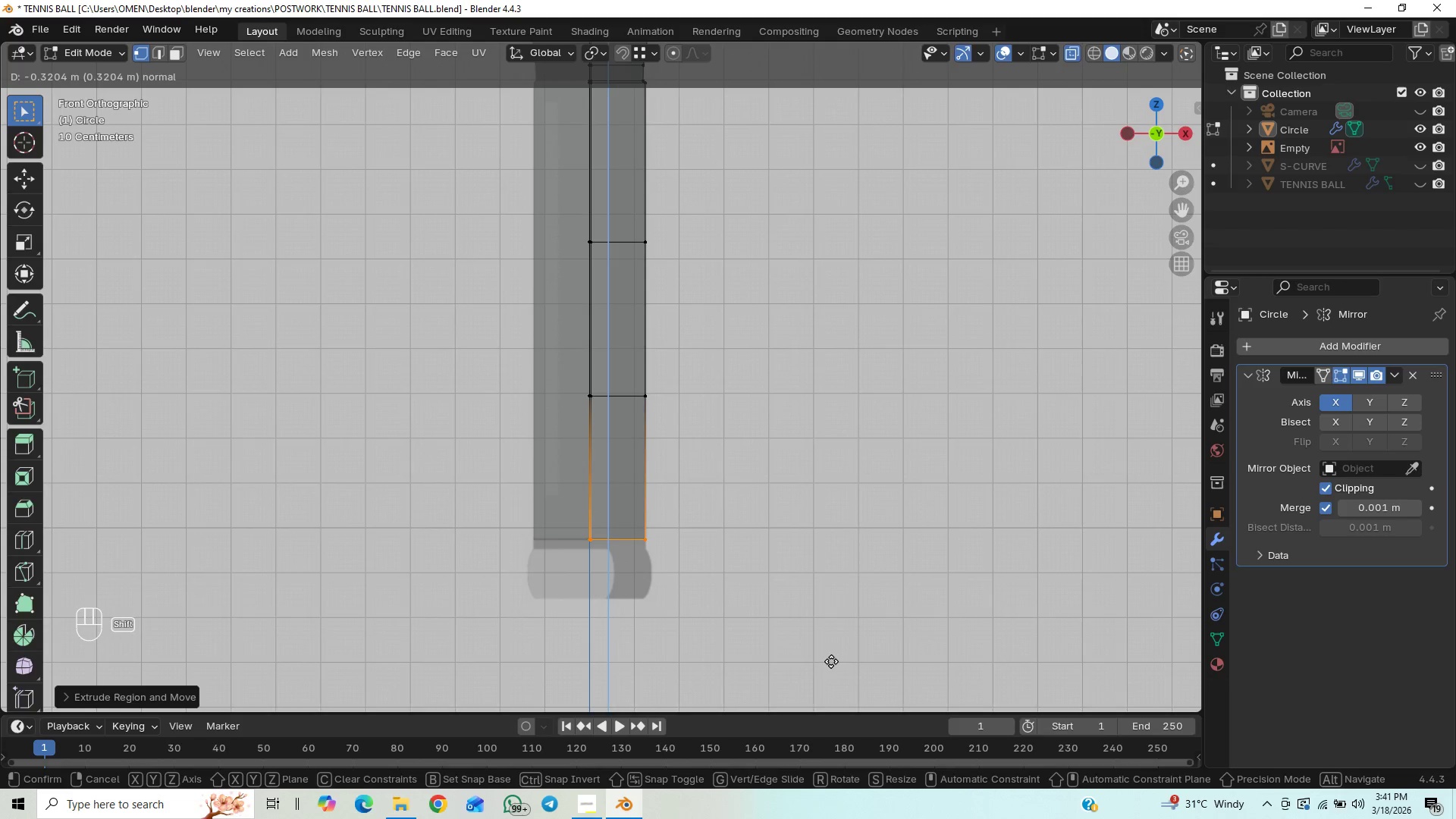 
hold_key(key=ShiftLeft, duration=1.5)
left_click([833, 661])
 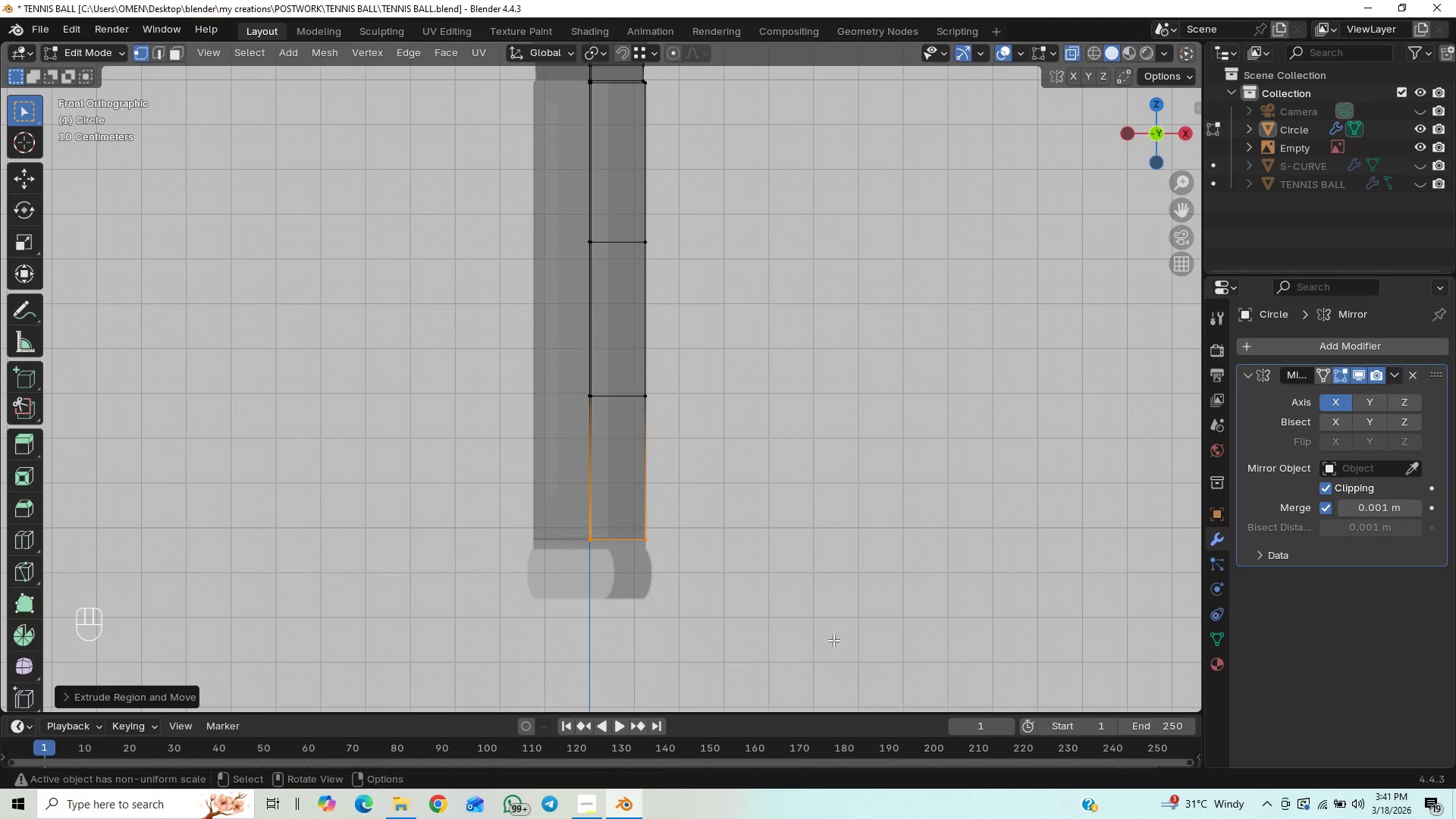 
hold_key(key=ShiftLeft, duration=0.5)
scroll: coordinate [832, 580], scroll_direction: up, amount: 1.0
 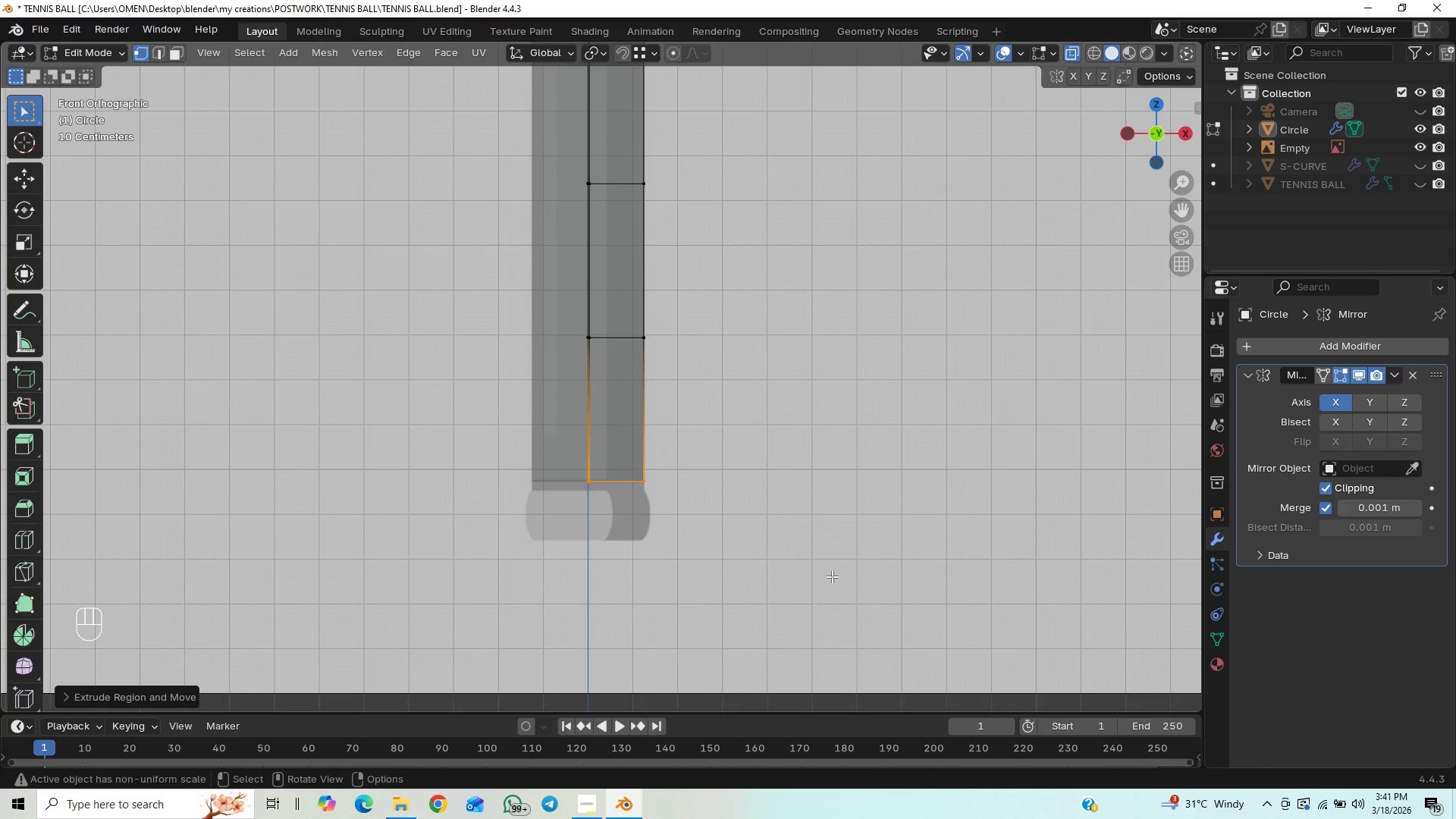 
key(Control+S)
 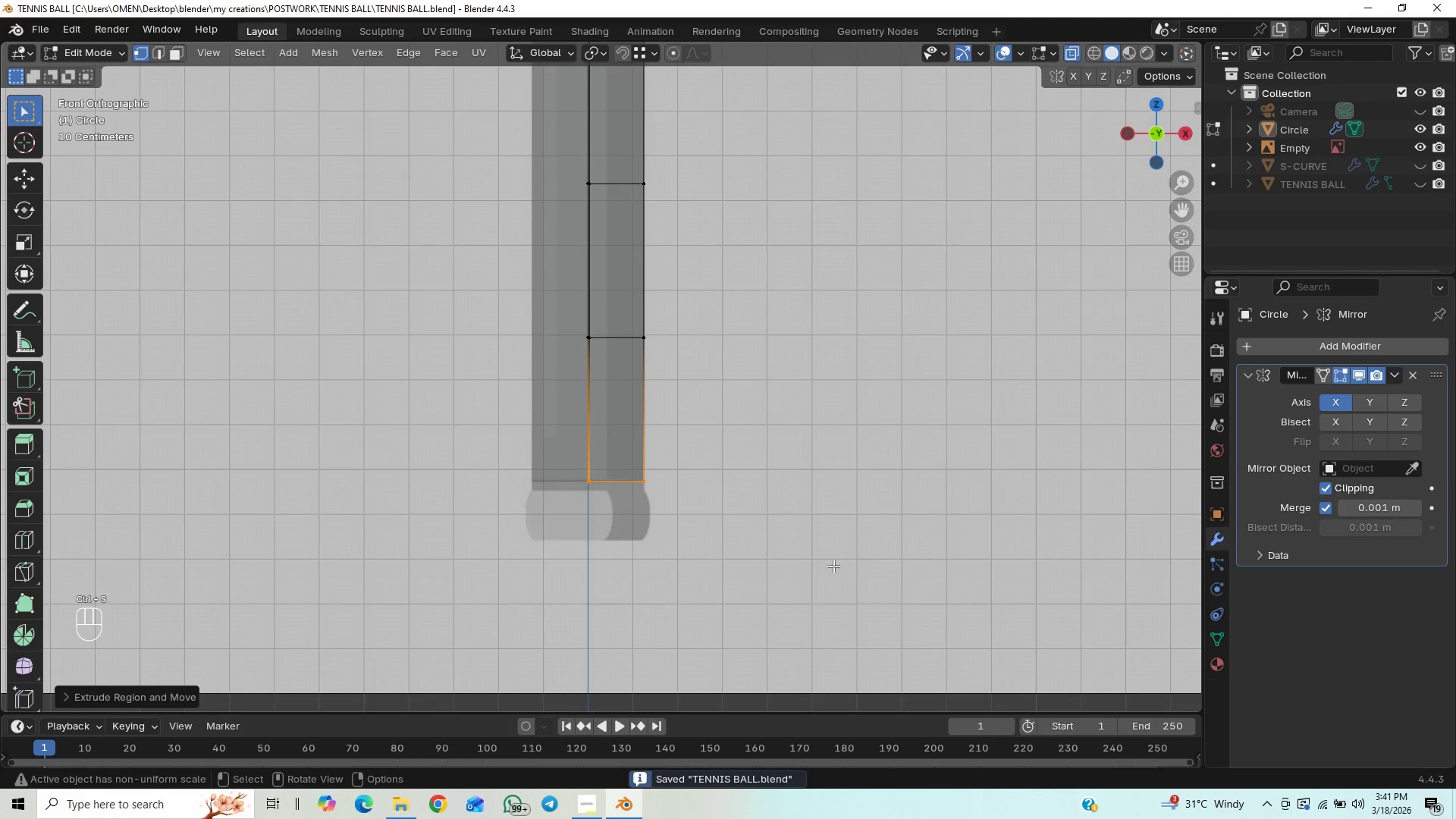 
hold_key(key=ShiftLeft, duration=0.53)
 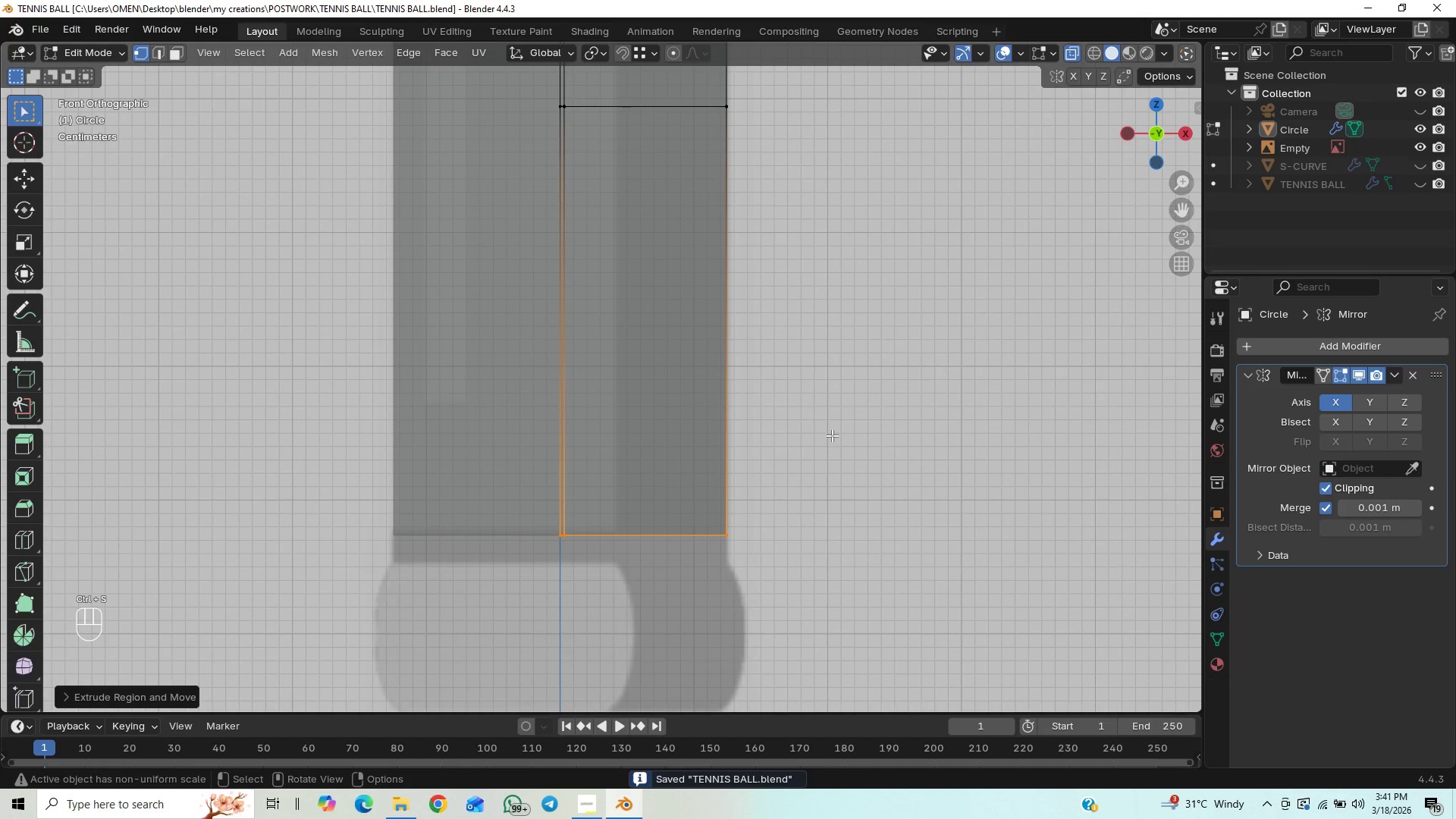 
scroll: coordinate [830, 566], scroll_direction: up, amount: 6.0
 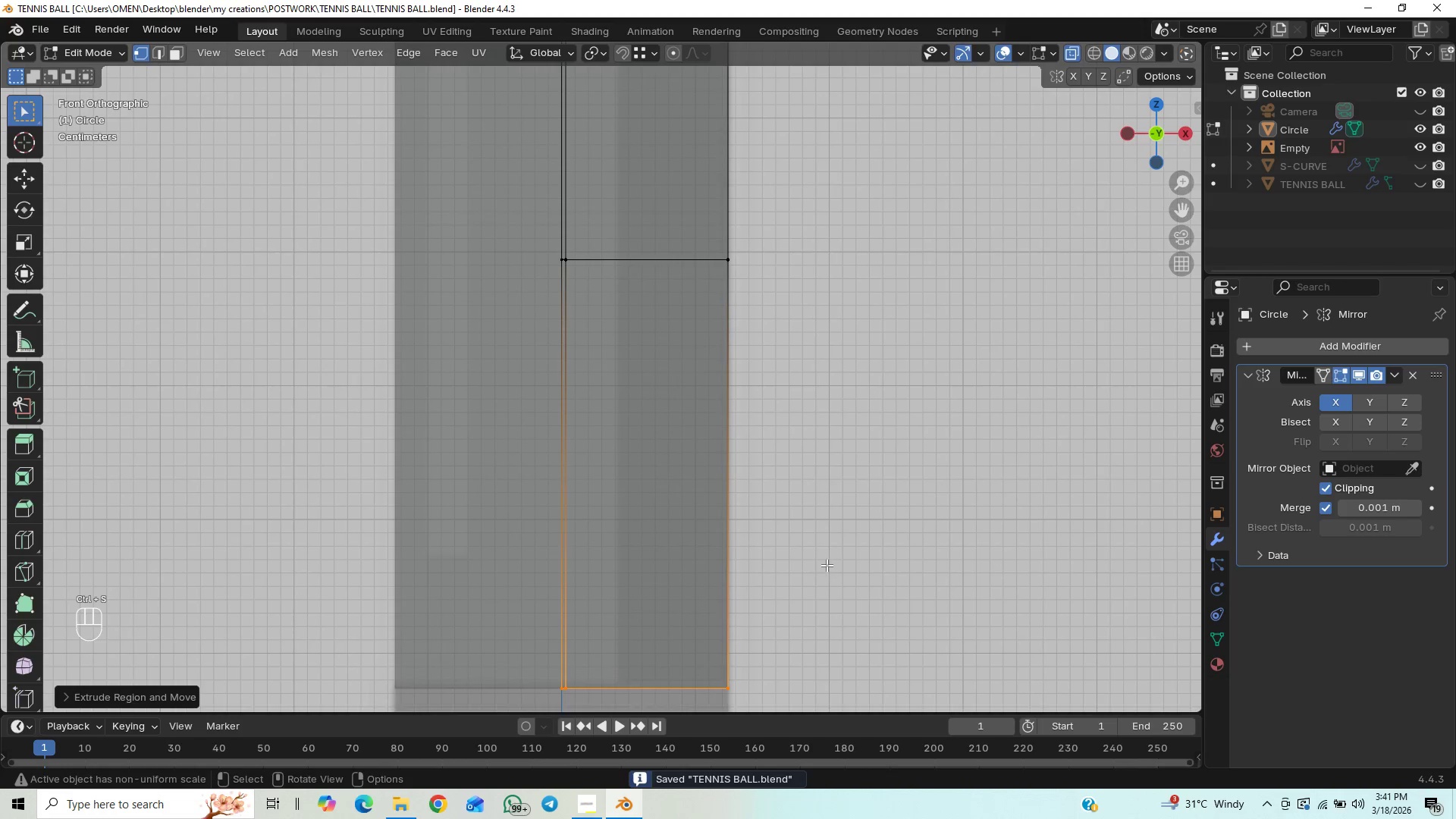 
scroll: coordinate [832, 435], scroll_direction: down, amount: 2.0
 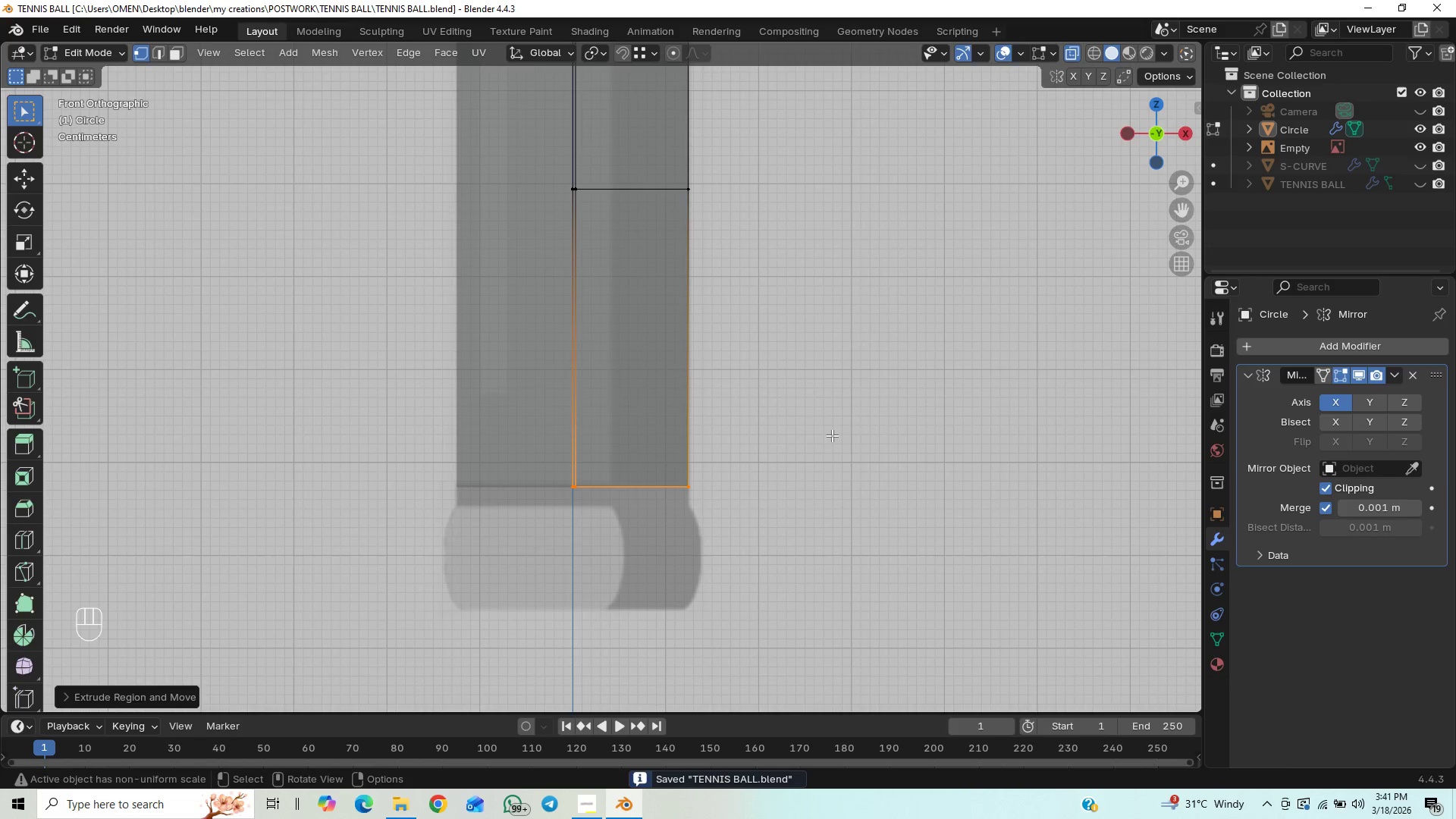 
key(E)
 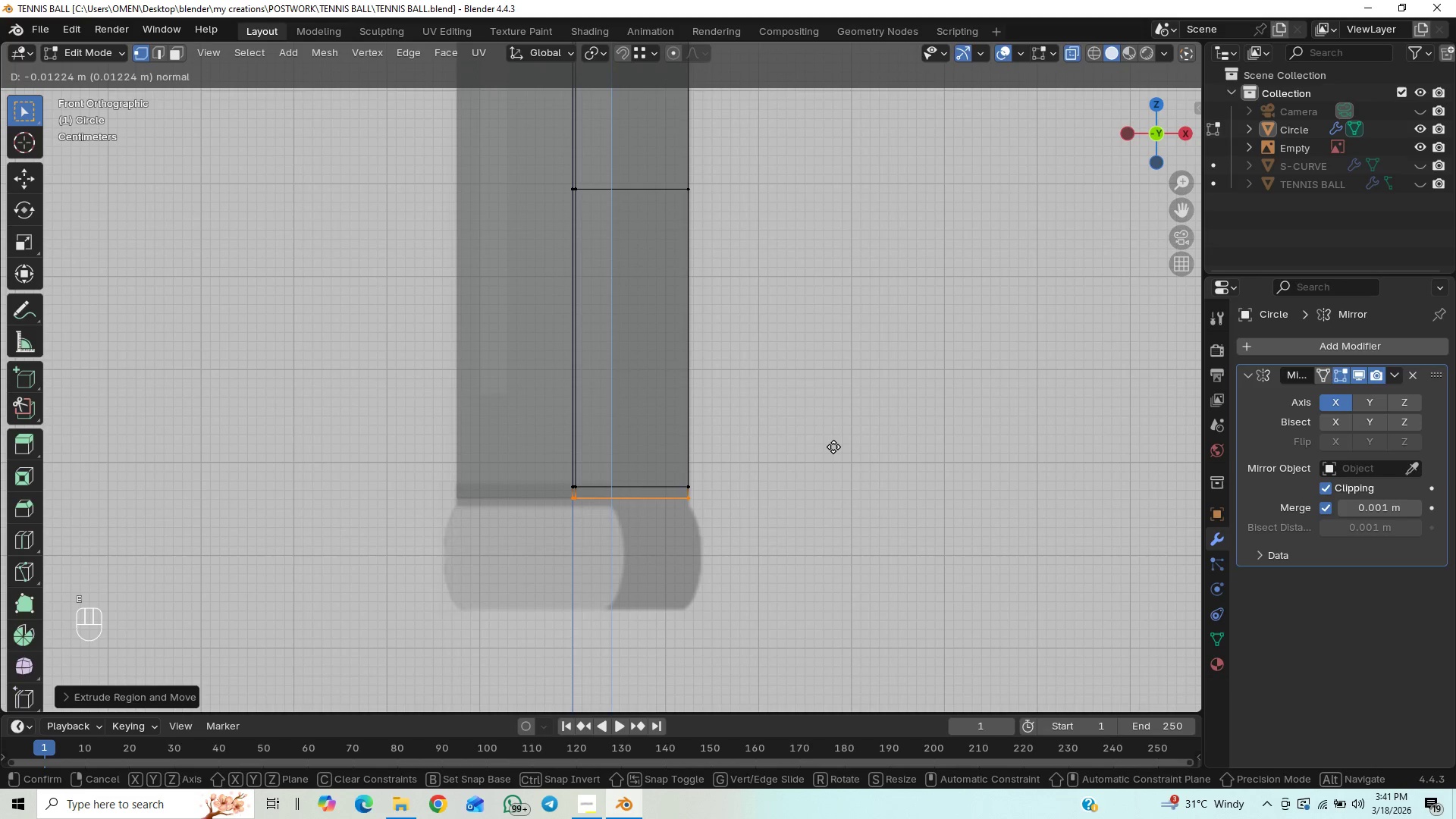 
hold_key(key=ControlLeft, duration=1.5)
 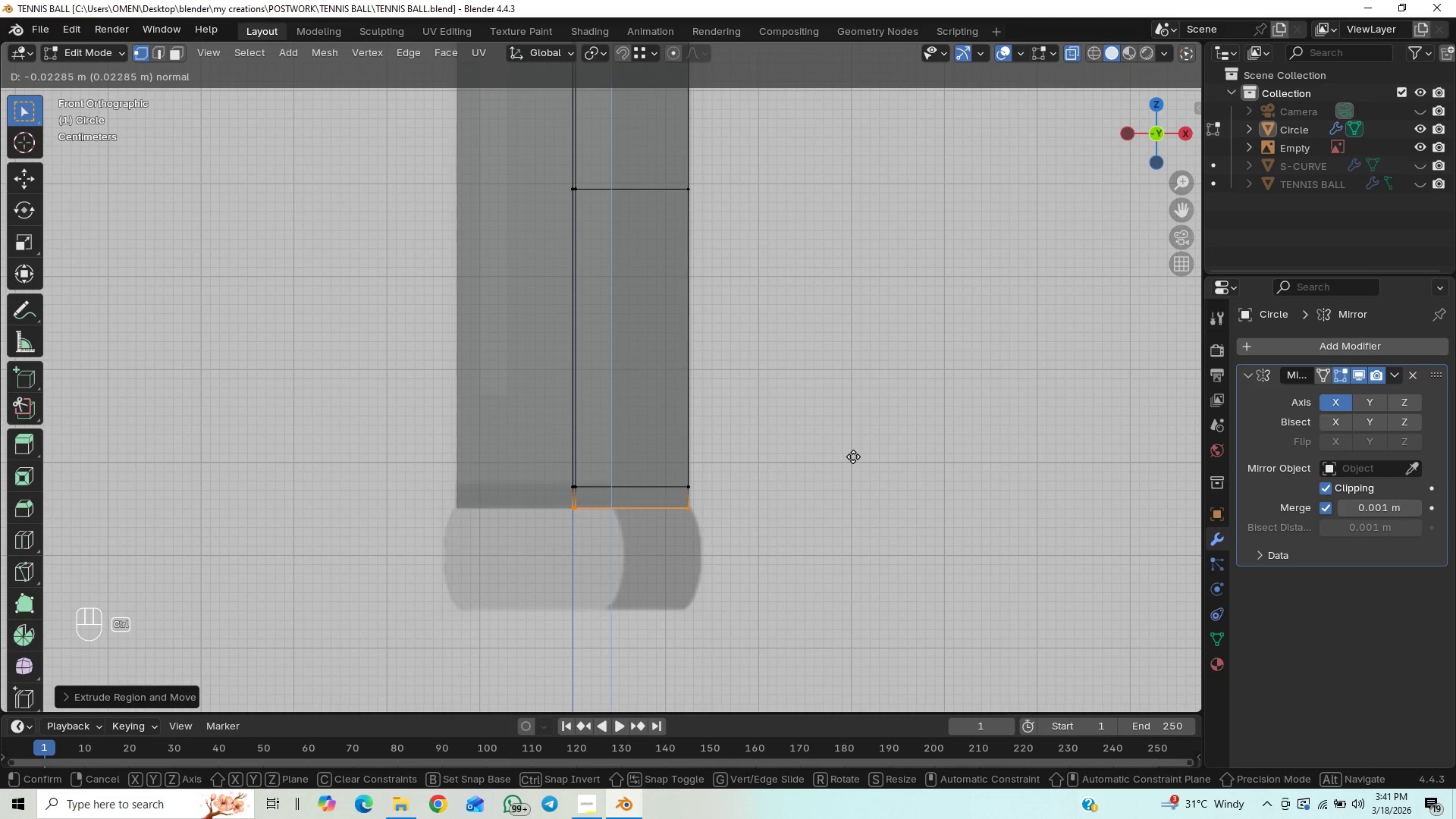 
hold_key(key=ControlLeft, duration=1.5)
 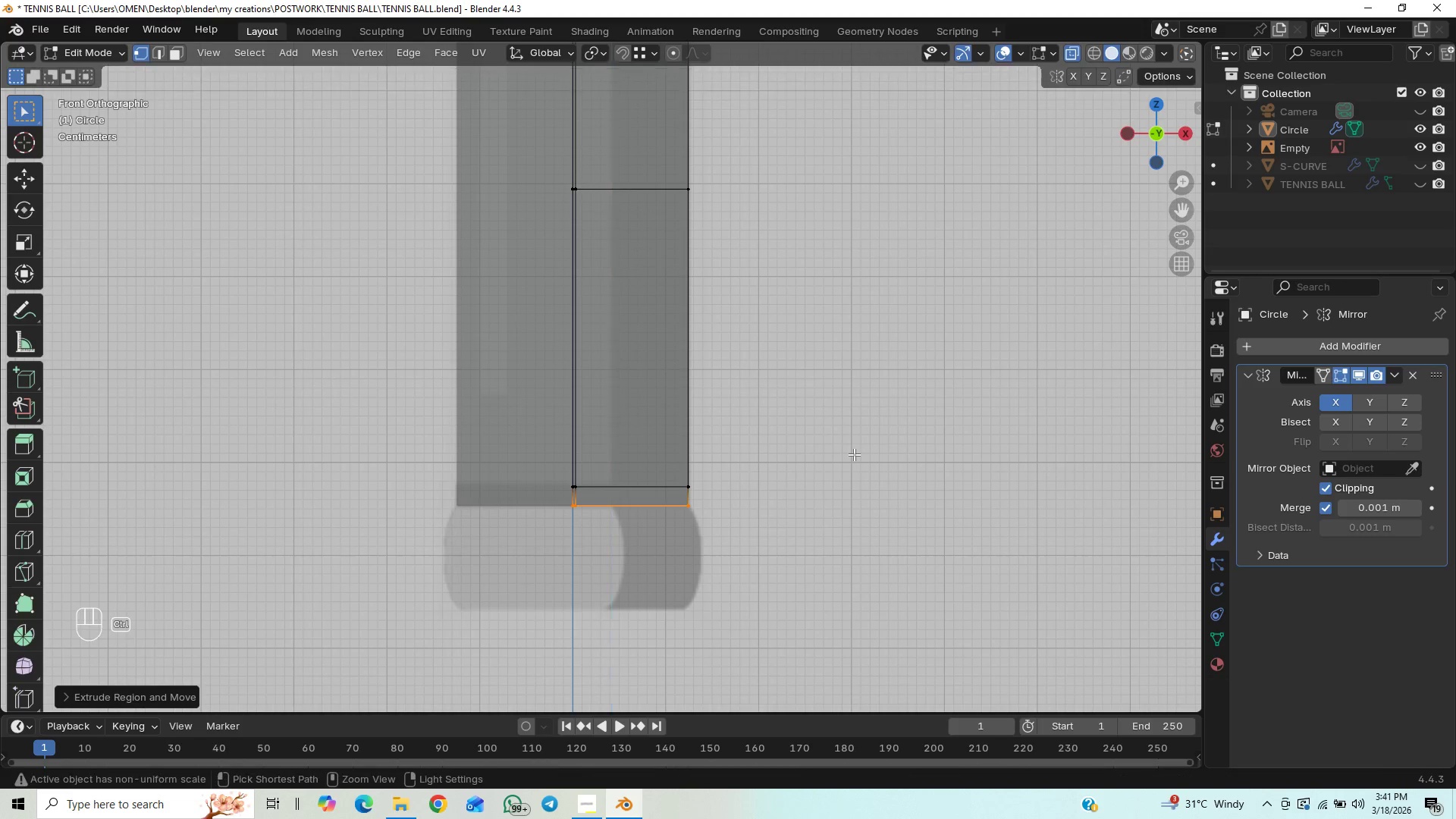 
hold_key(key=ControlLeft, duration=0.58)
left_click([854, 454])
 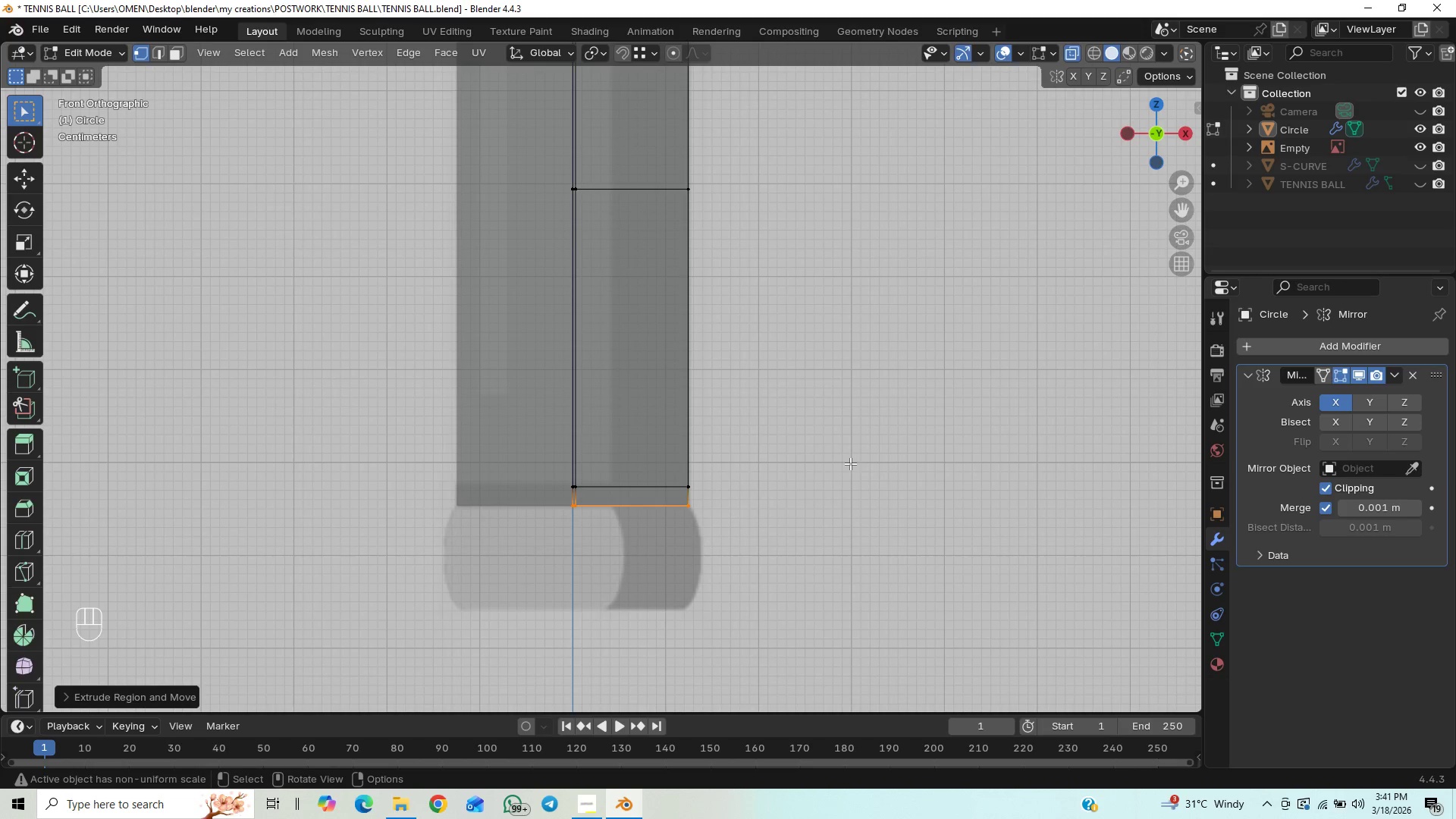 
hold_key(key=ShiftLeft, duration=0.58)
 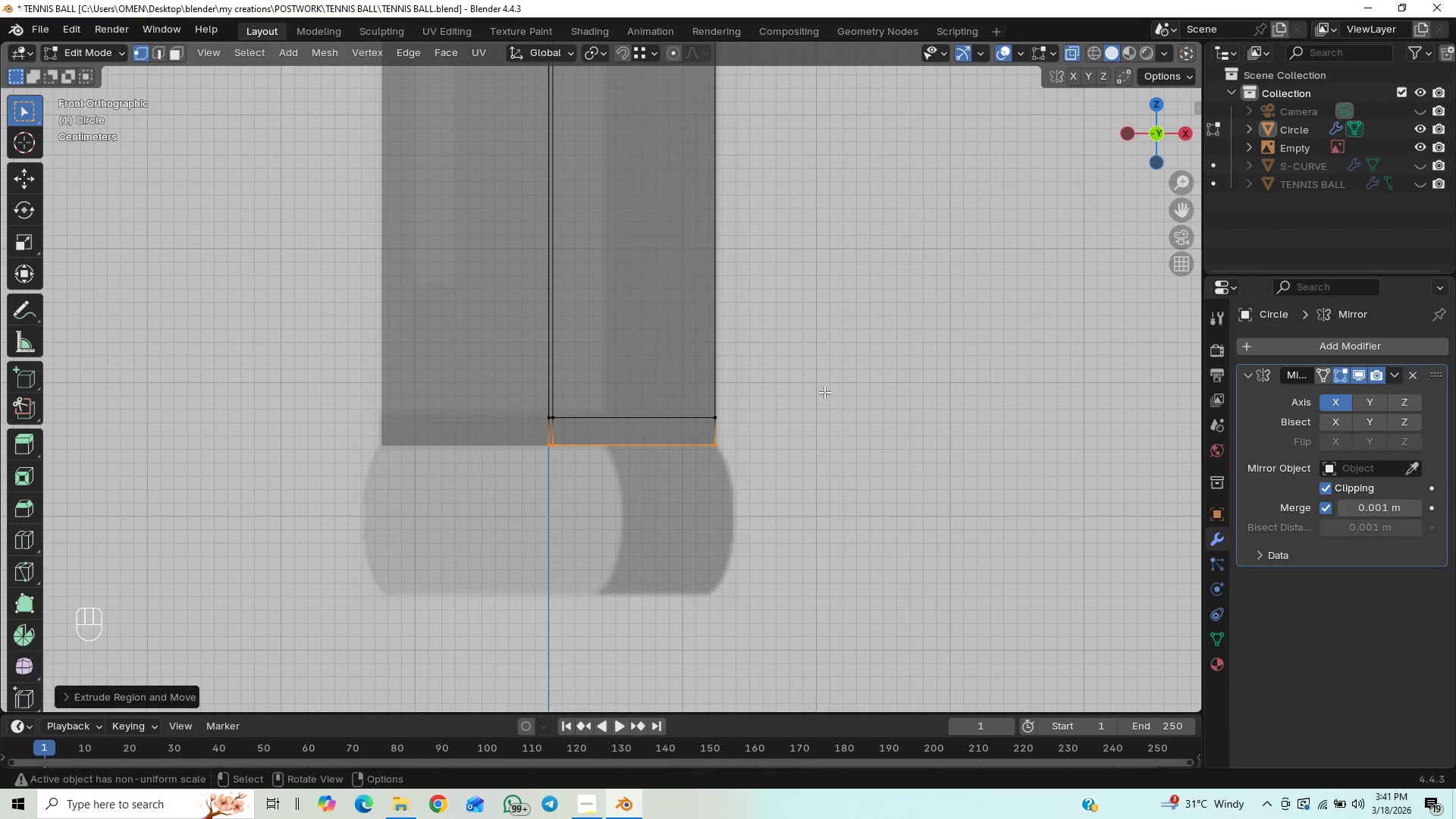 
scroll: coordinate [846, 471], scroll_direction: up, amount: 2.0
 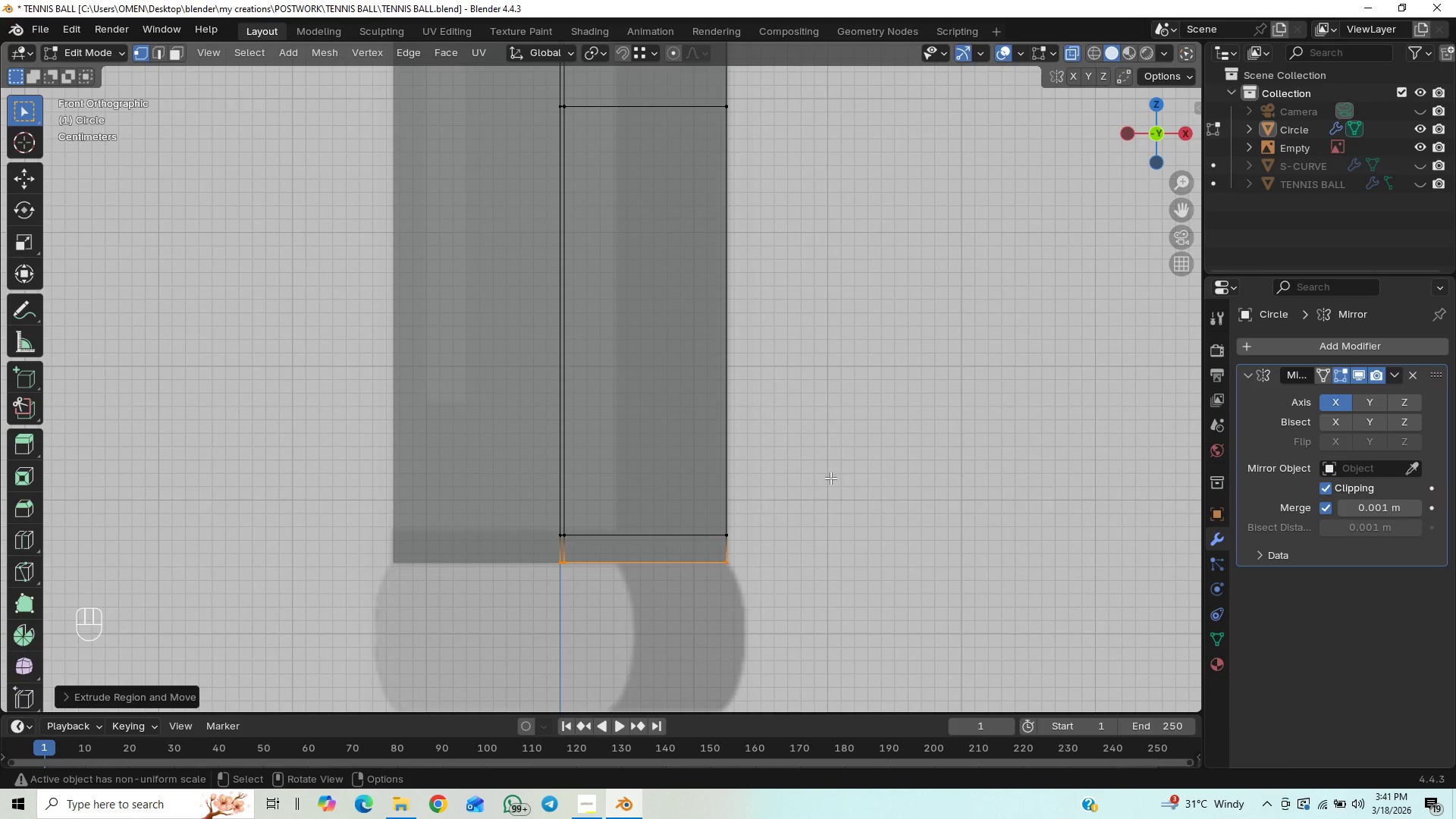 
key(E)
 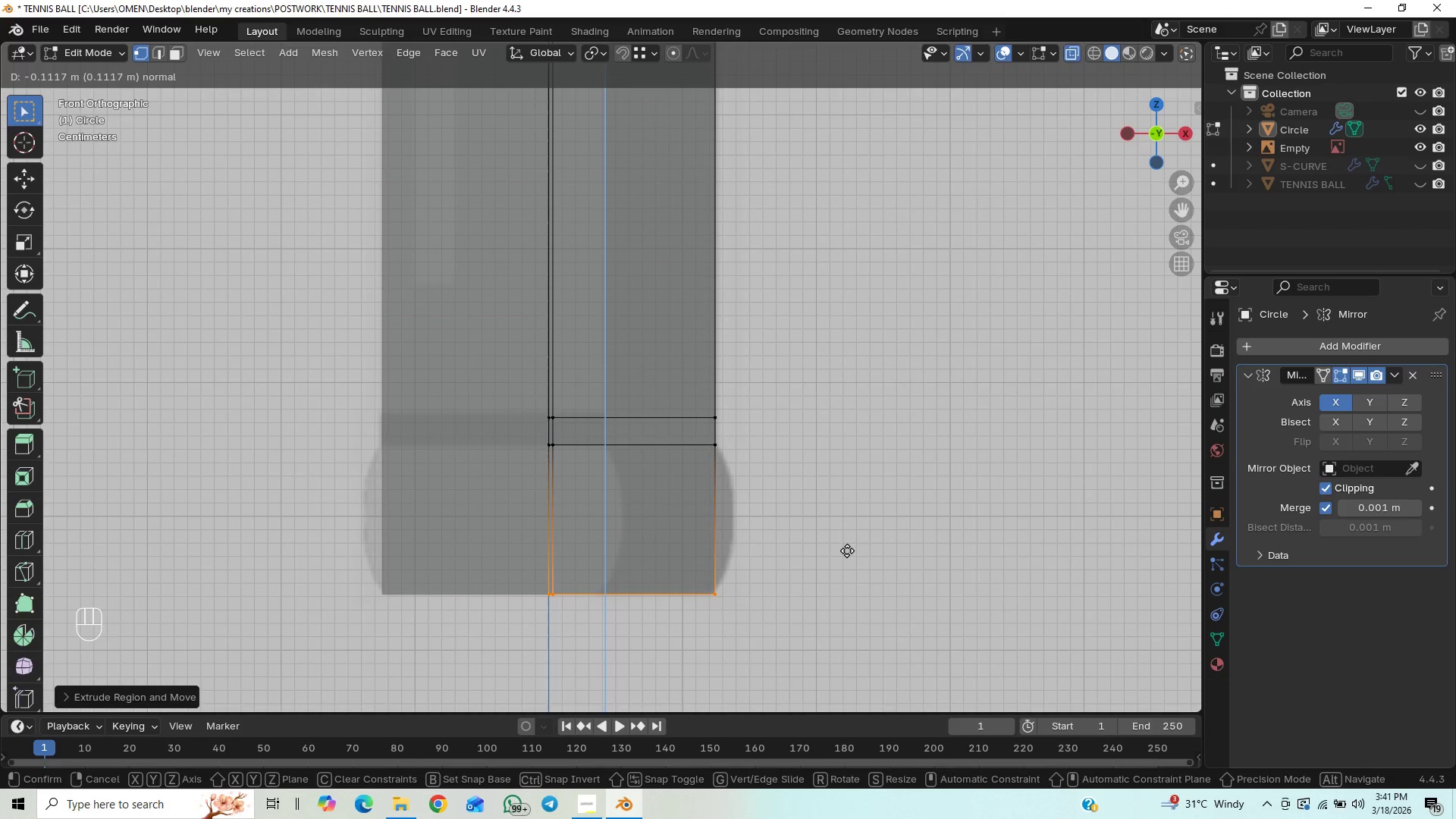 
wait(5.23)
 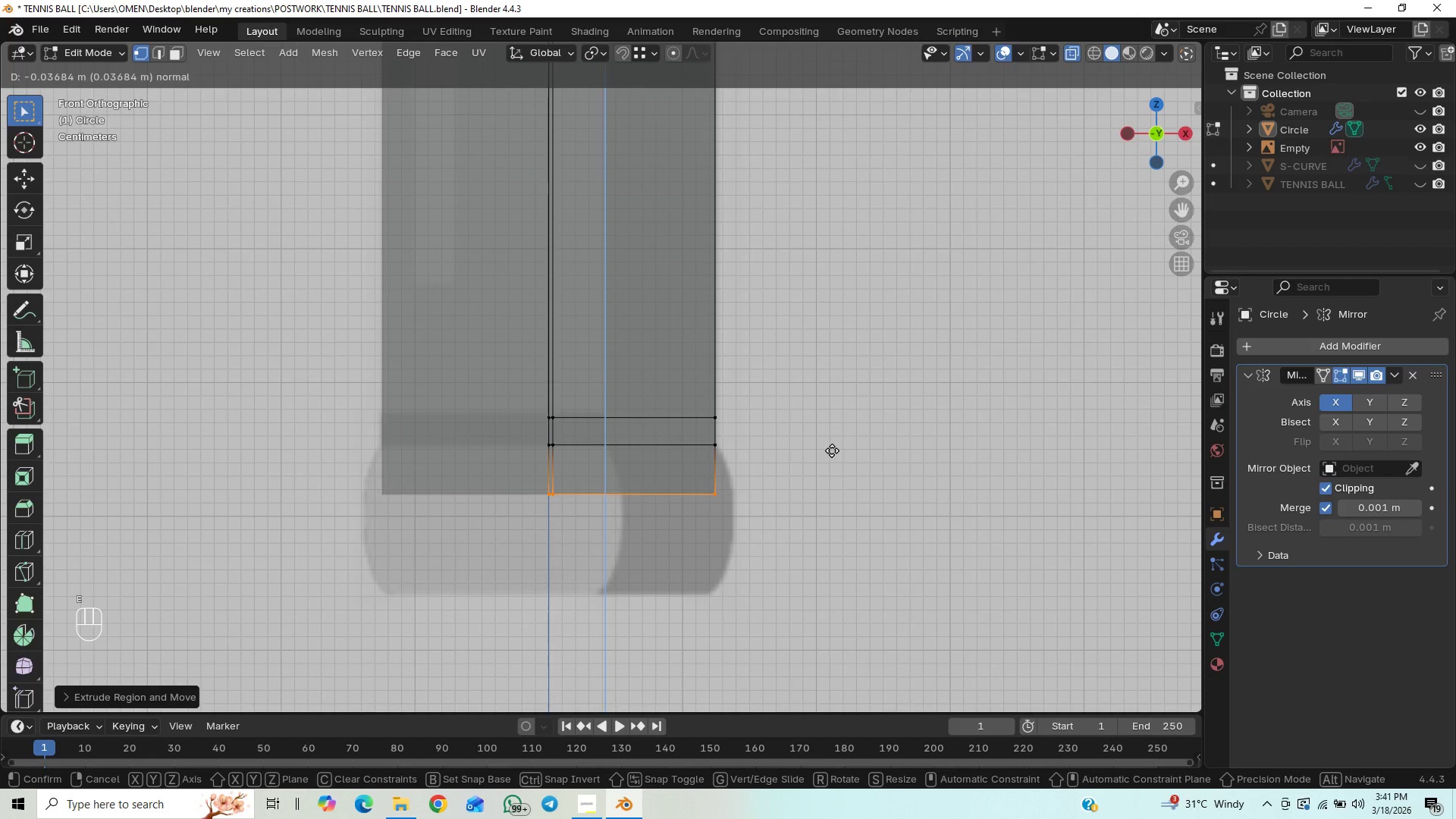 
hold_key(key=ShiftLeft, duration=1.23)
left_click([847, 551])
 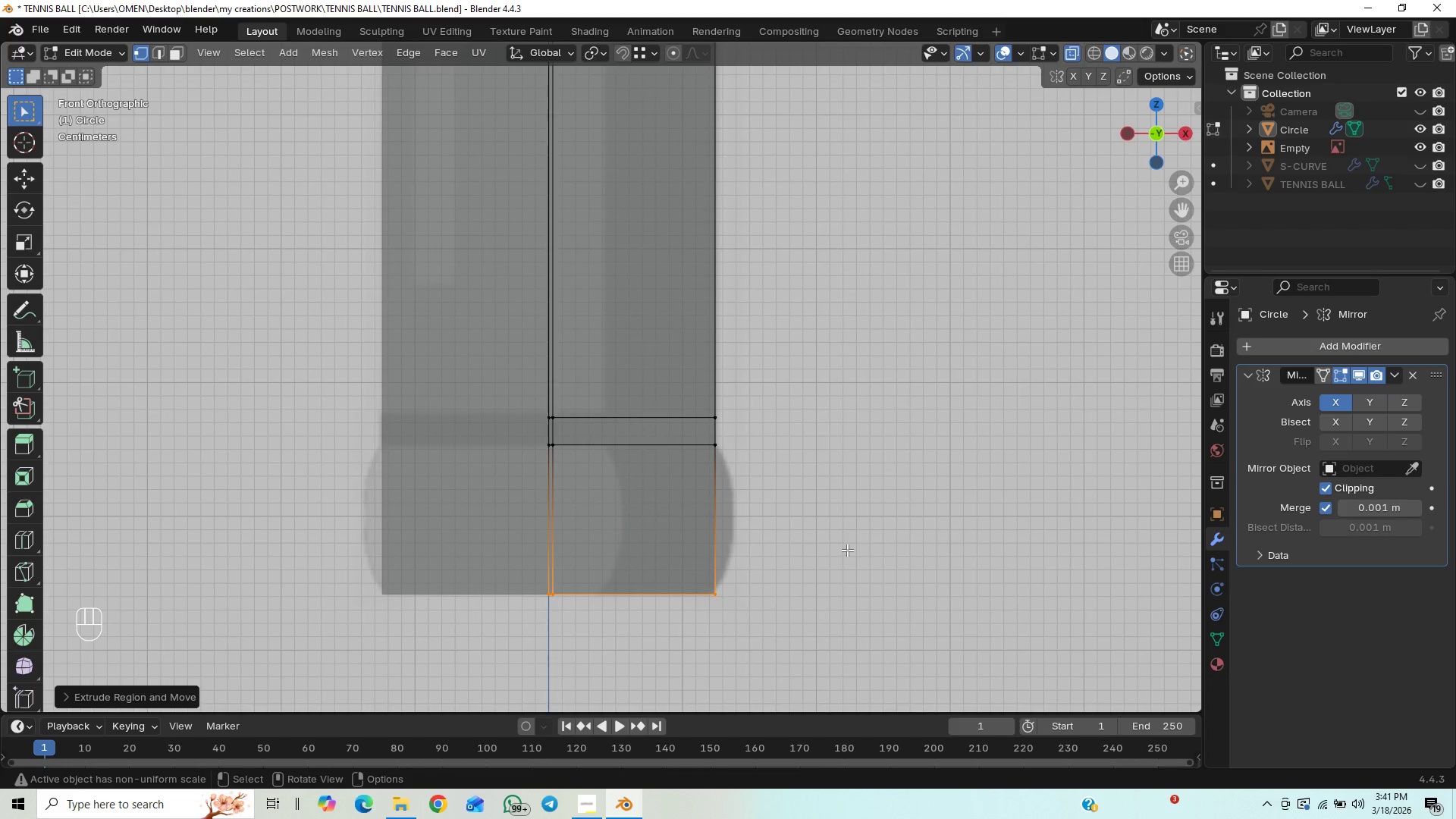 
key(Control+S)
 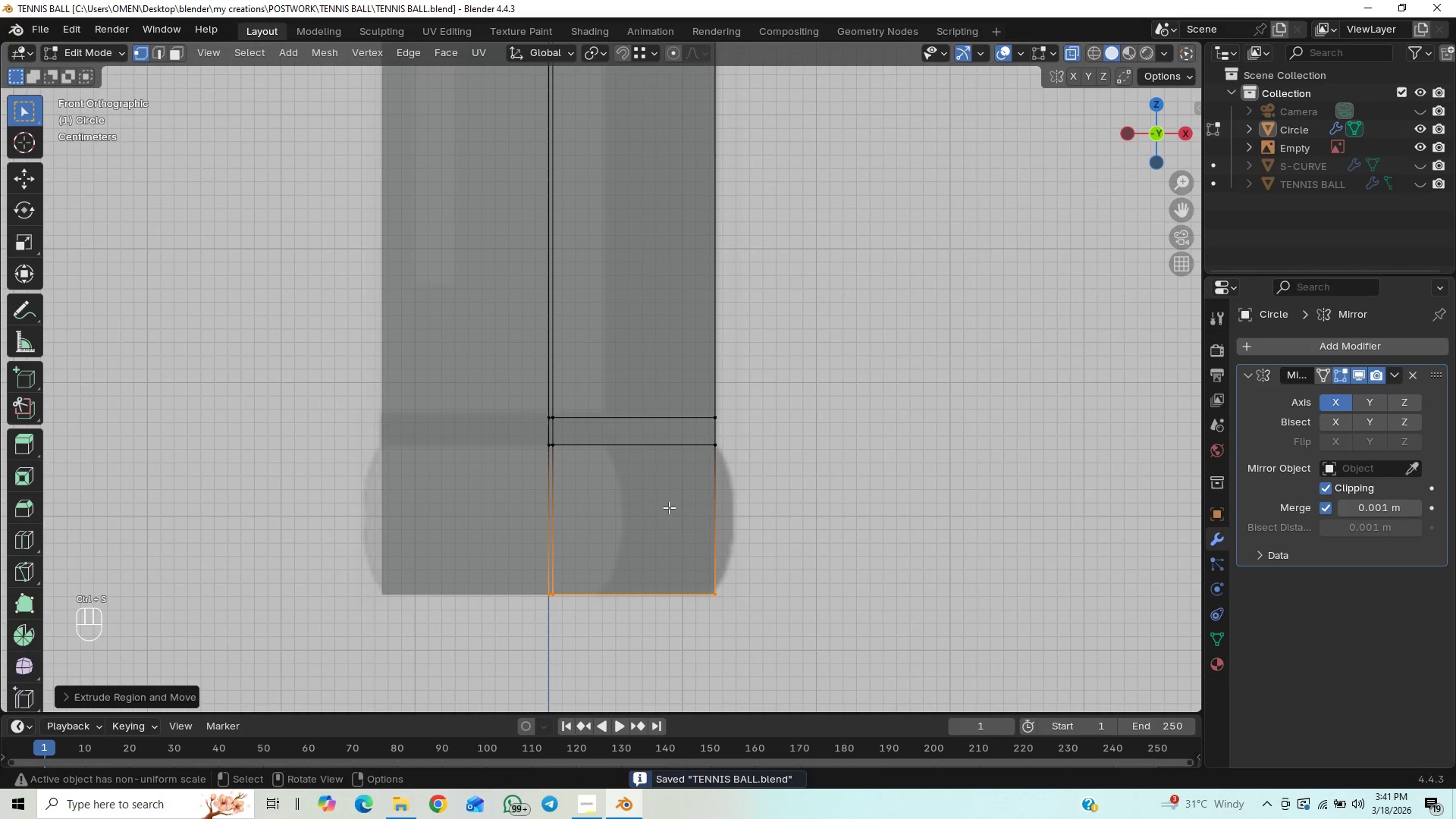 
key(Control+R)
 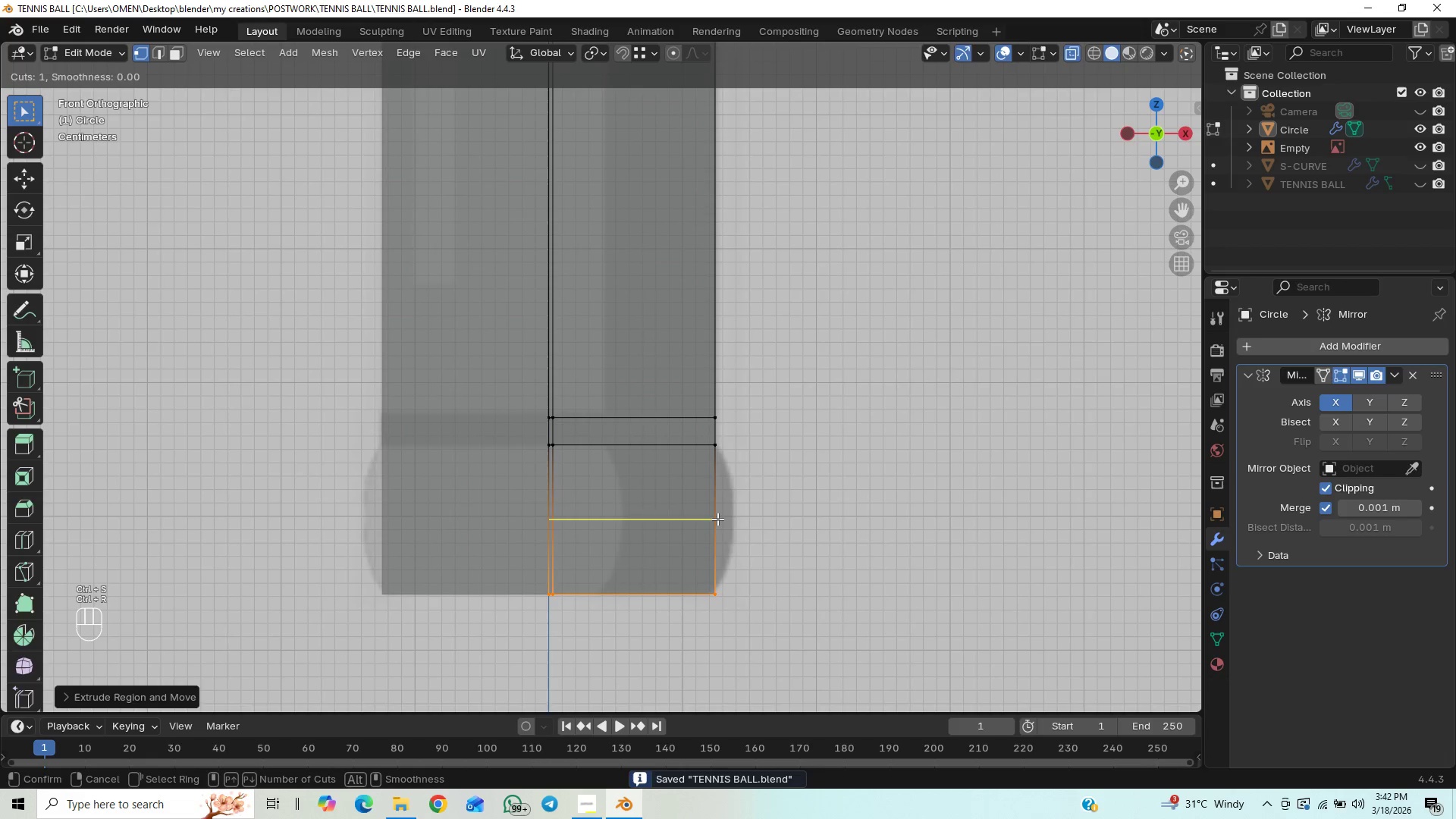 
scroll: coordinate [717, 519], scroll_direction: up, amount: 5.0
 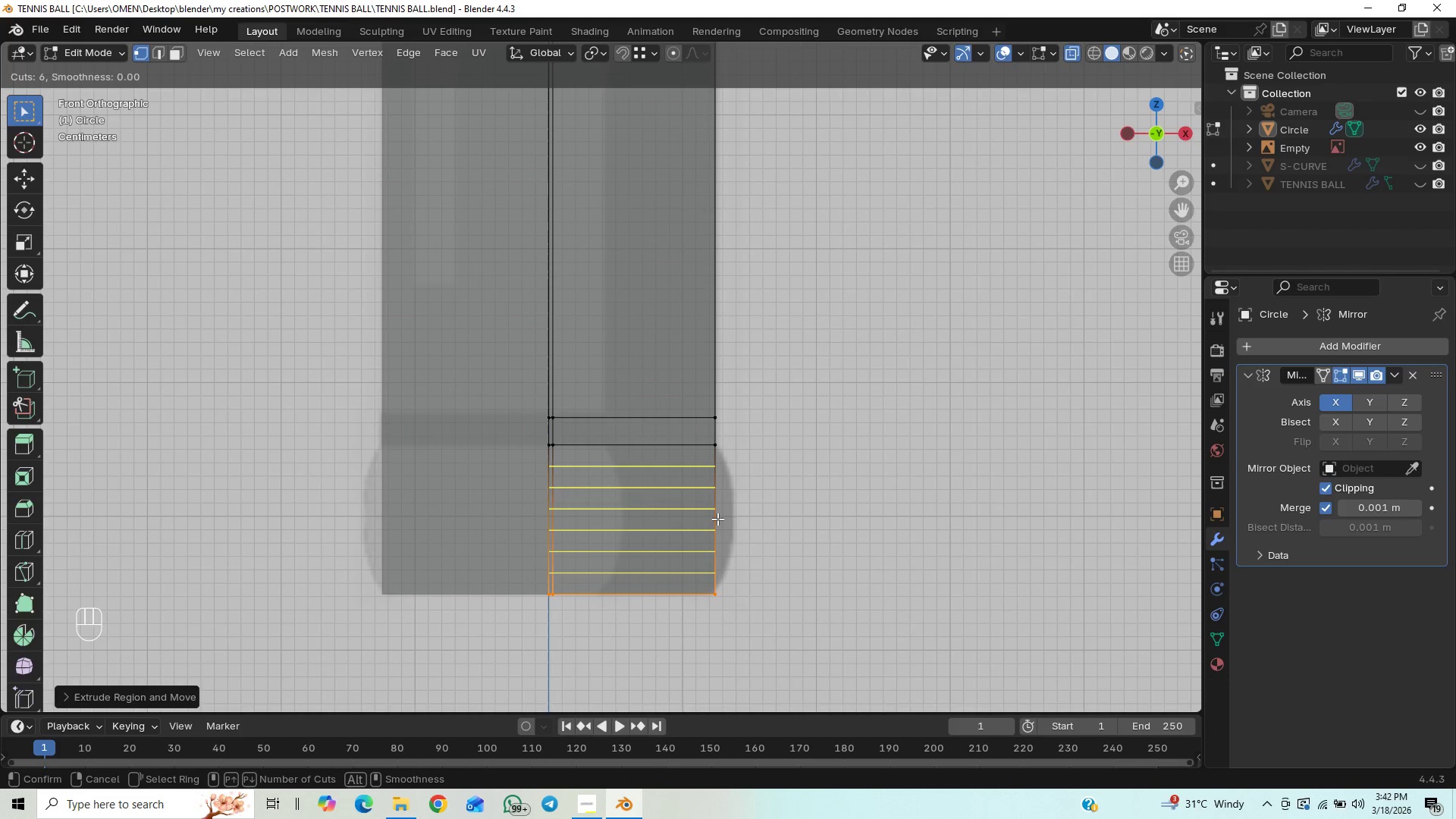 
left_click([717, 519])
 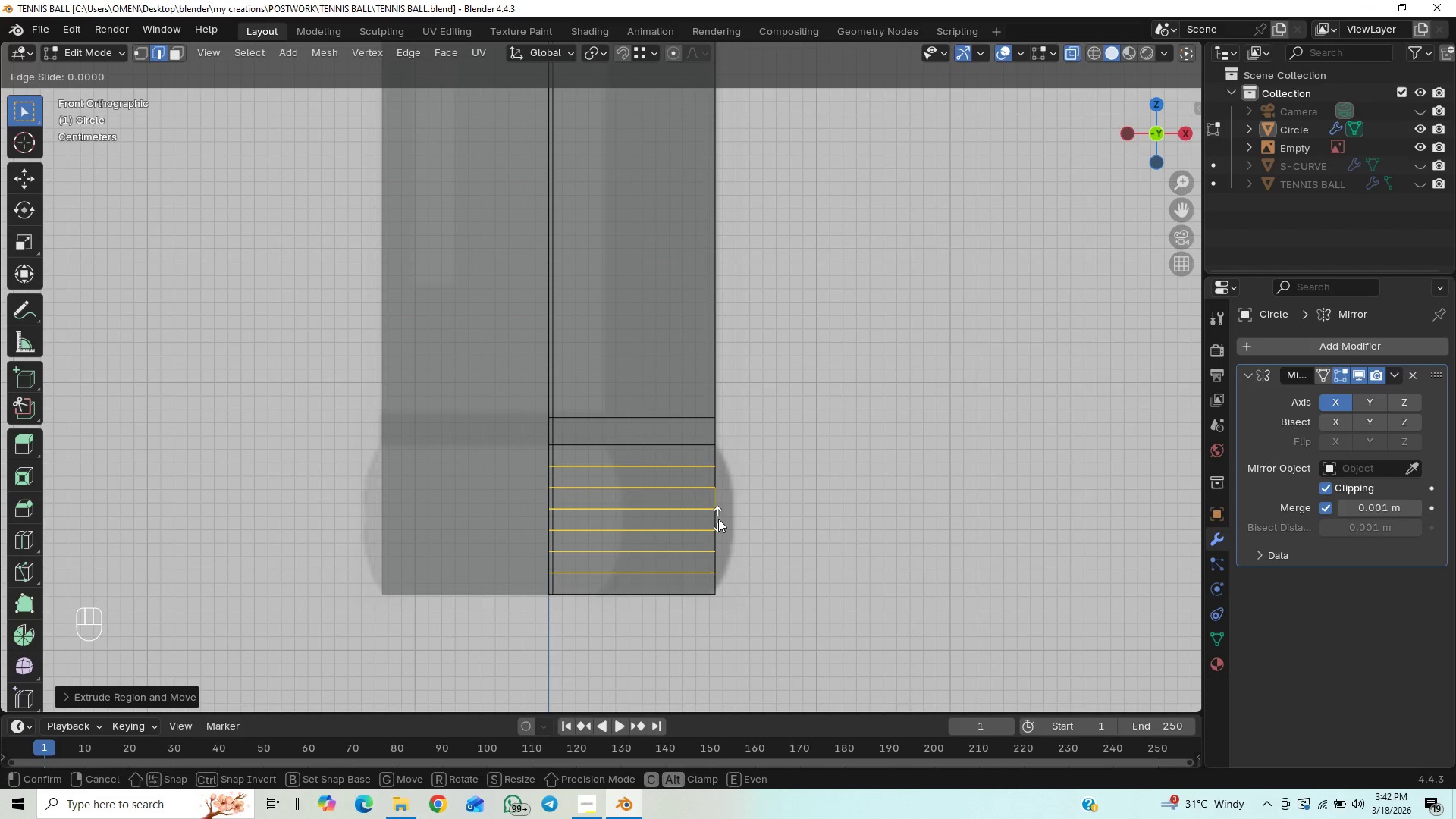 
right_click([718, 519])
 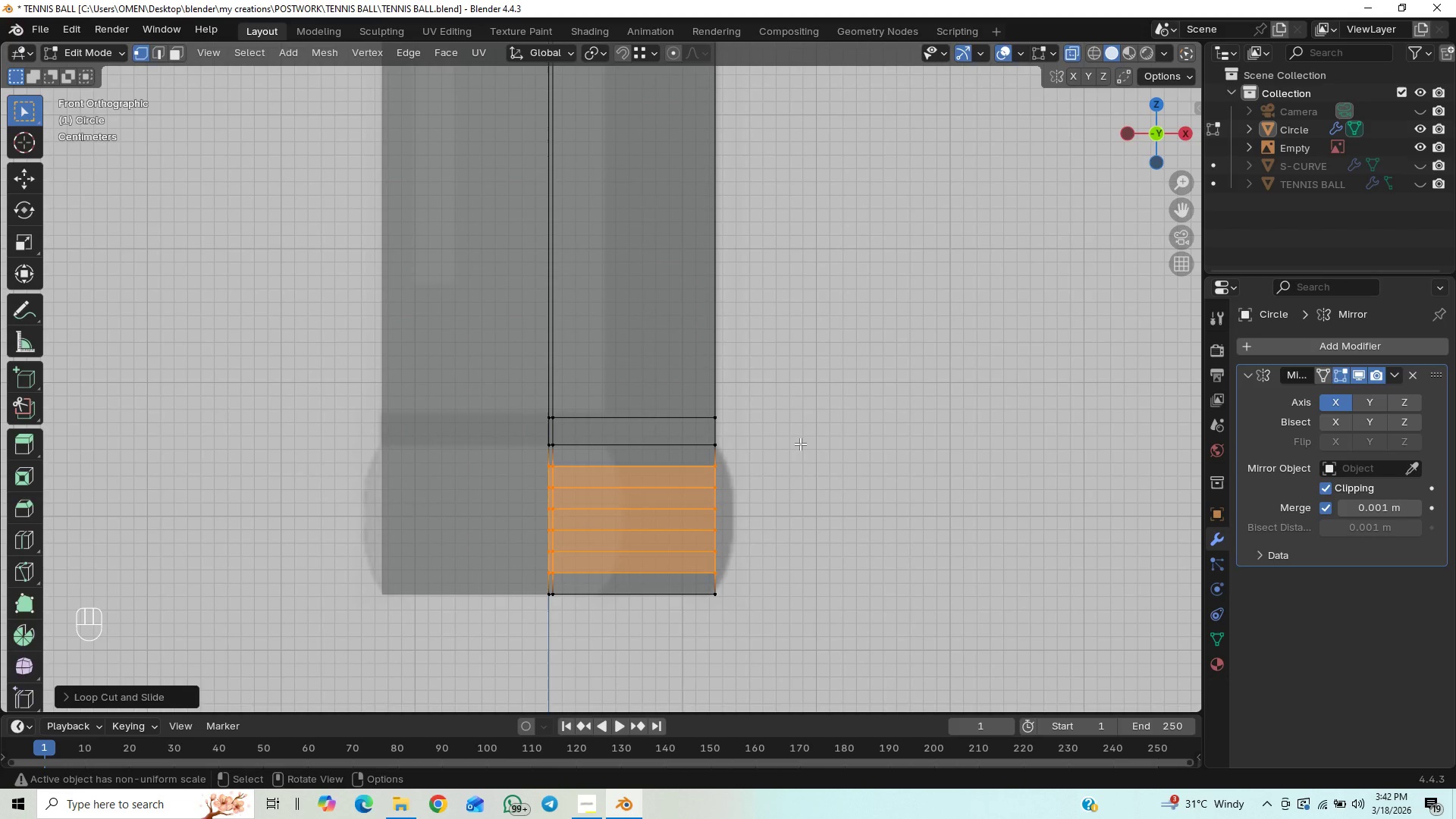 
left_click([801, 443])
 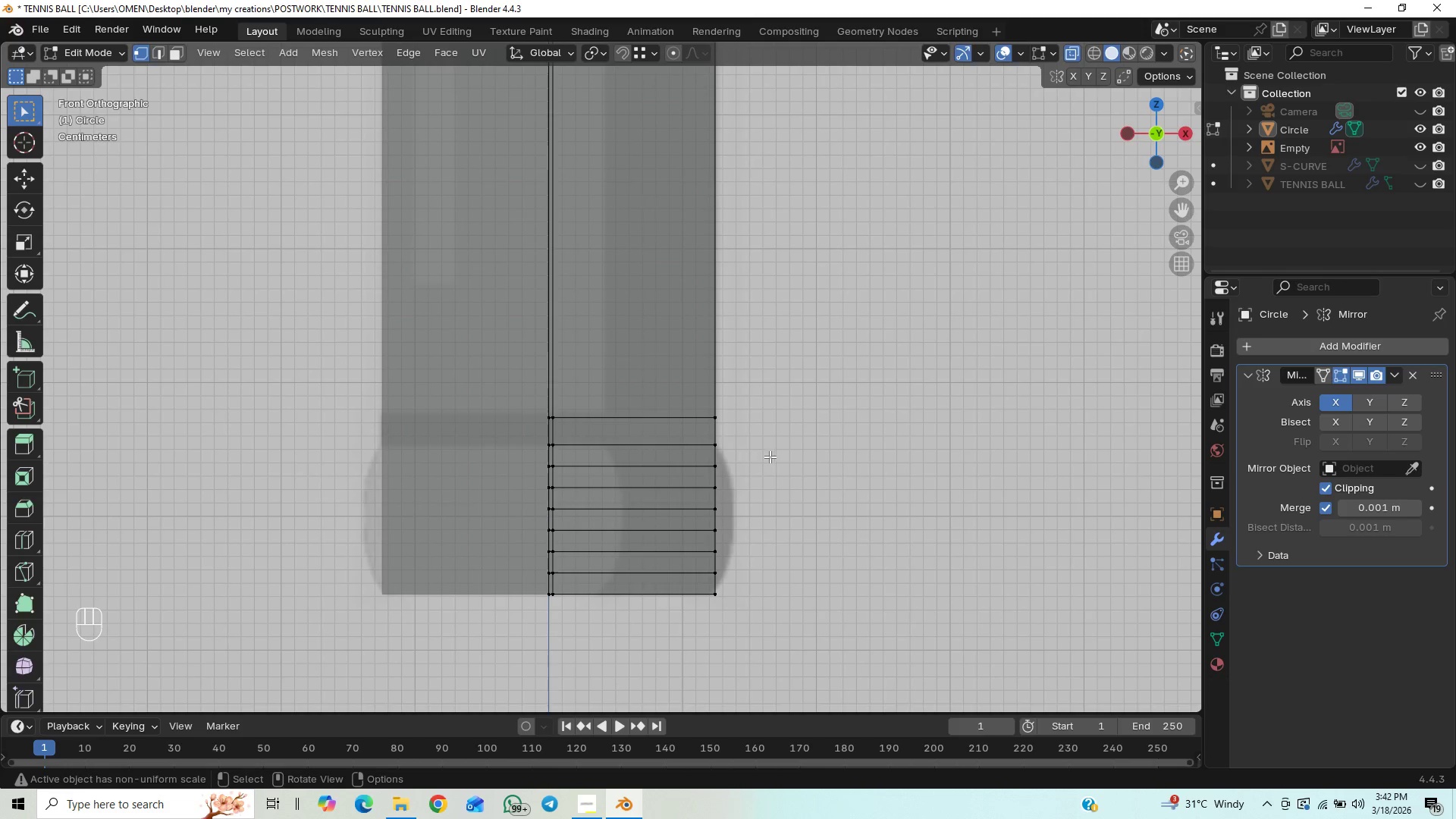 
left_click_drag(start_coordinate=[752, 458], to_coordinate=[701, 472])
 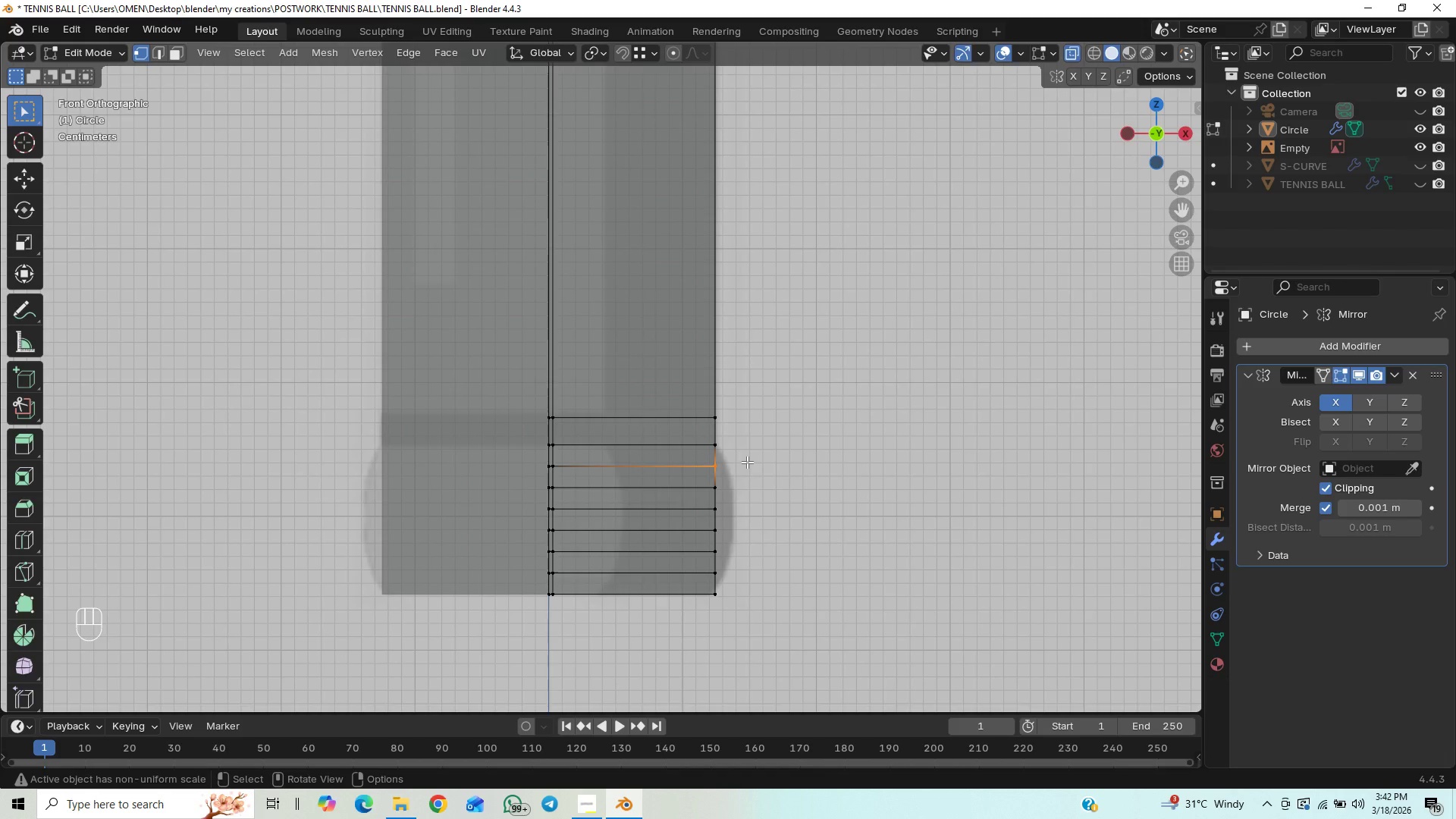 
type(GX)
 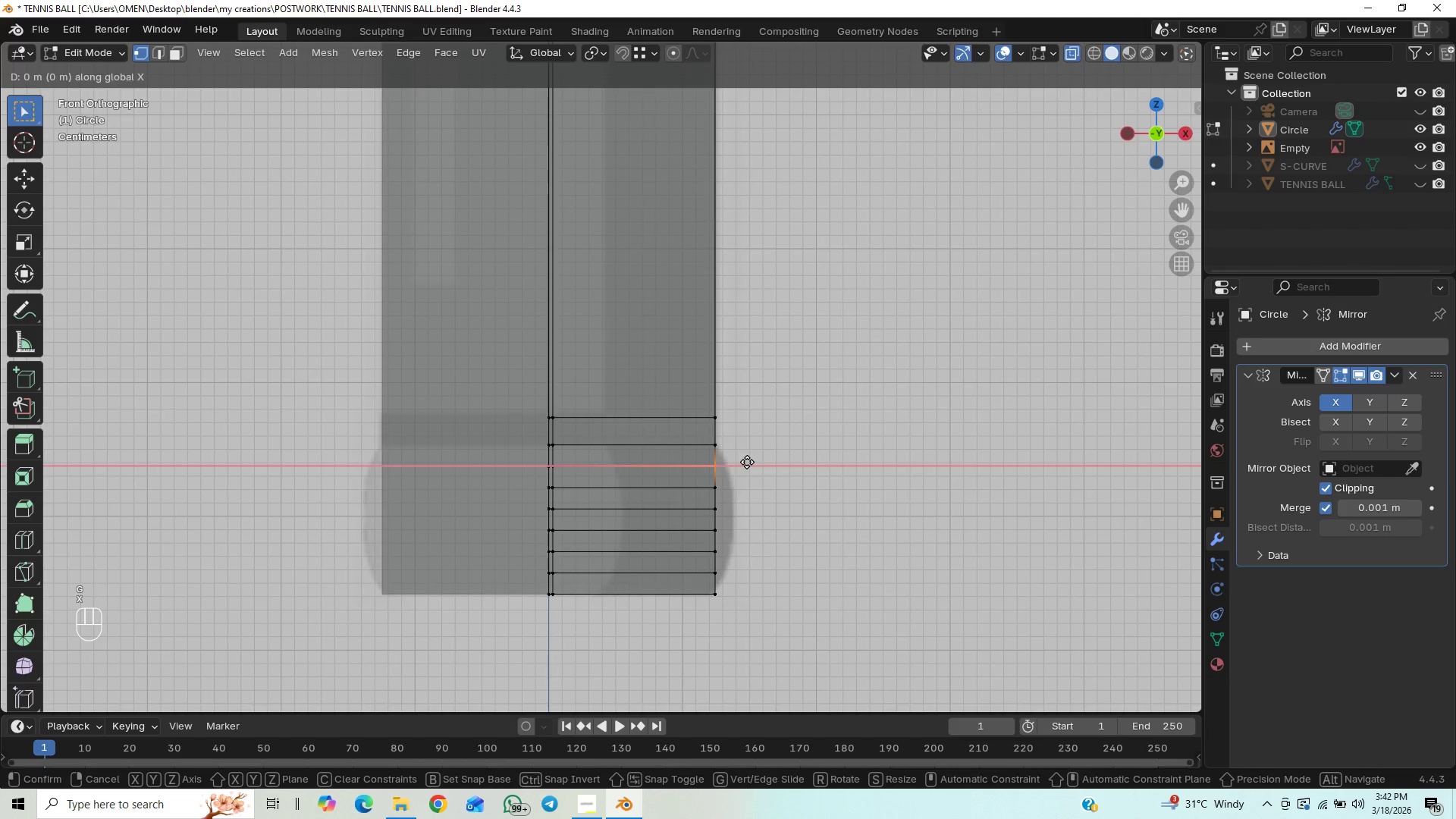 
hold_key(key=ShiftLeft, duration=1.5)
 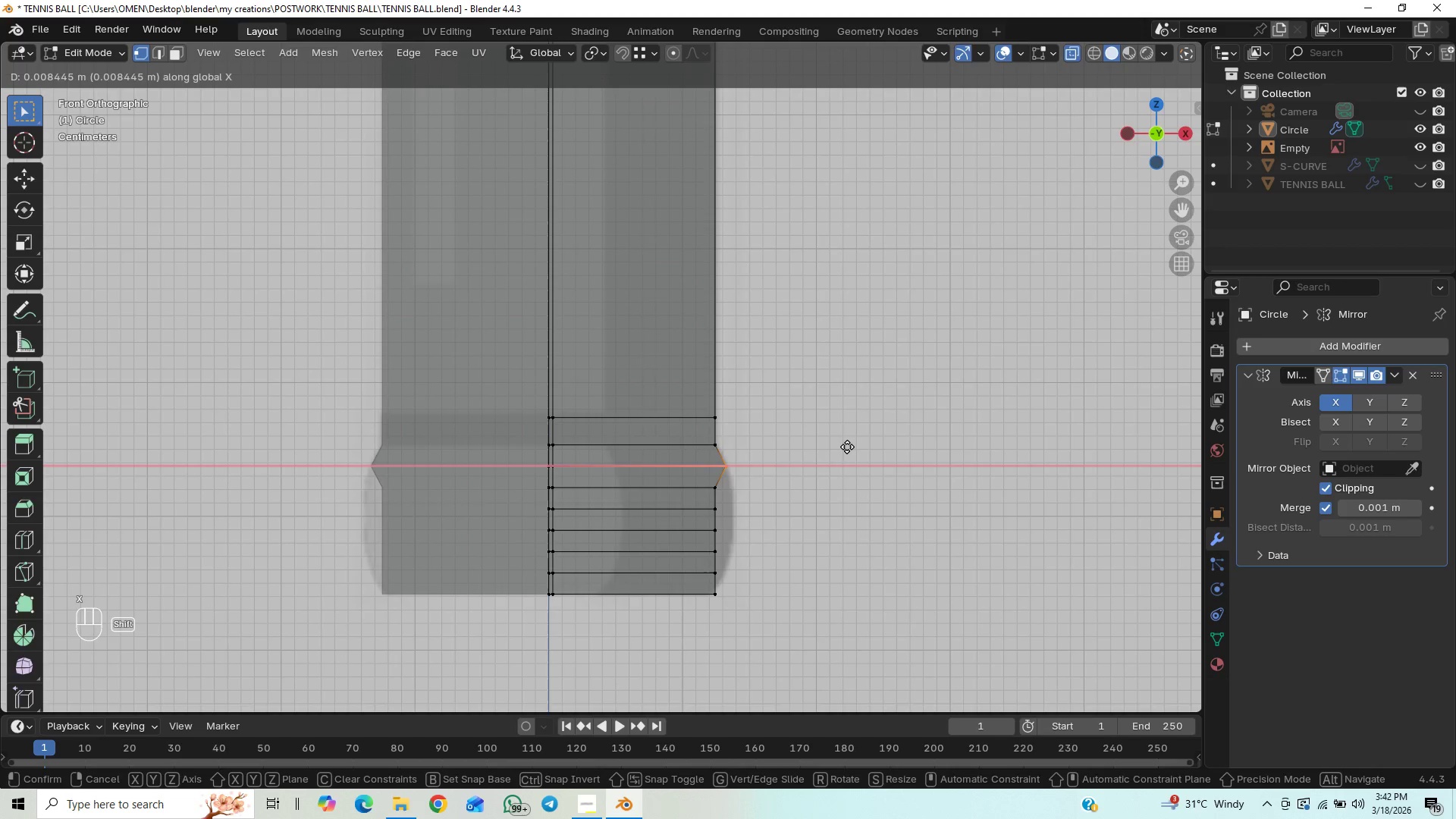 
hold_key(key=ShiftLeft, duration=1.36)
left_click([848, 447])
 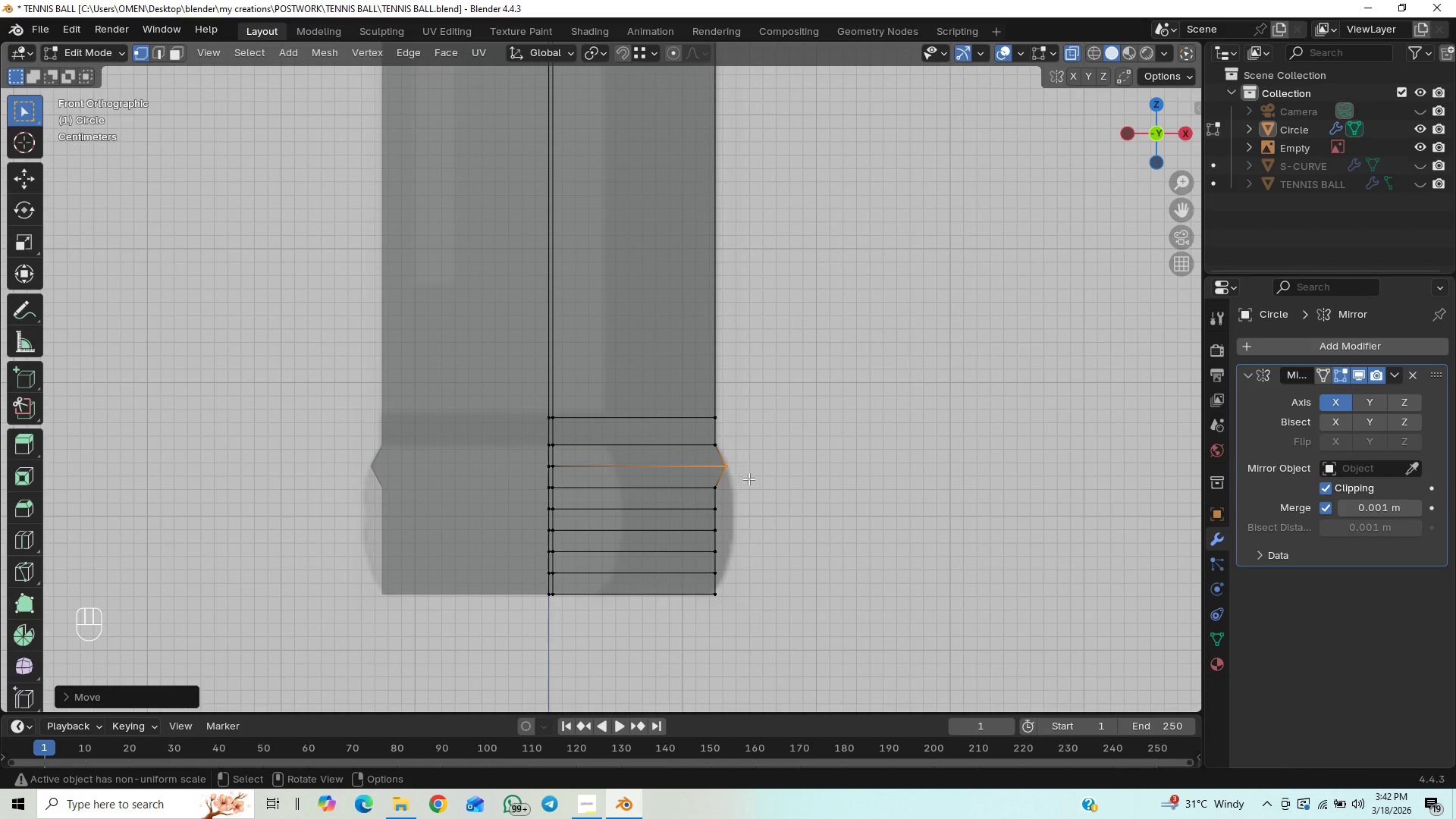 
left_click_drag(start_coordinate=[748, 479], to_coordinate=[704, 494])
 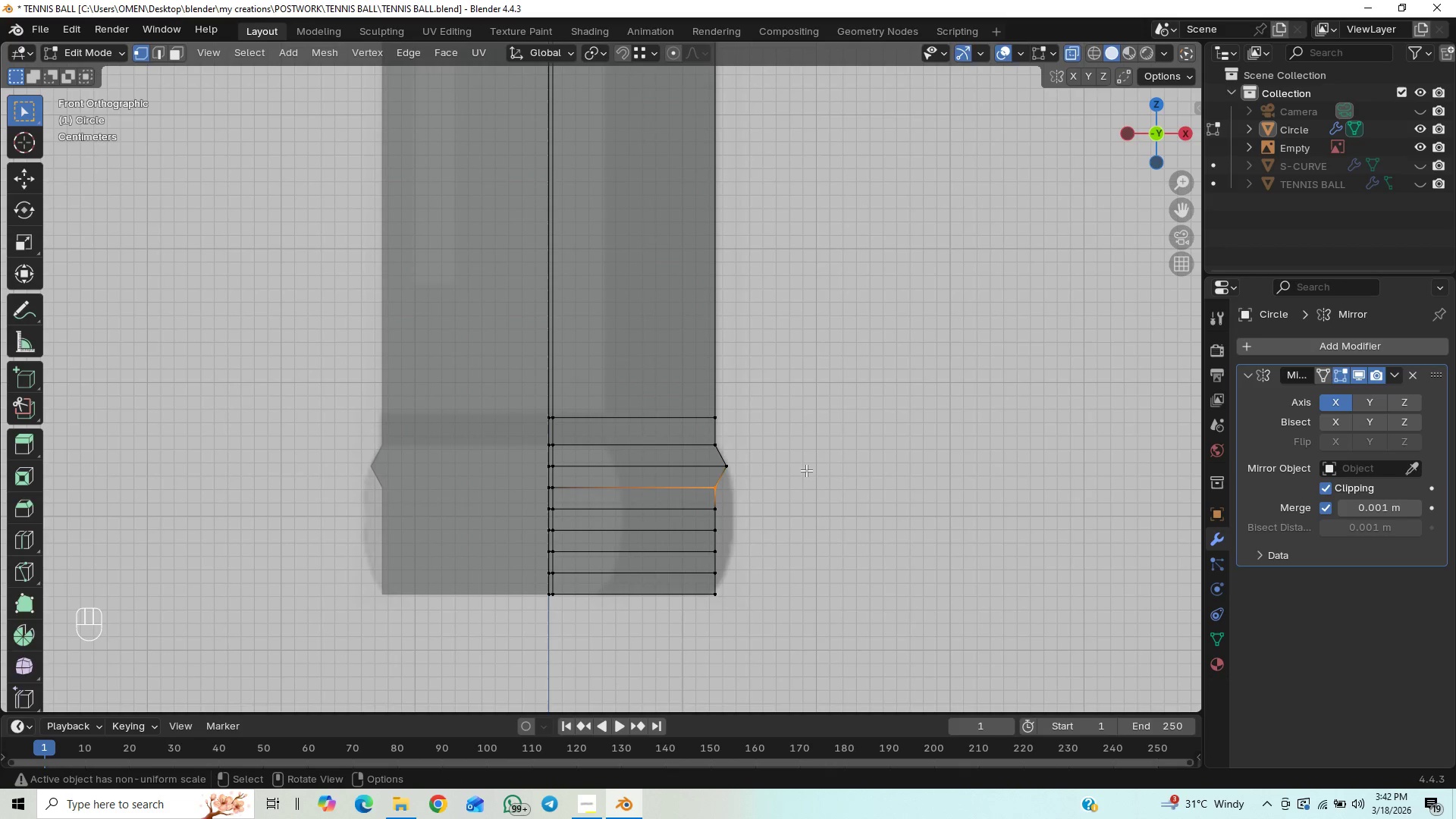 
type(GX)
 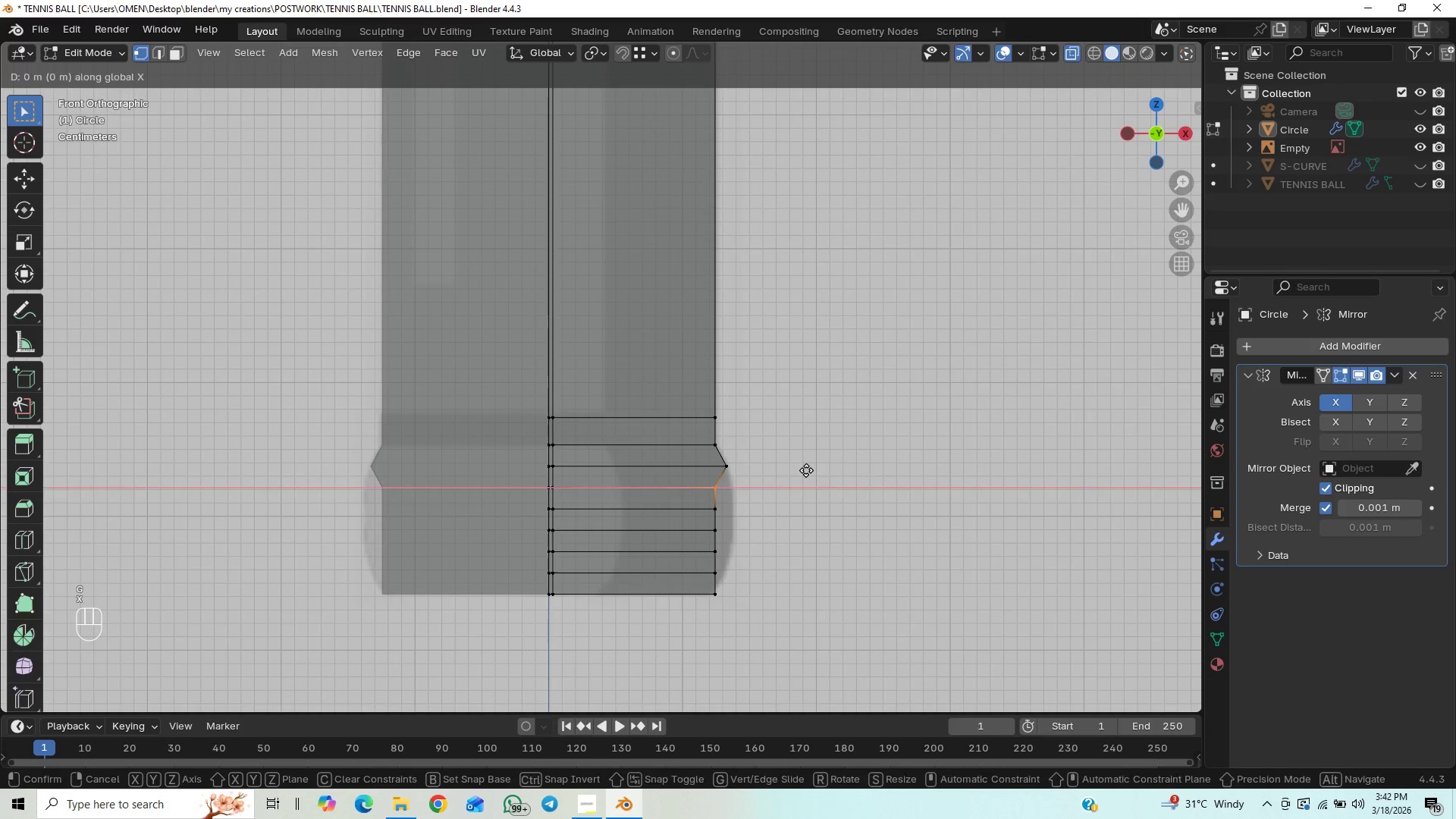 
hold_key(key=ShiftLeft, duration=1.5)
 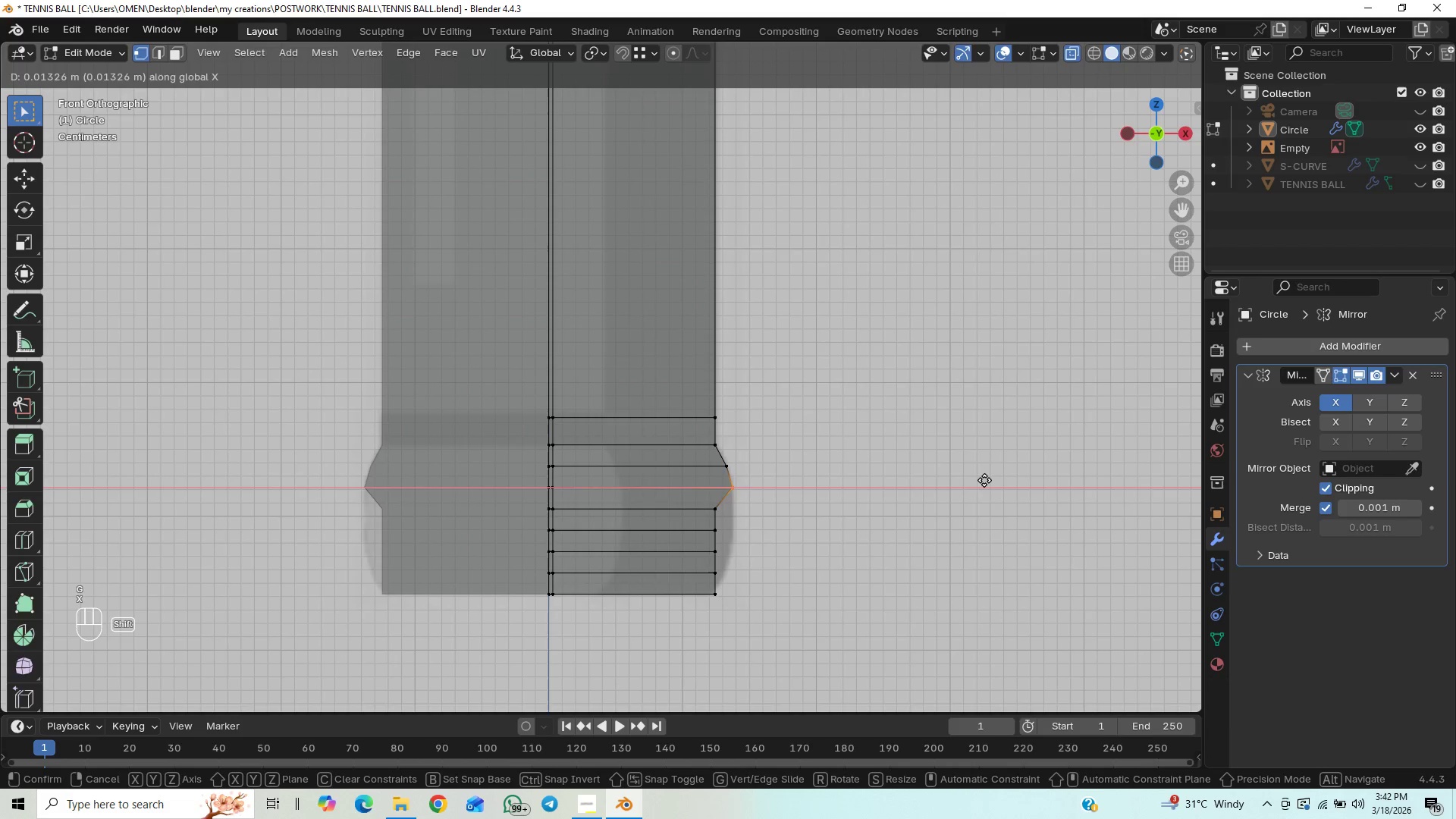 
hold_key(key=ShiftLeft, duration=1.52)
left_click([986, 481])
 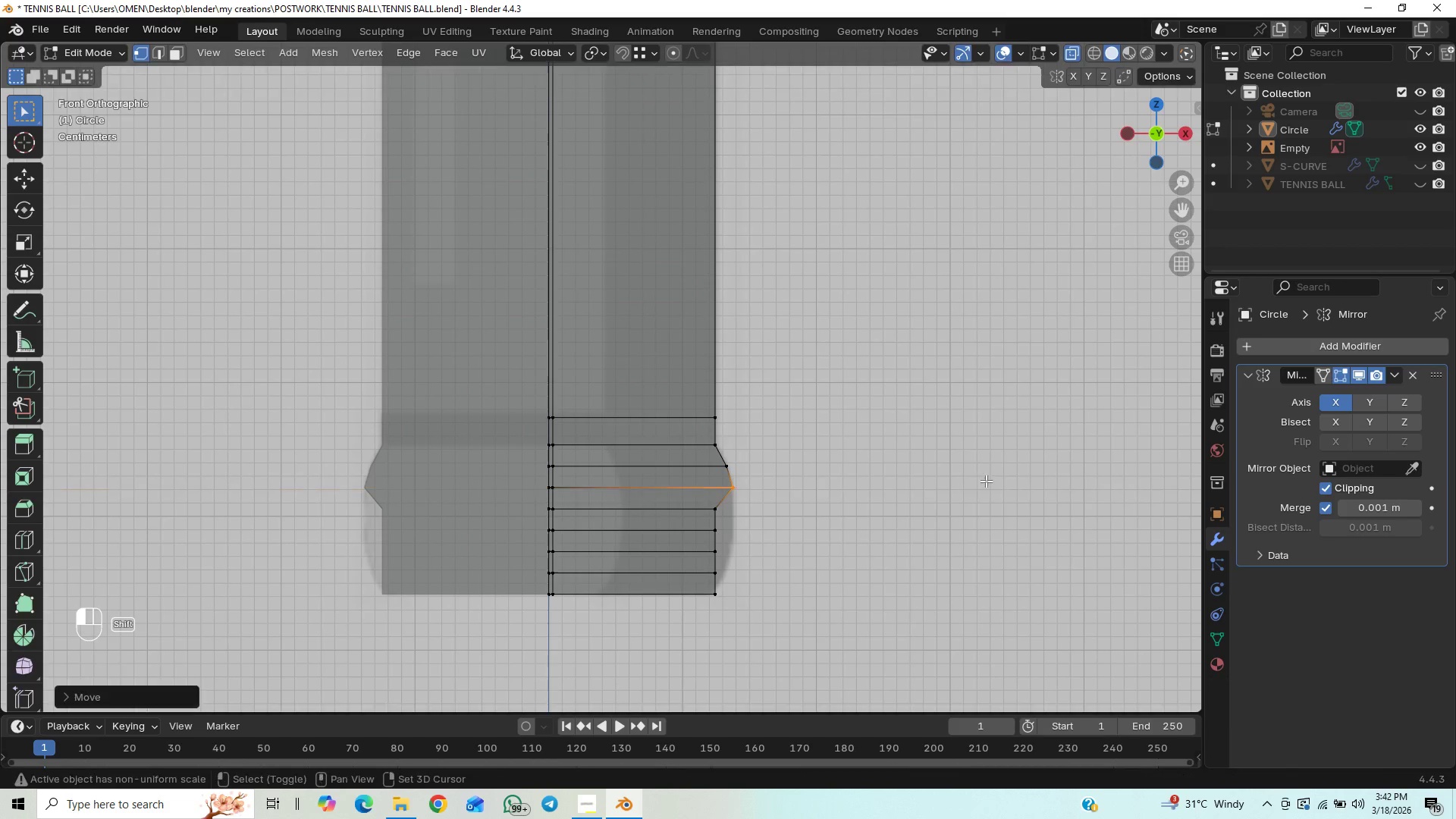 
key(Shift+ShiftLeft)
 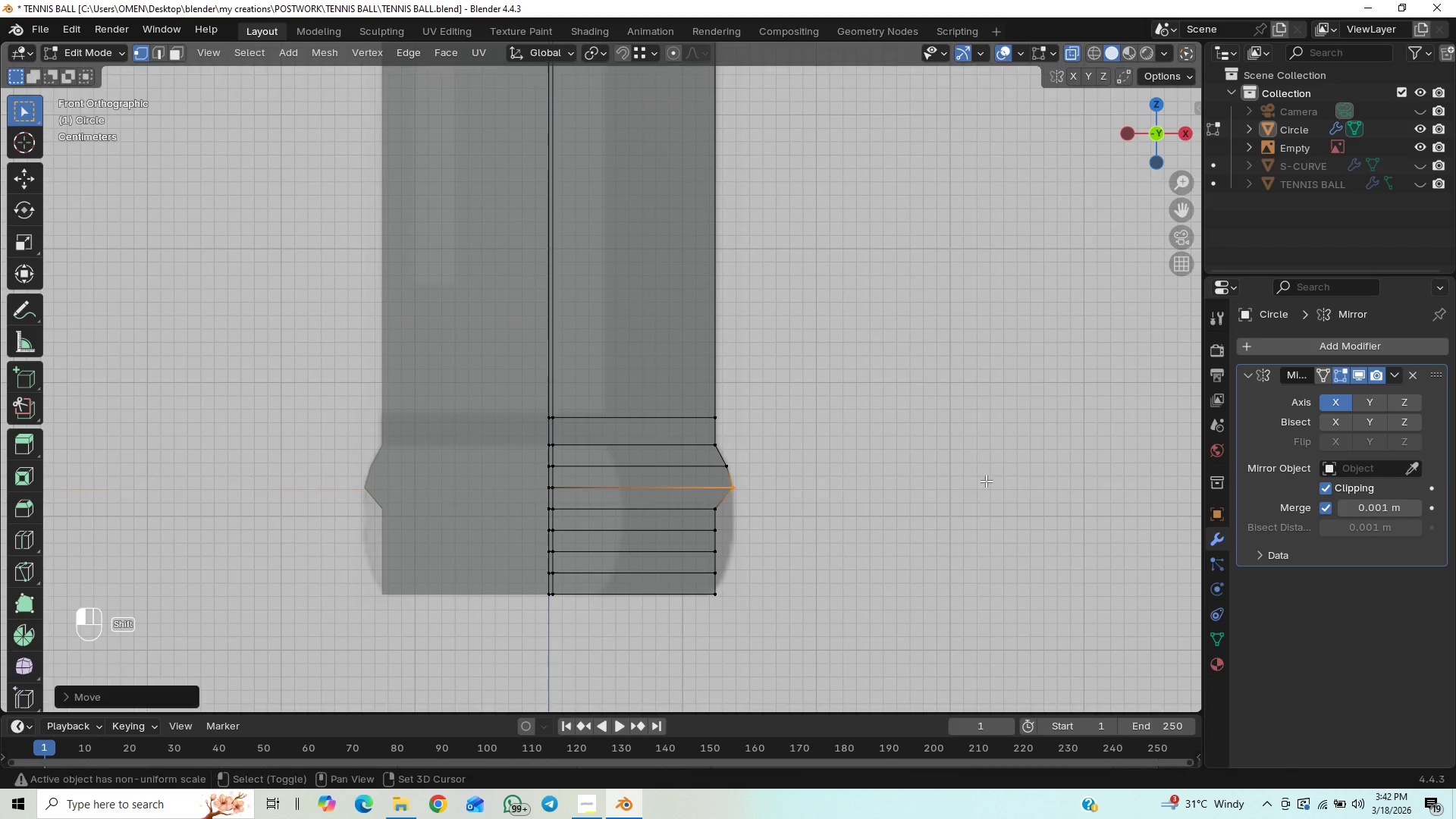 
key(Shift+ShiftLeft)
 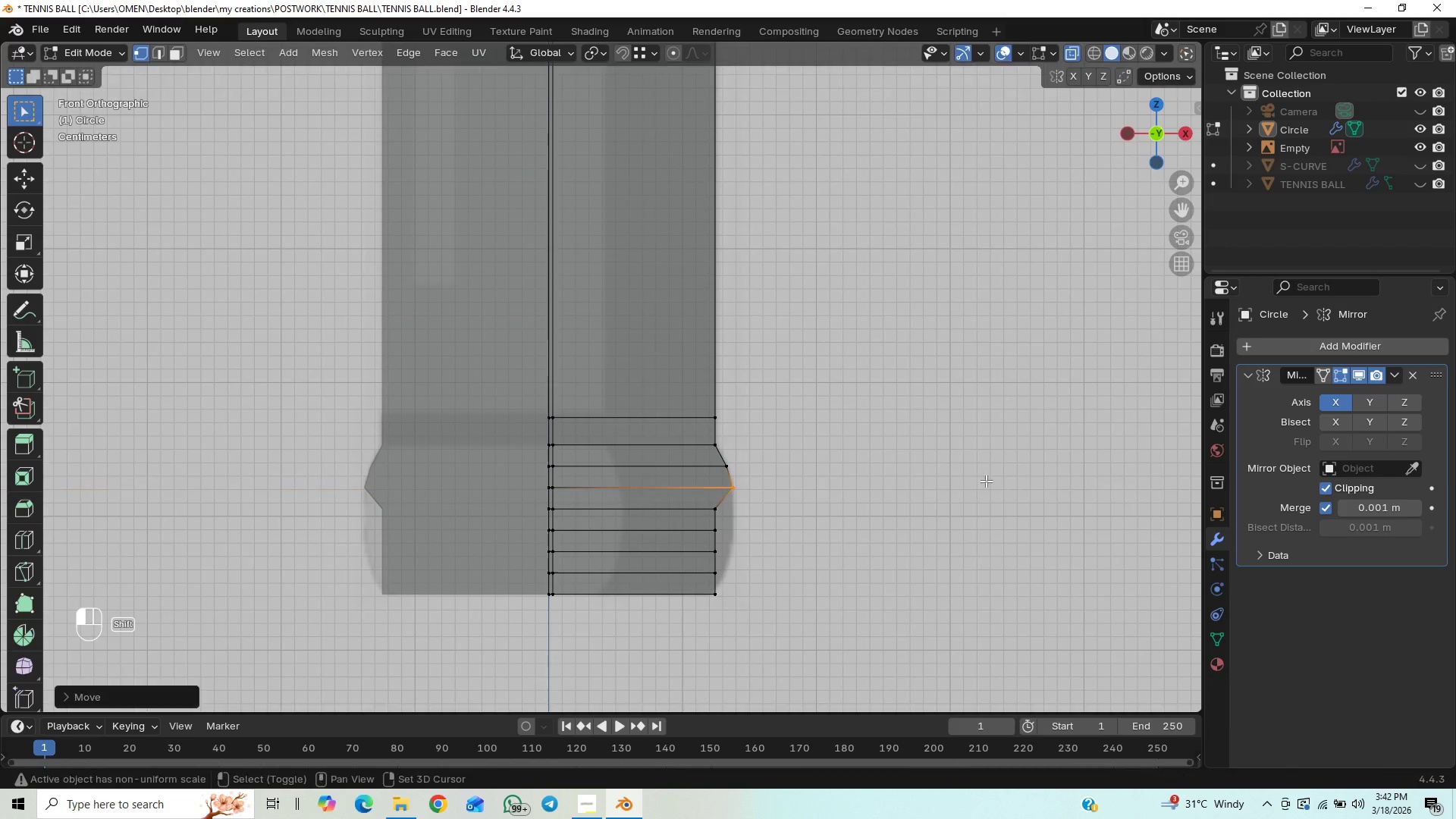 
key(Shift+ShiftLeft)
 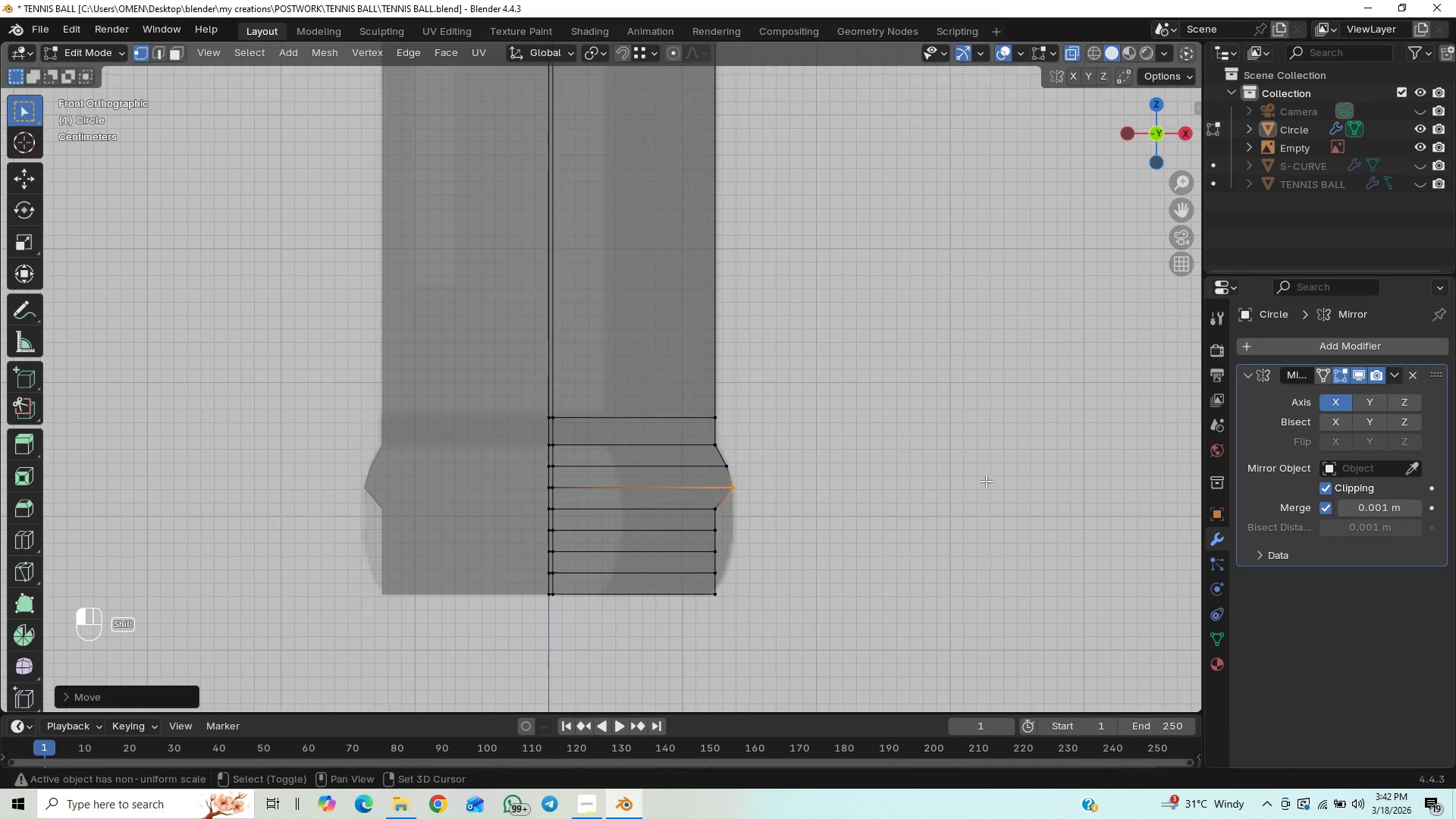 
key(Shift+ShiftLeft)
 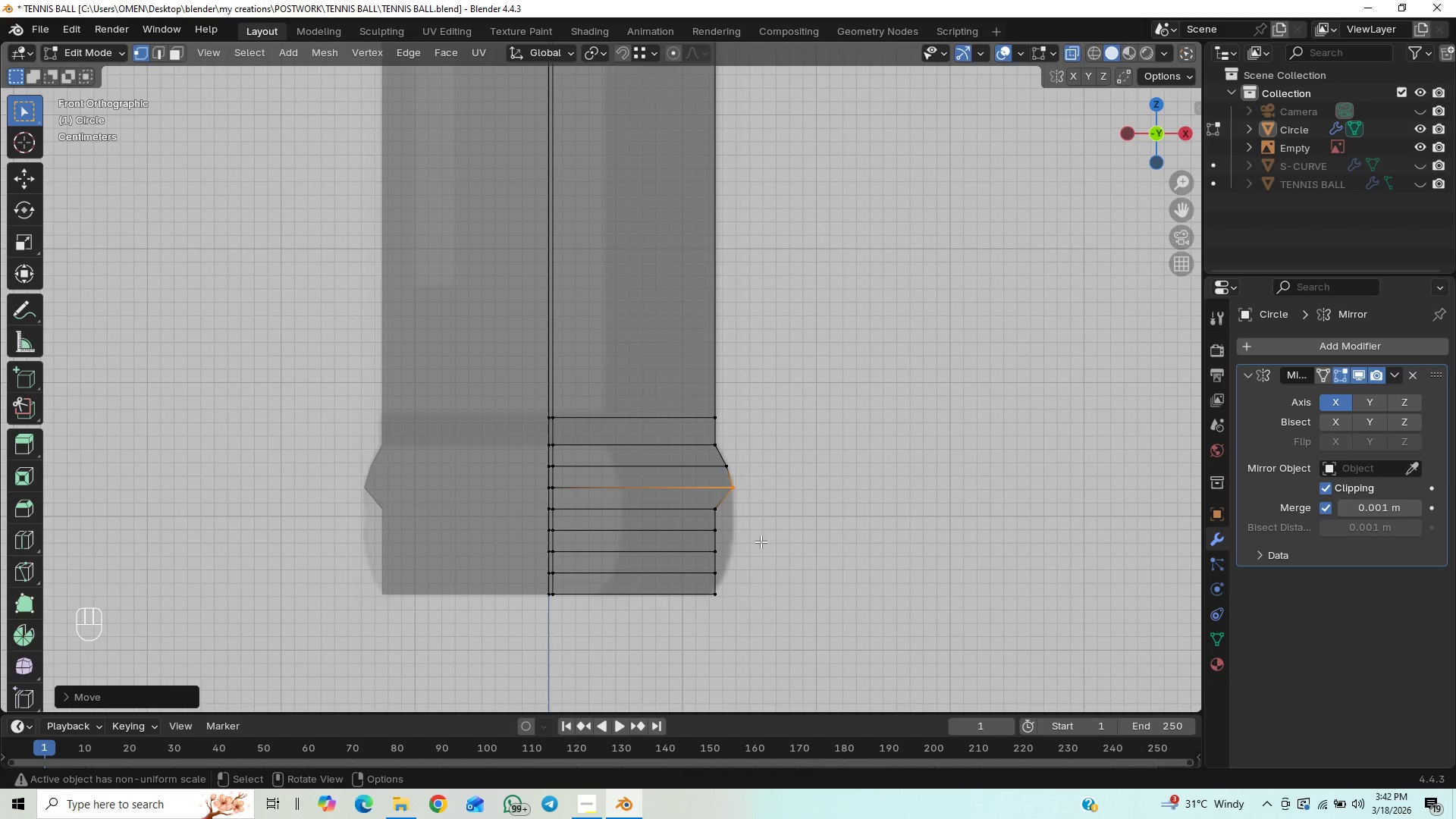 
left_click_drag(start_coordinate=[744, 499], to_coordinate=[692, 536])
 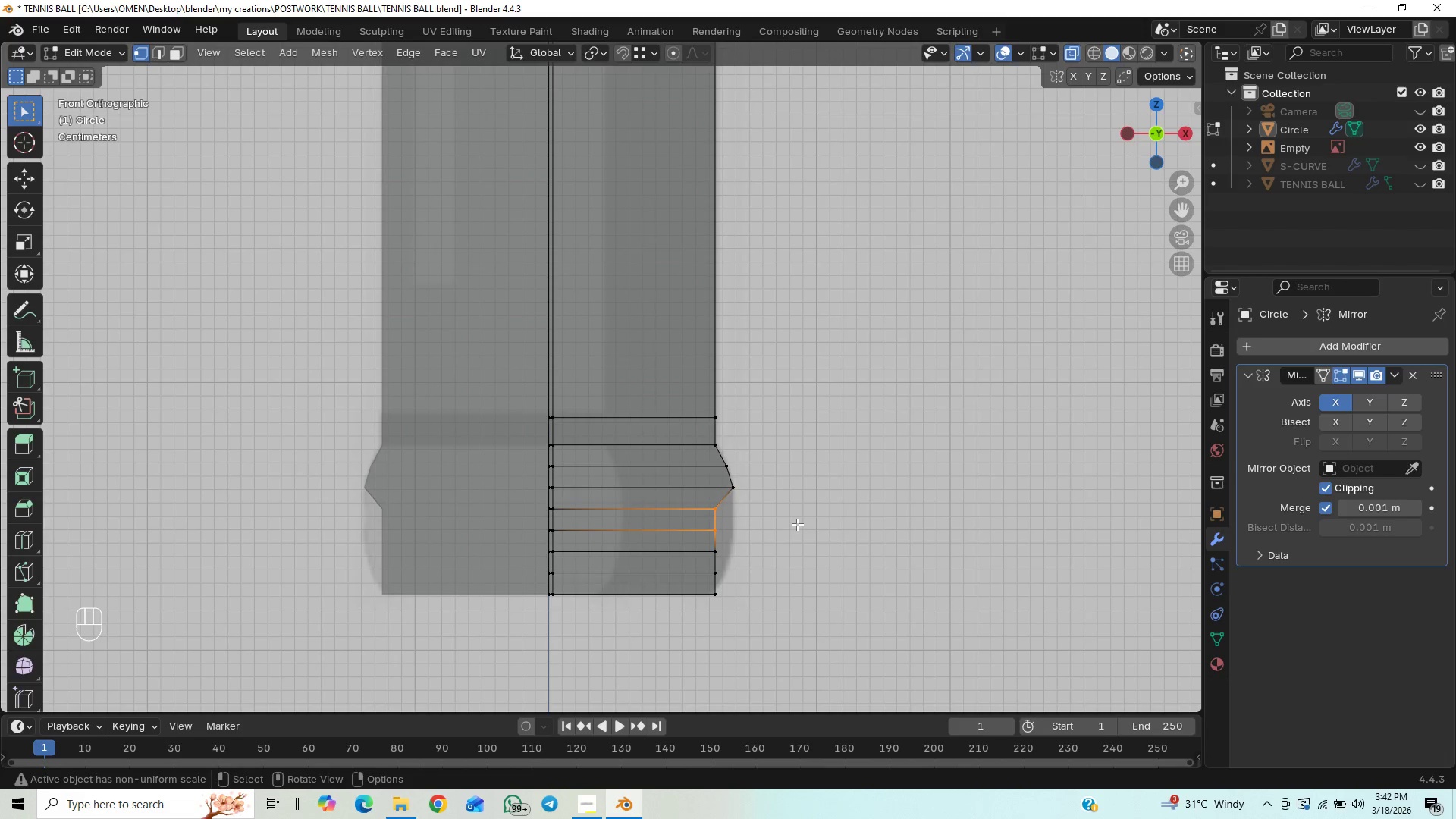 
type(GX)
 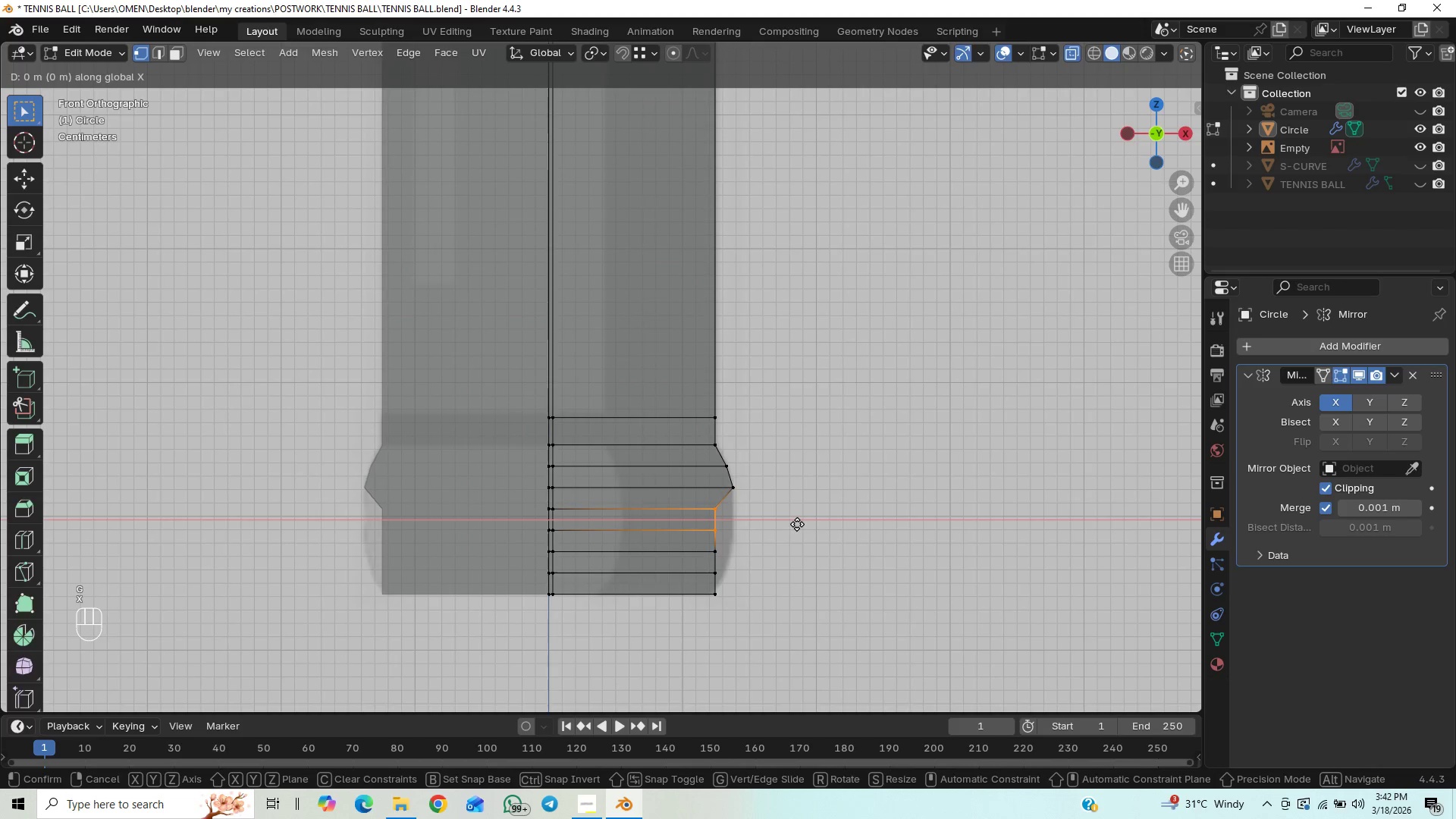 
hold_key(key=ShiftLeft, duration=1.5)
 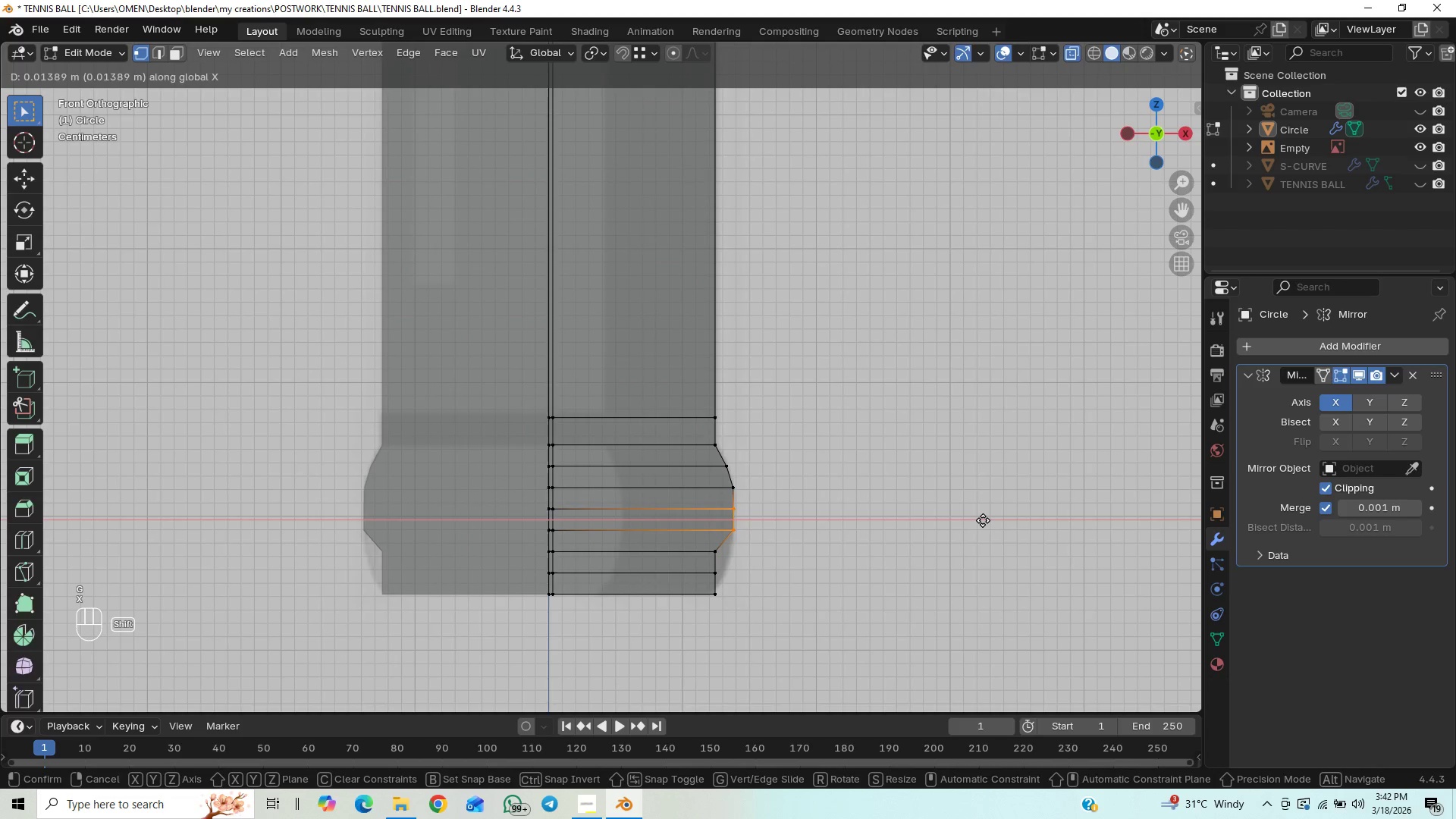 
hold_key(key=ShiftLeft, duration=1.5)
 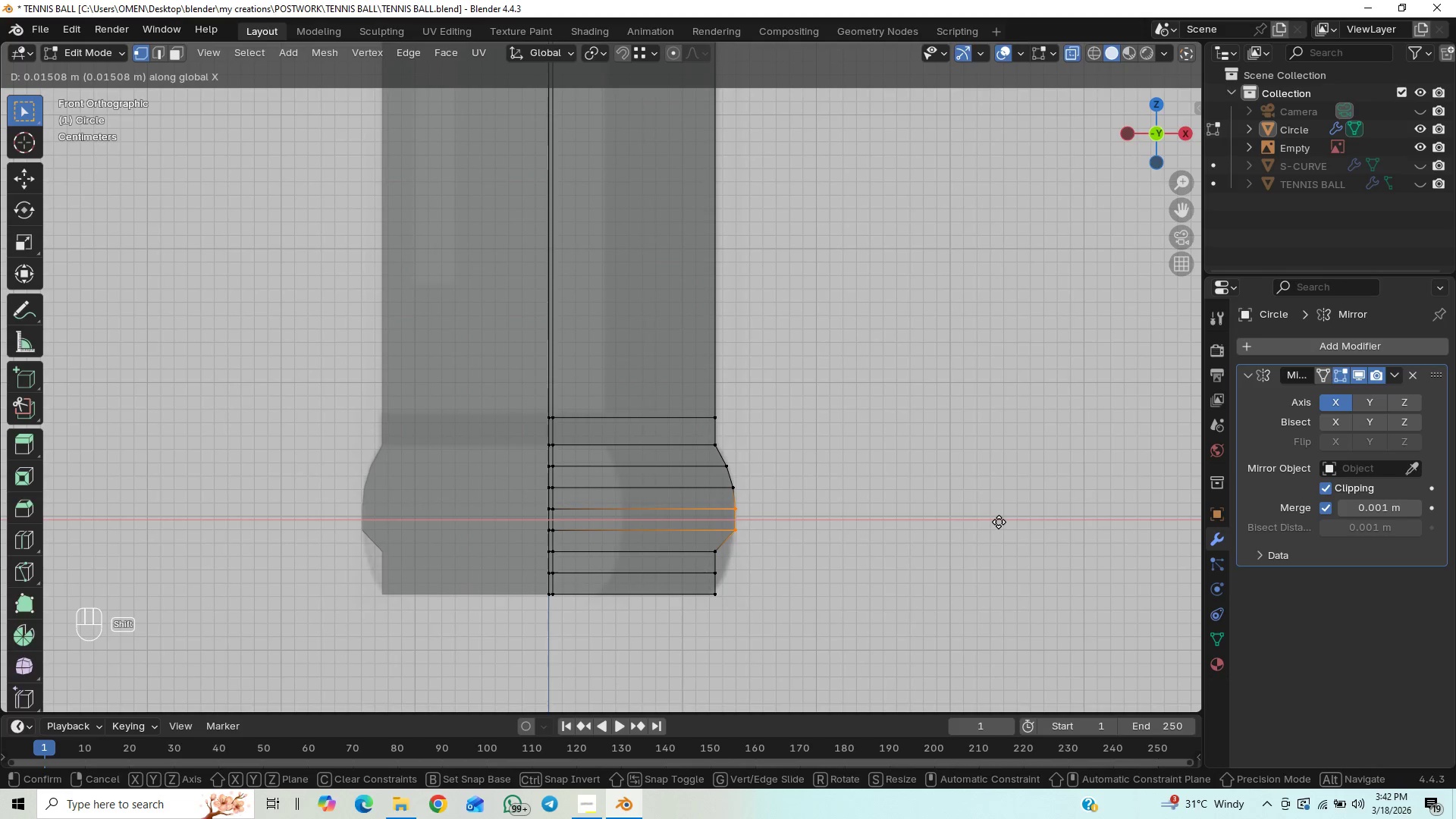 
hold_key(key=ShiftLeft, duration=1.51)
 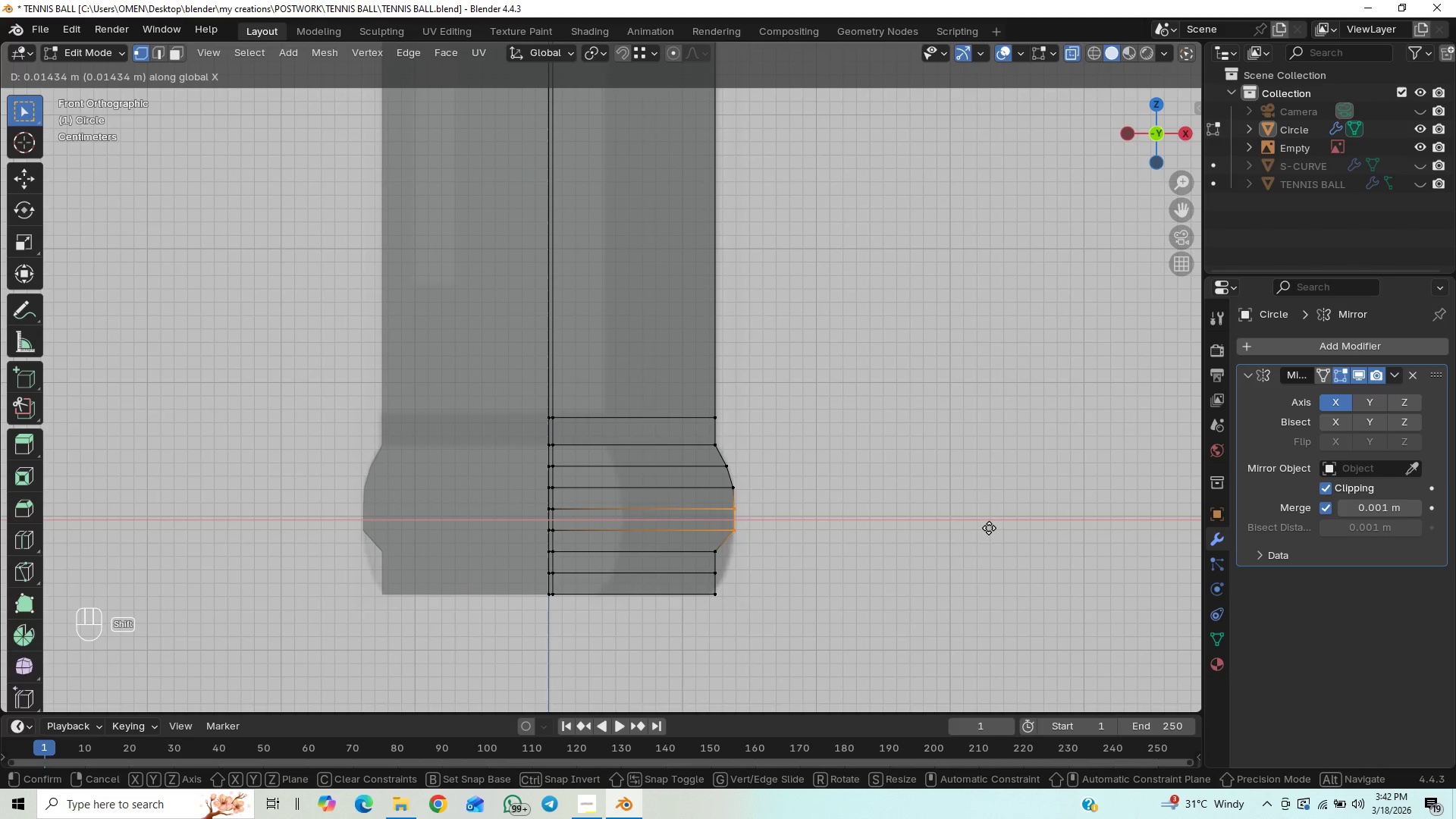 
hold_key(key=ShiftLeft, duration=0.95)
left_click([989, 528])
 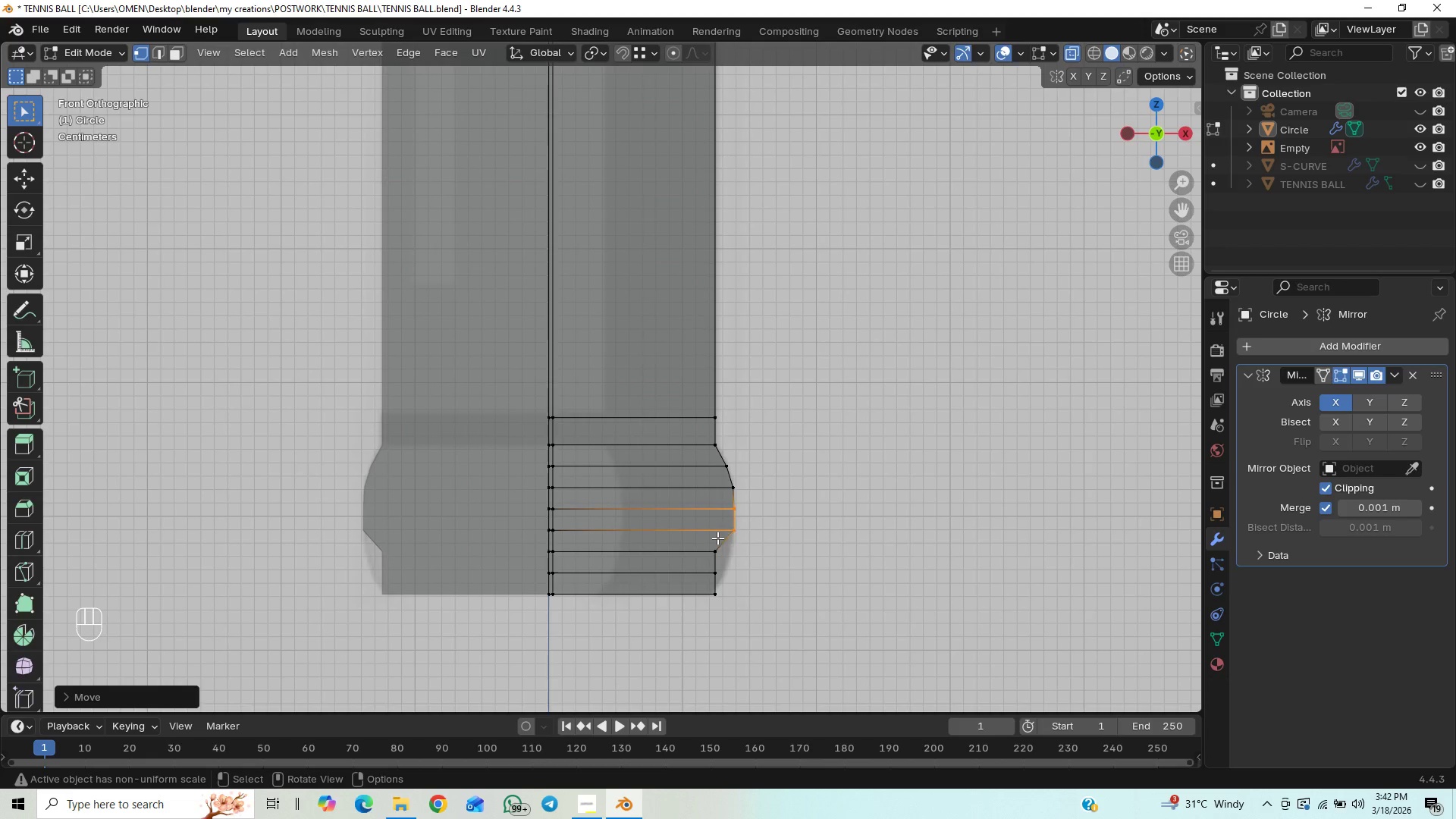 
left_click_drag(start_coordinate=[760, 532], to_coordinate=[728, 547])
 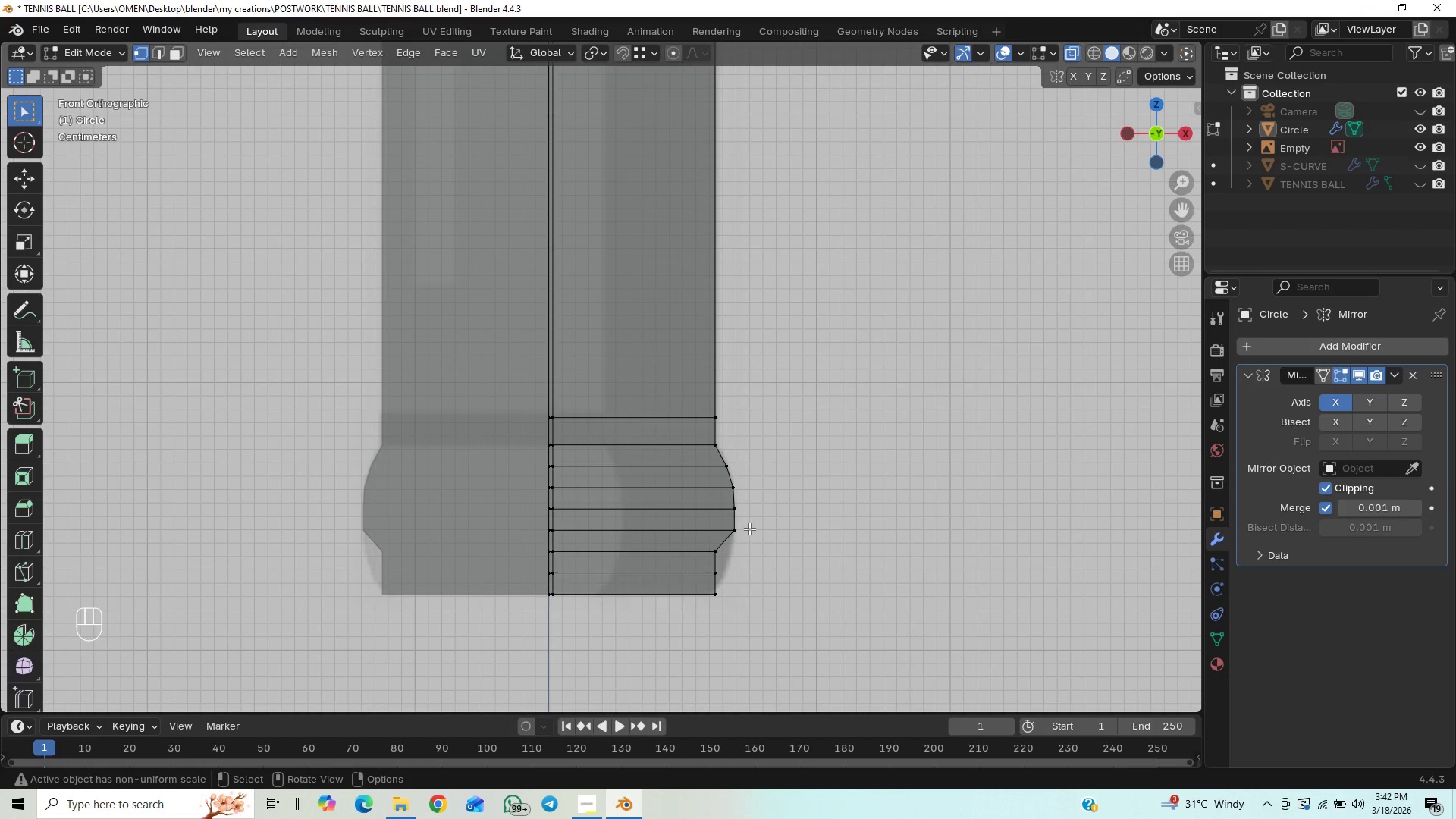 
left_click_drag(start_coordinate=[749, 529], to_coordinate=[726, 538])
 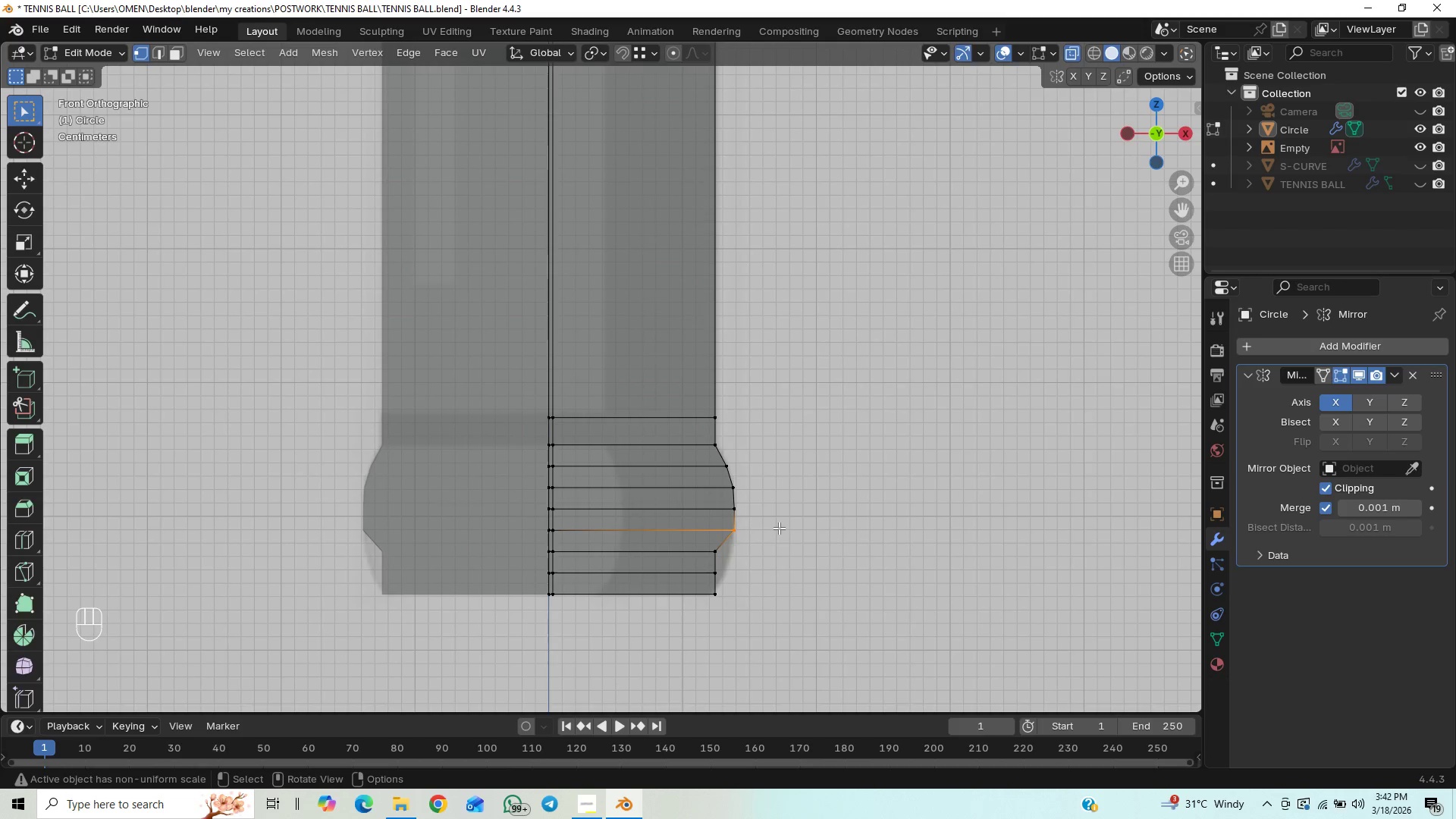 
type(GX)
 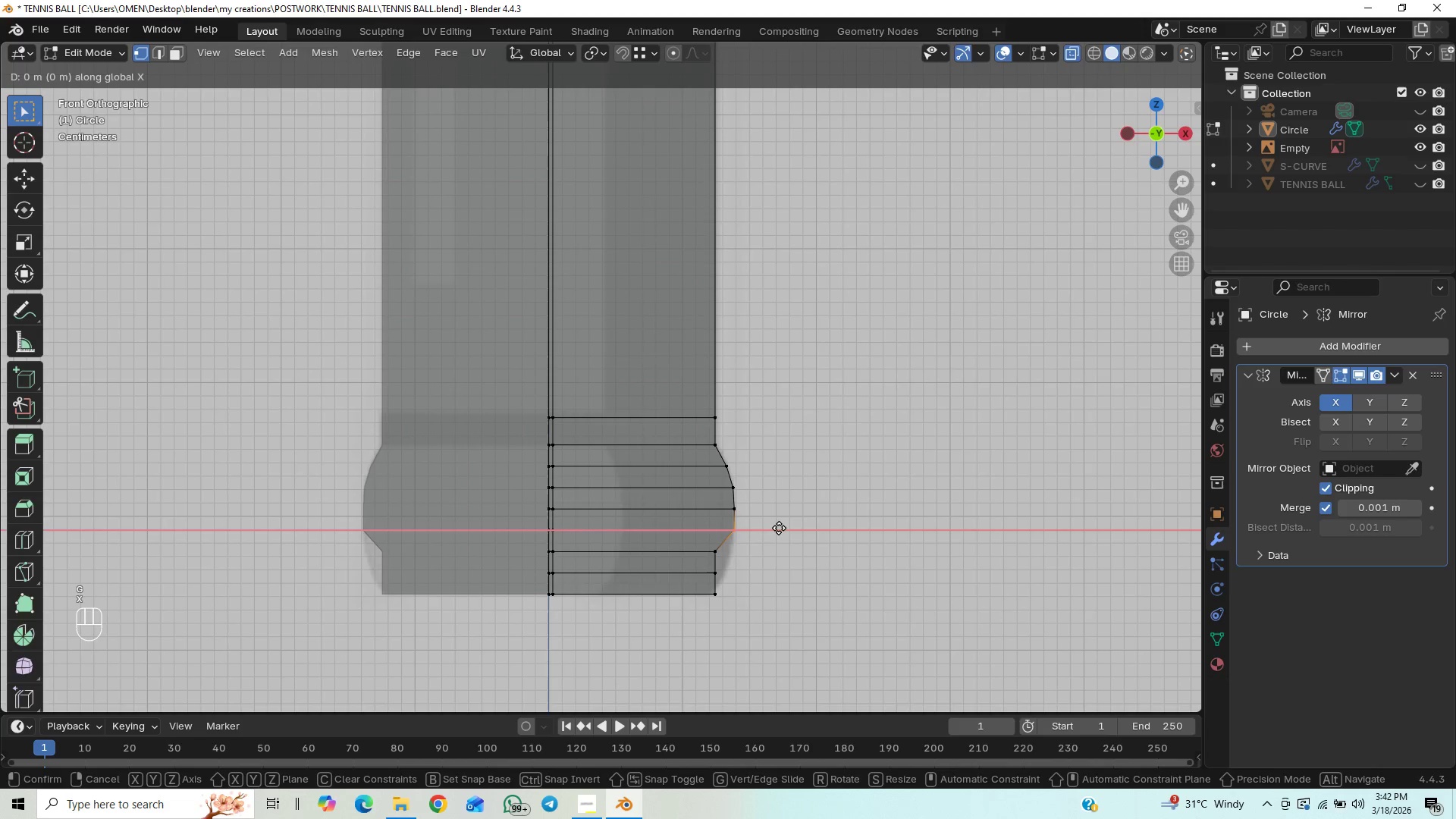 
hold_key(key=ShiftLeft, duration=1.5)
 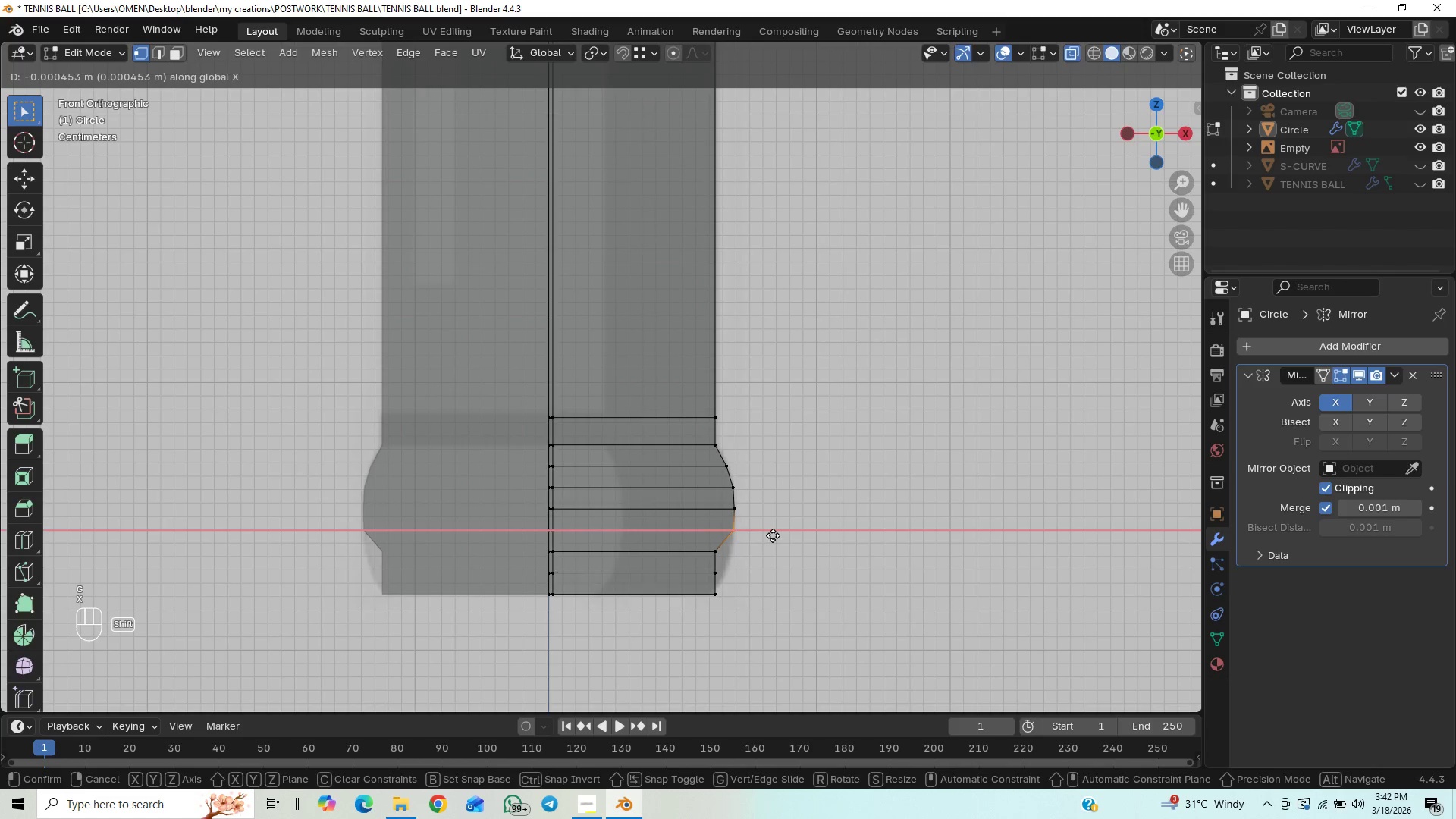 
hold_key(key=ShiftLeft, duration=1.52)
 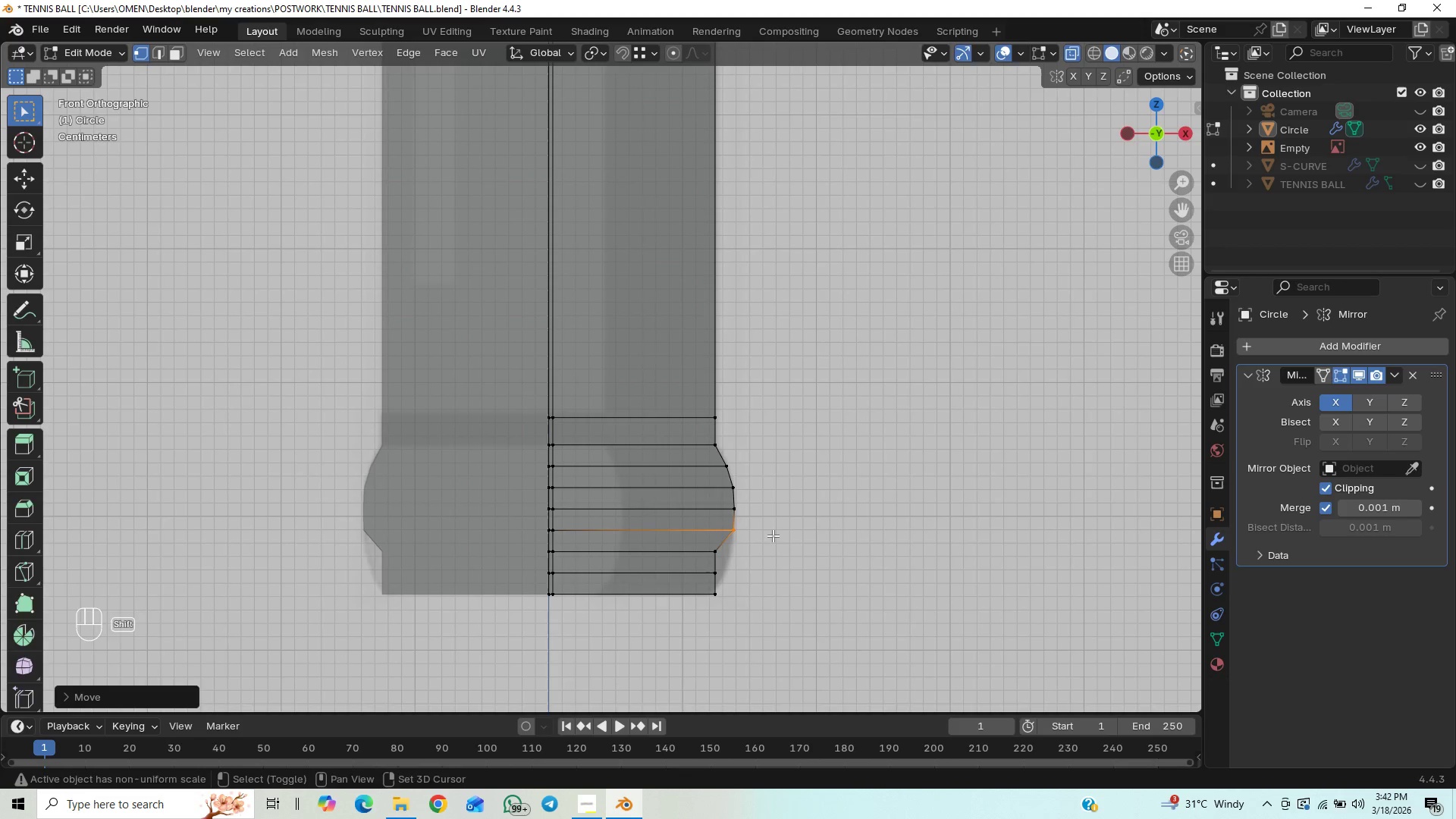 
hold_key(key=ShiftLeft, duration=0.5)
left_click([773, 535])
 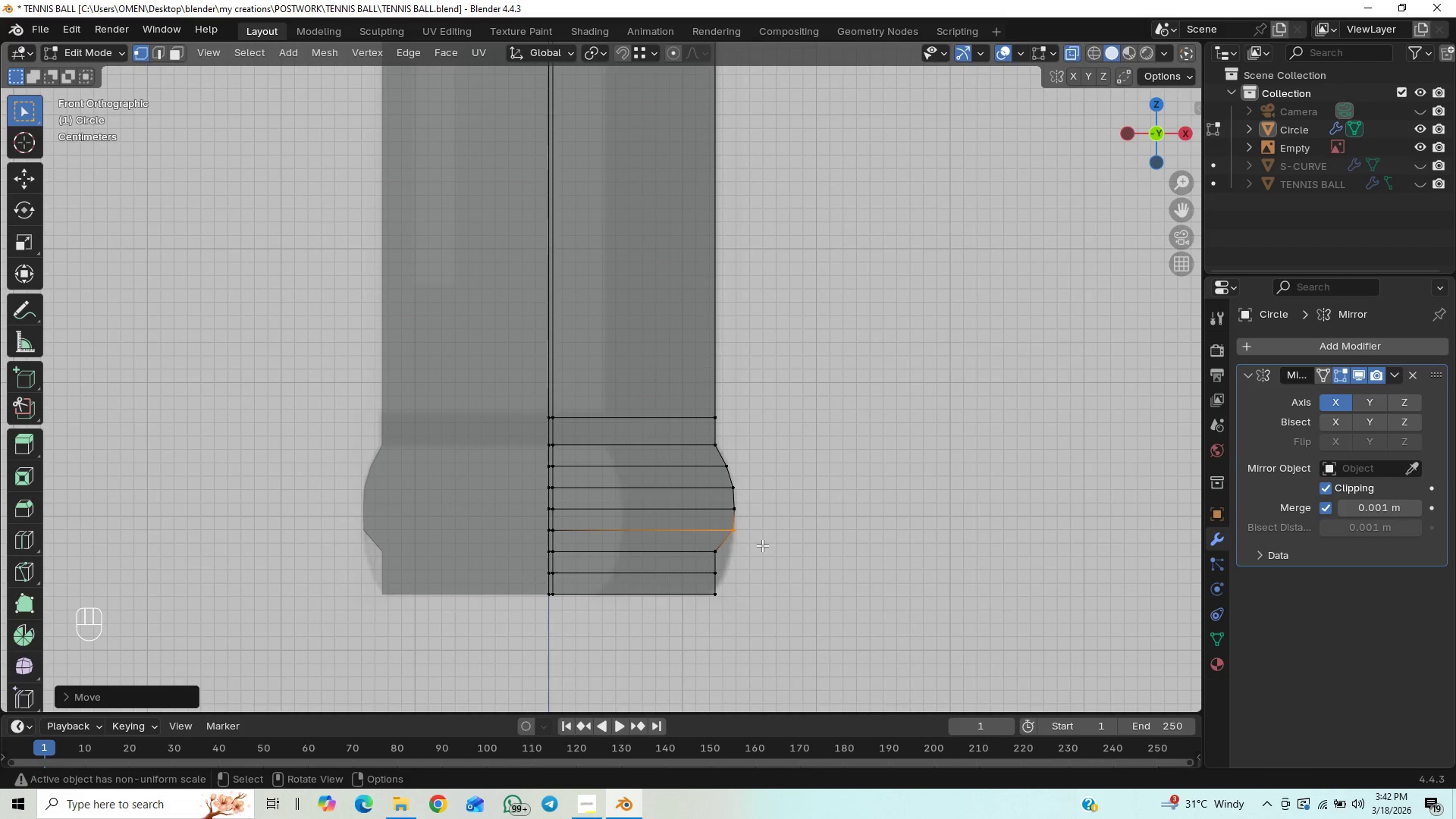 
left_click_drag(start_coordinate=[758, 546], to_coordinate=[682, 567])
 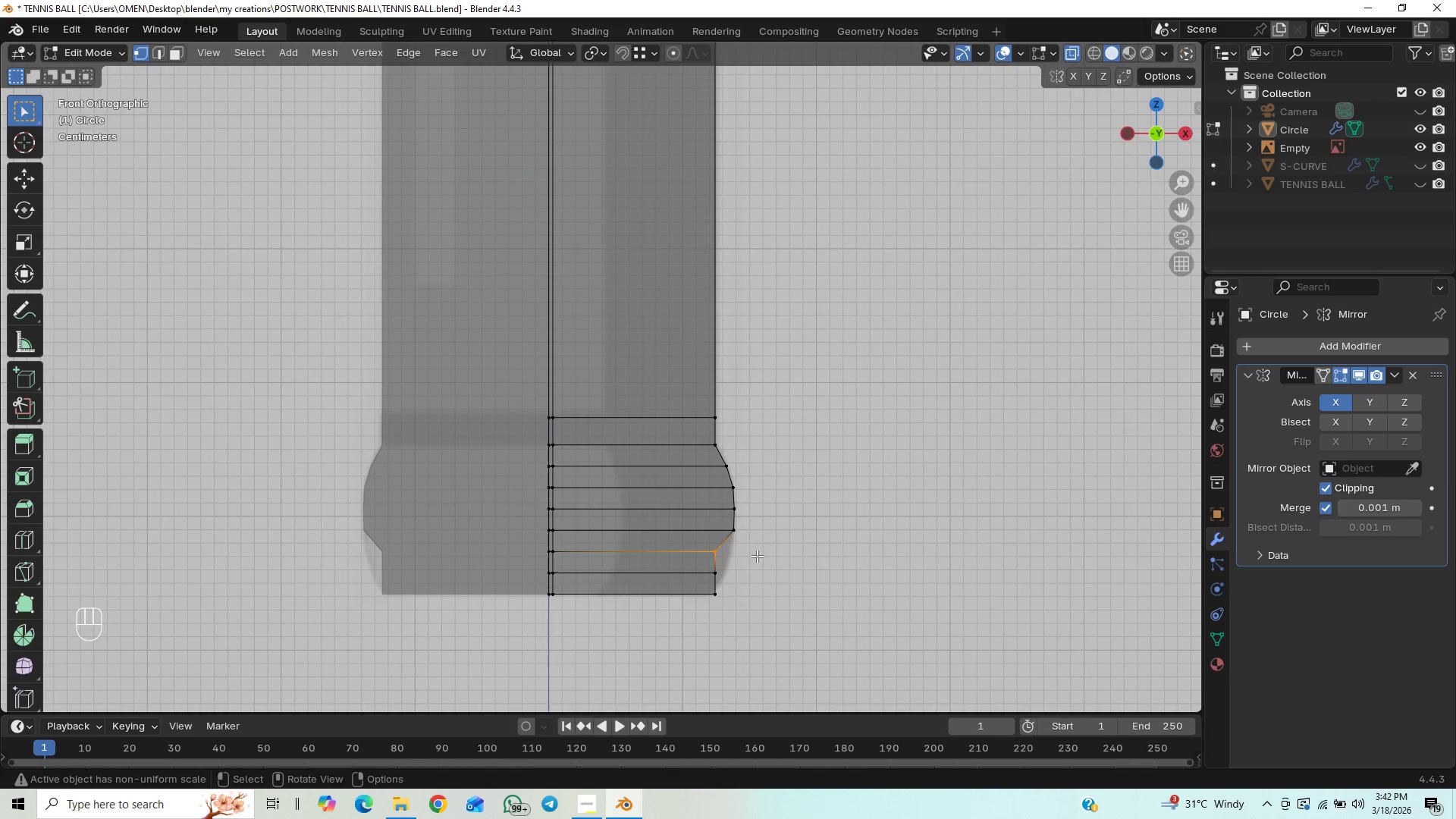 
type(GX)
 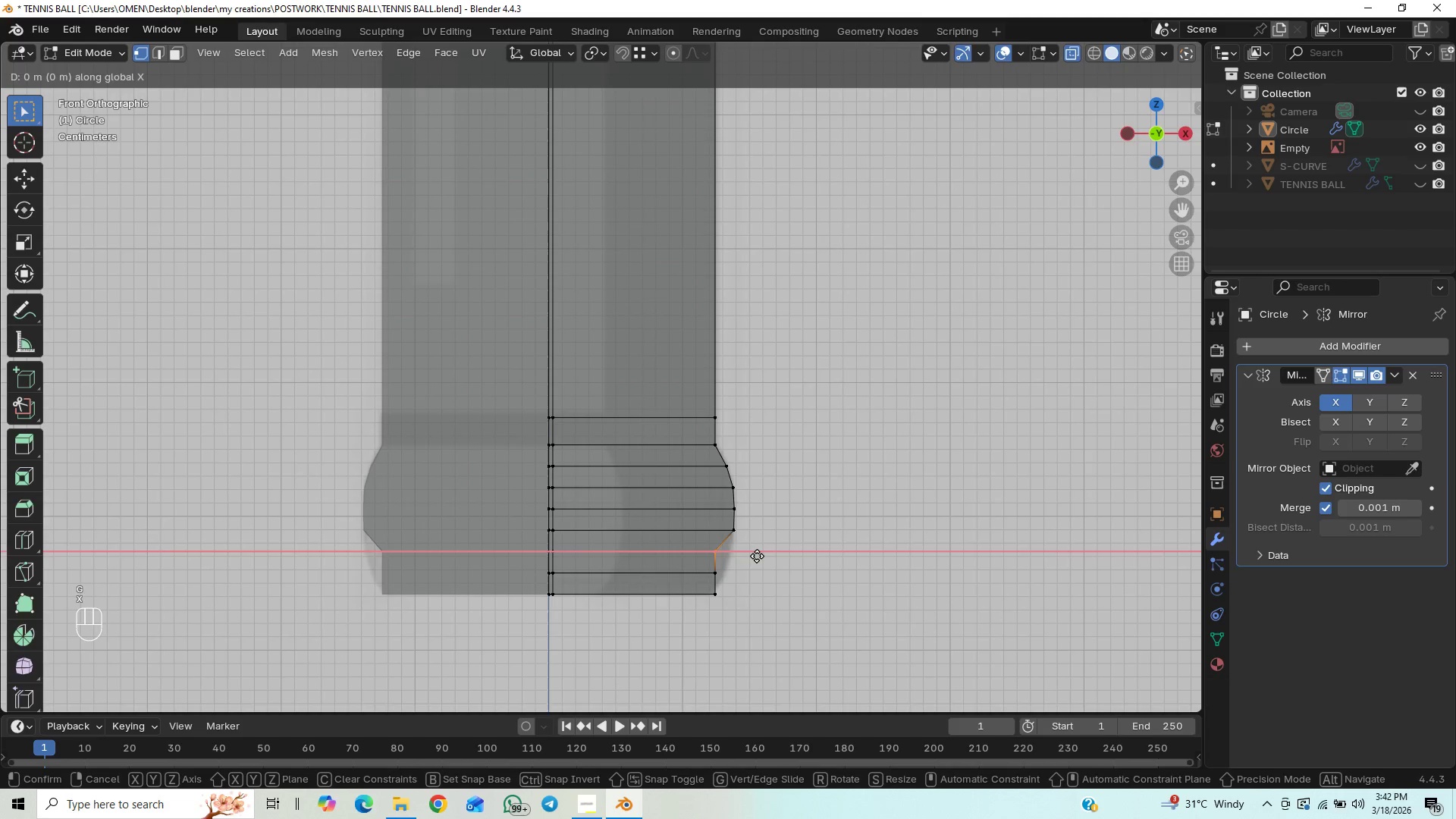 
hold_key(key=ShiftLeft, duration=1.53)
 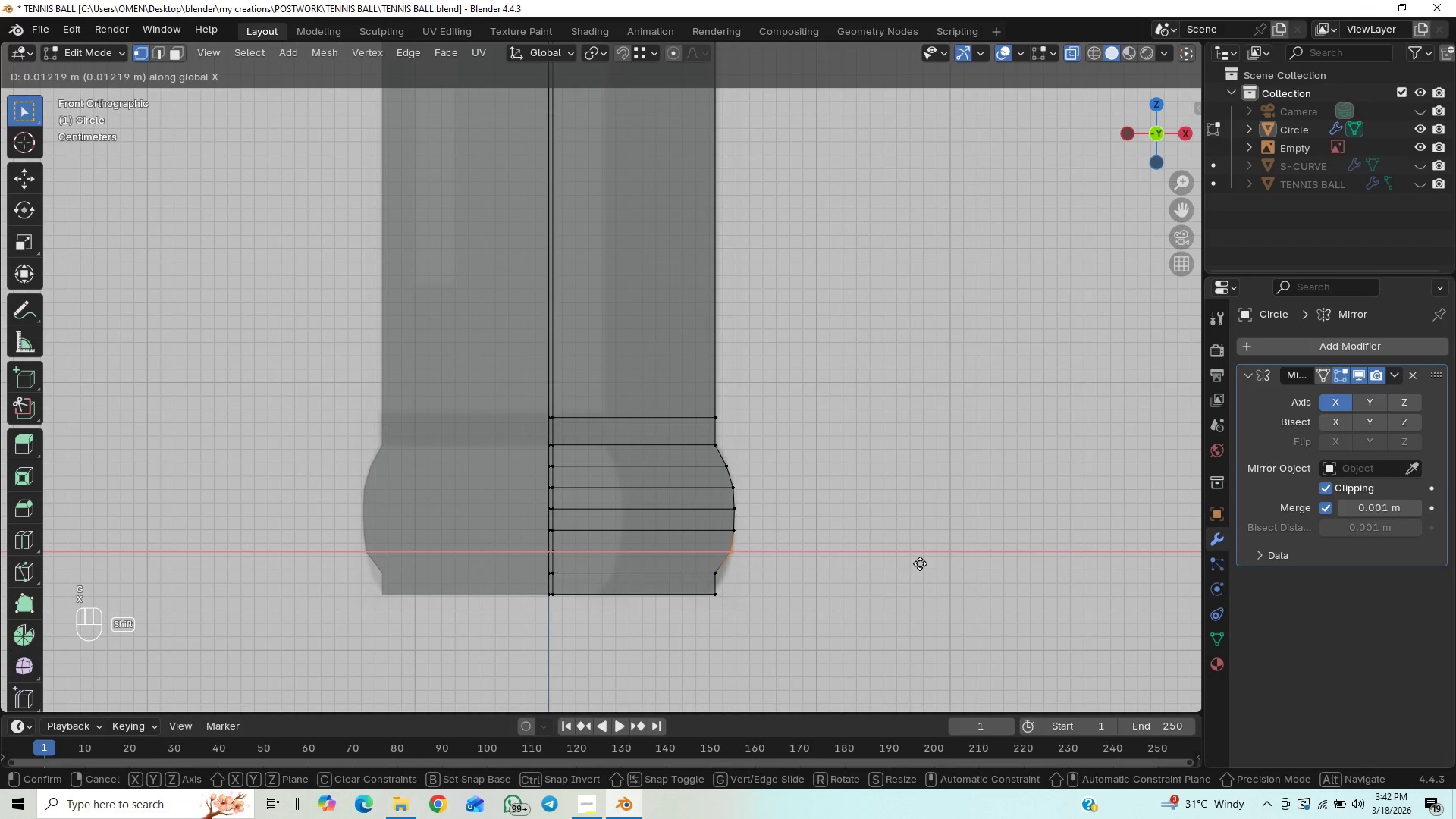 
hold_key(key=ShiftLeft, duration=1.5)
 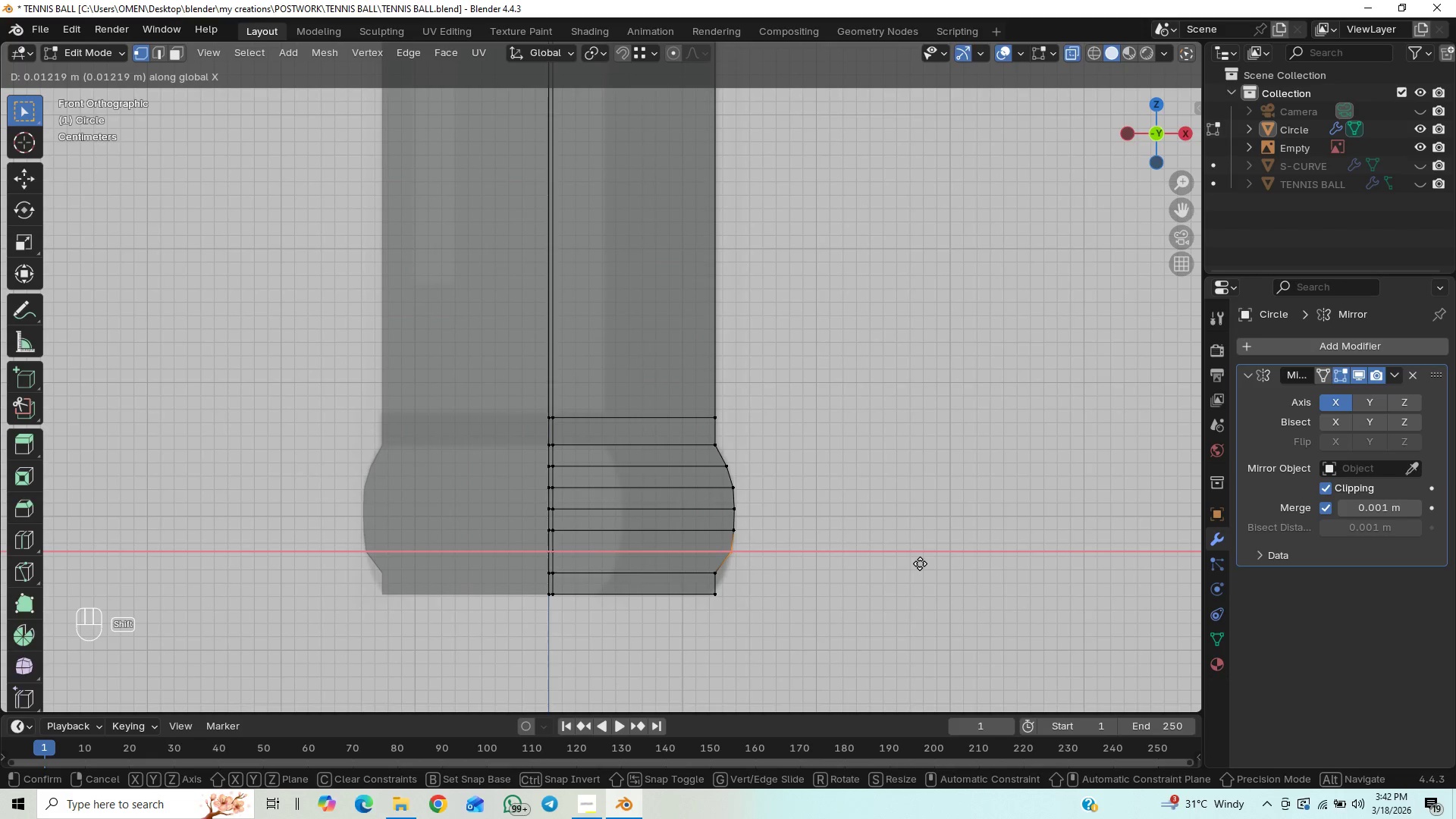 
key(Shift+ShiftLeft)
 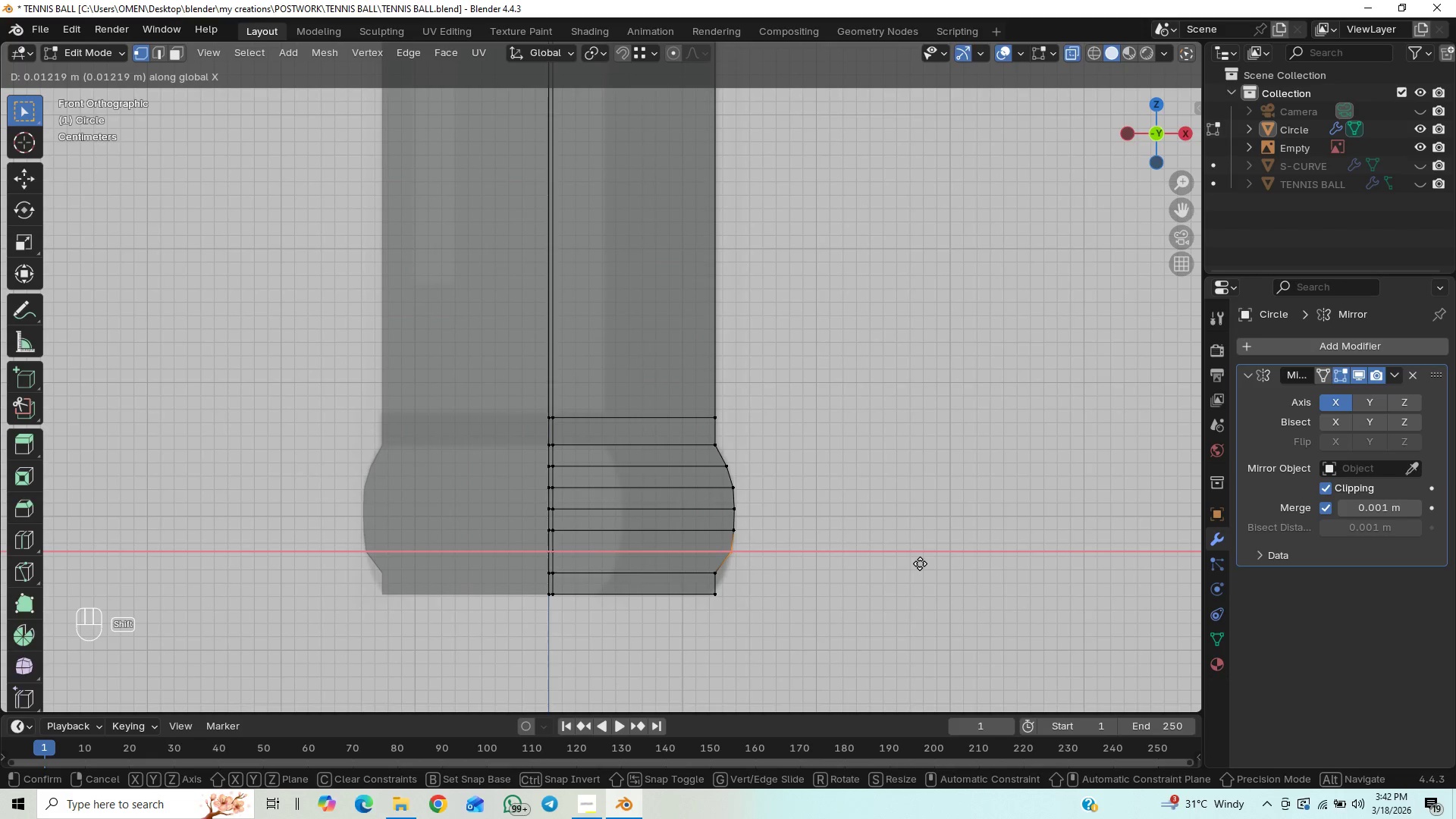 
left_click([920, 563])
 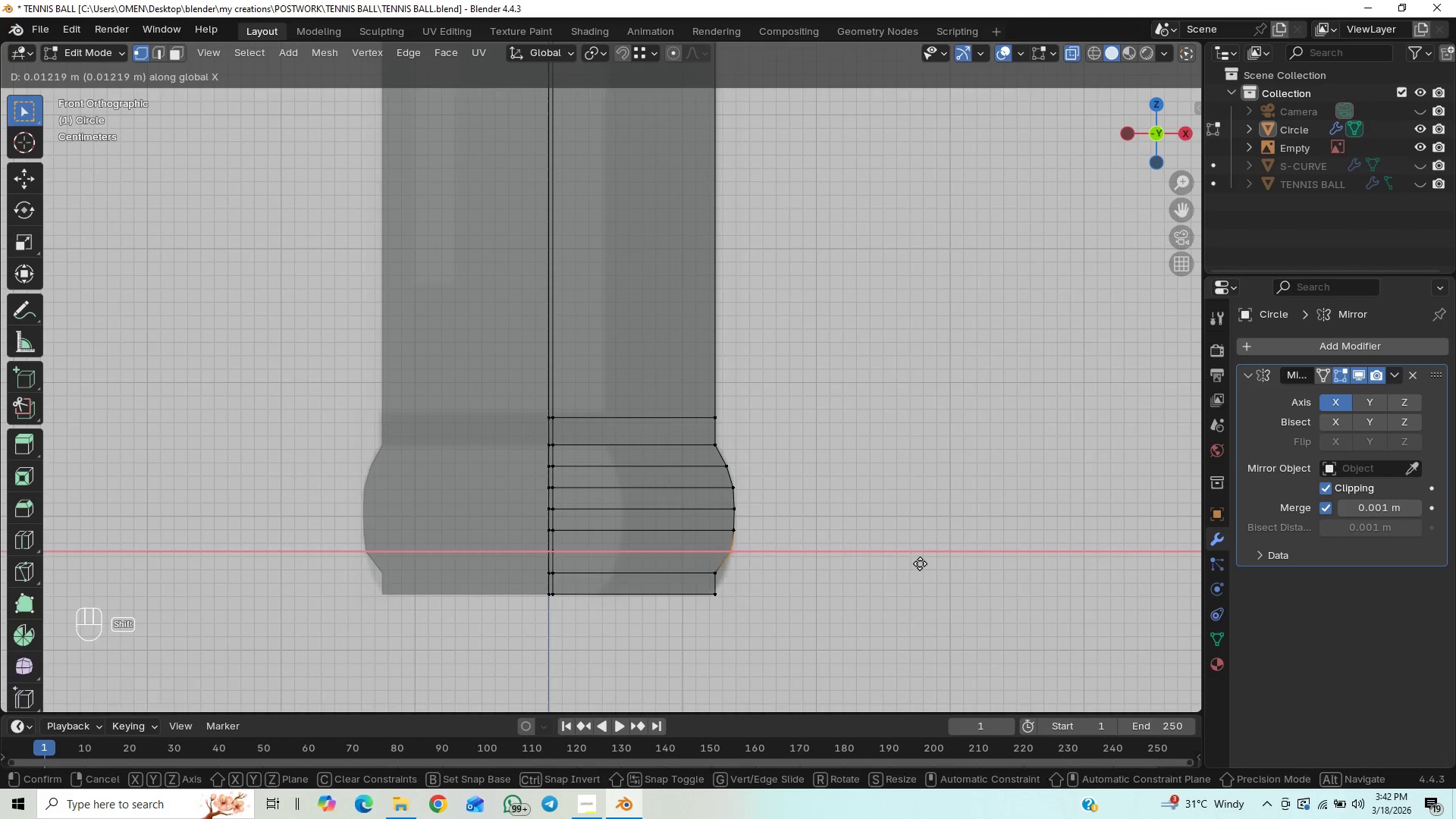 
key(Shift+ShiftLeft)
 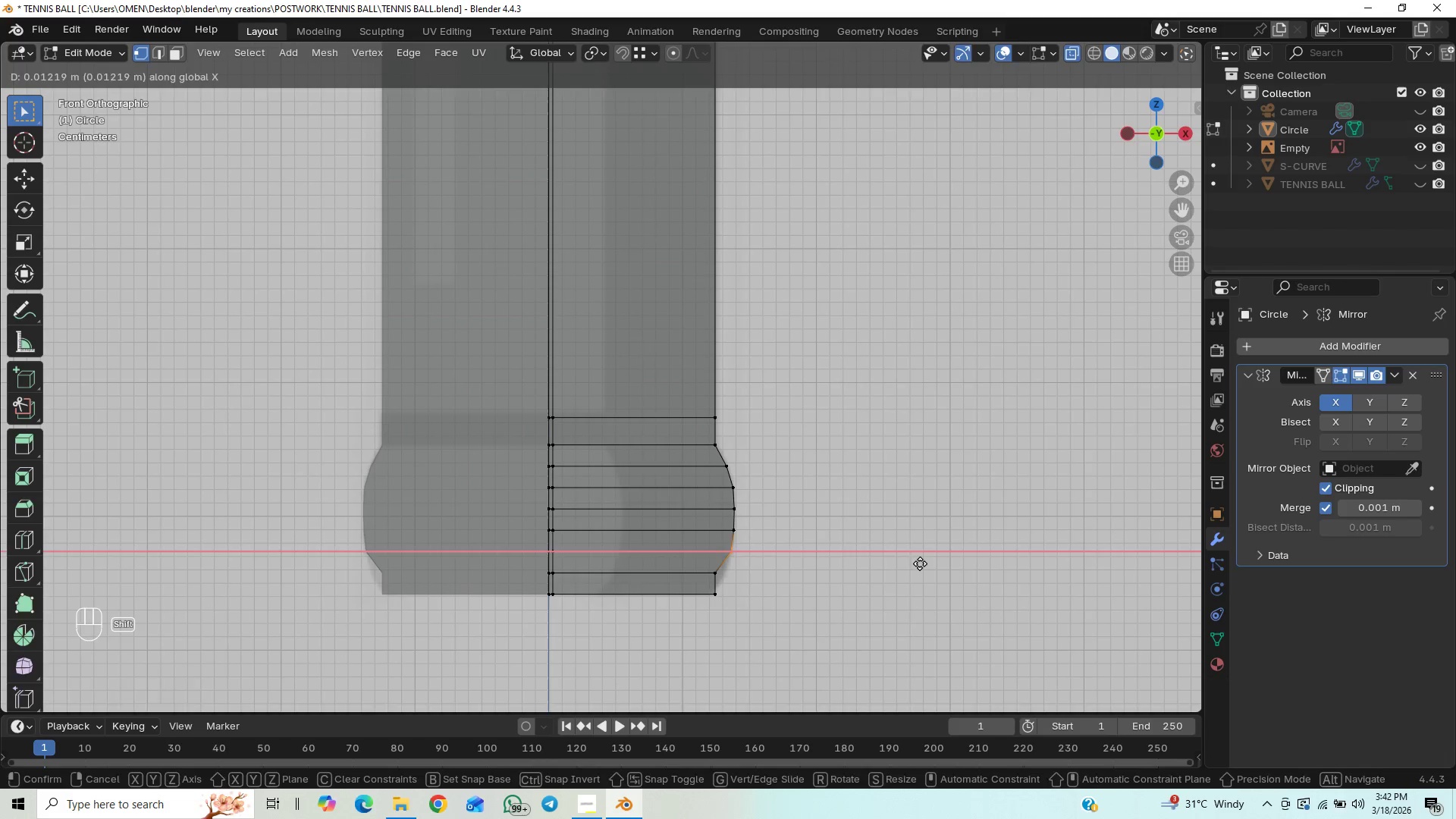 
key(Shift+ShiftLeft)
 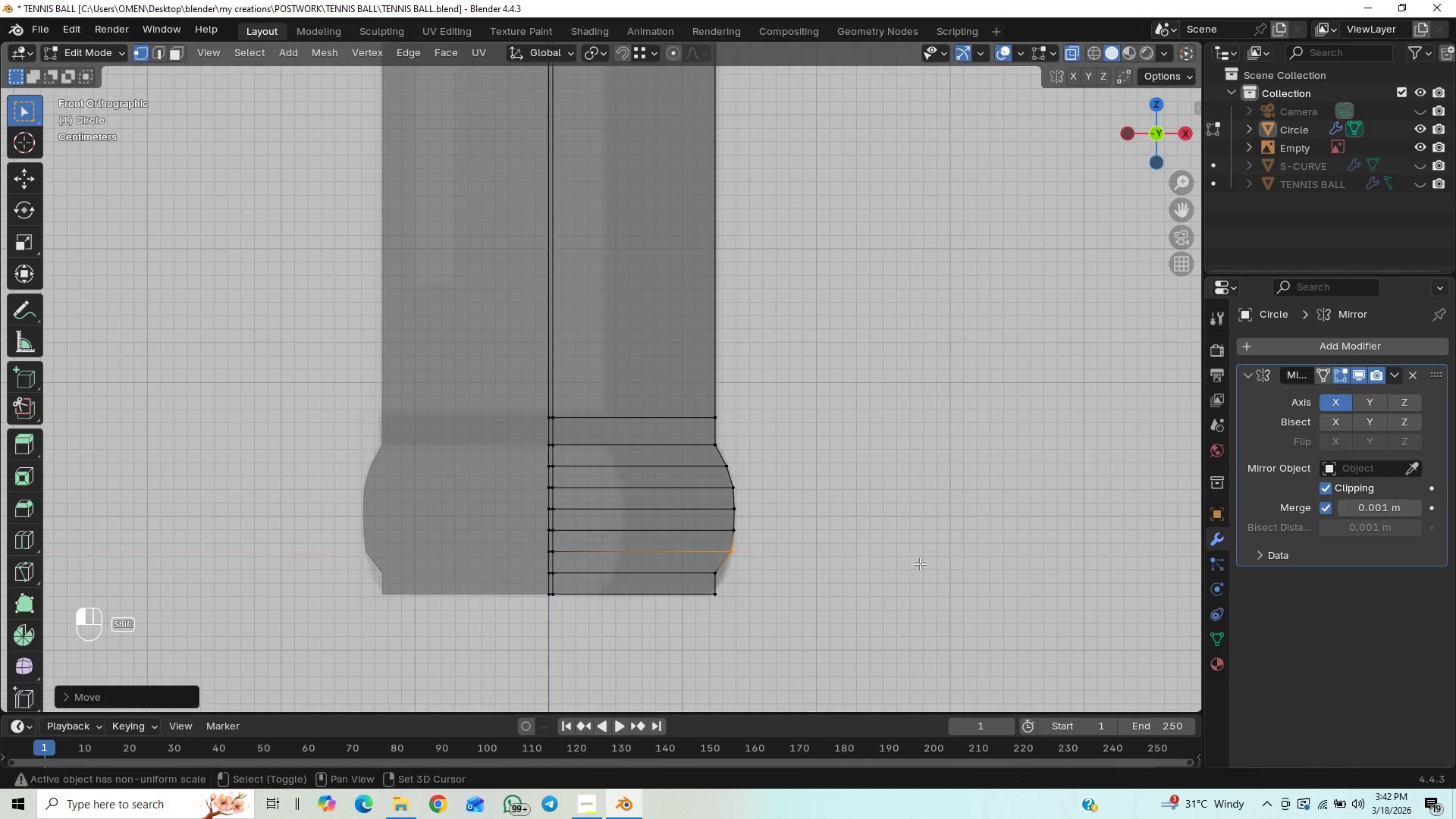 
key(Shift+ShiftLeft)
 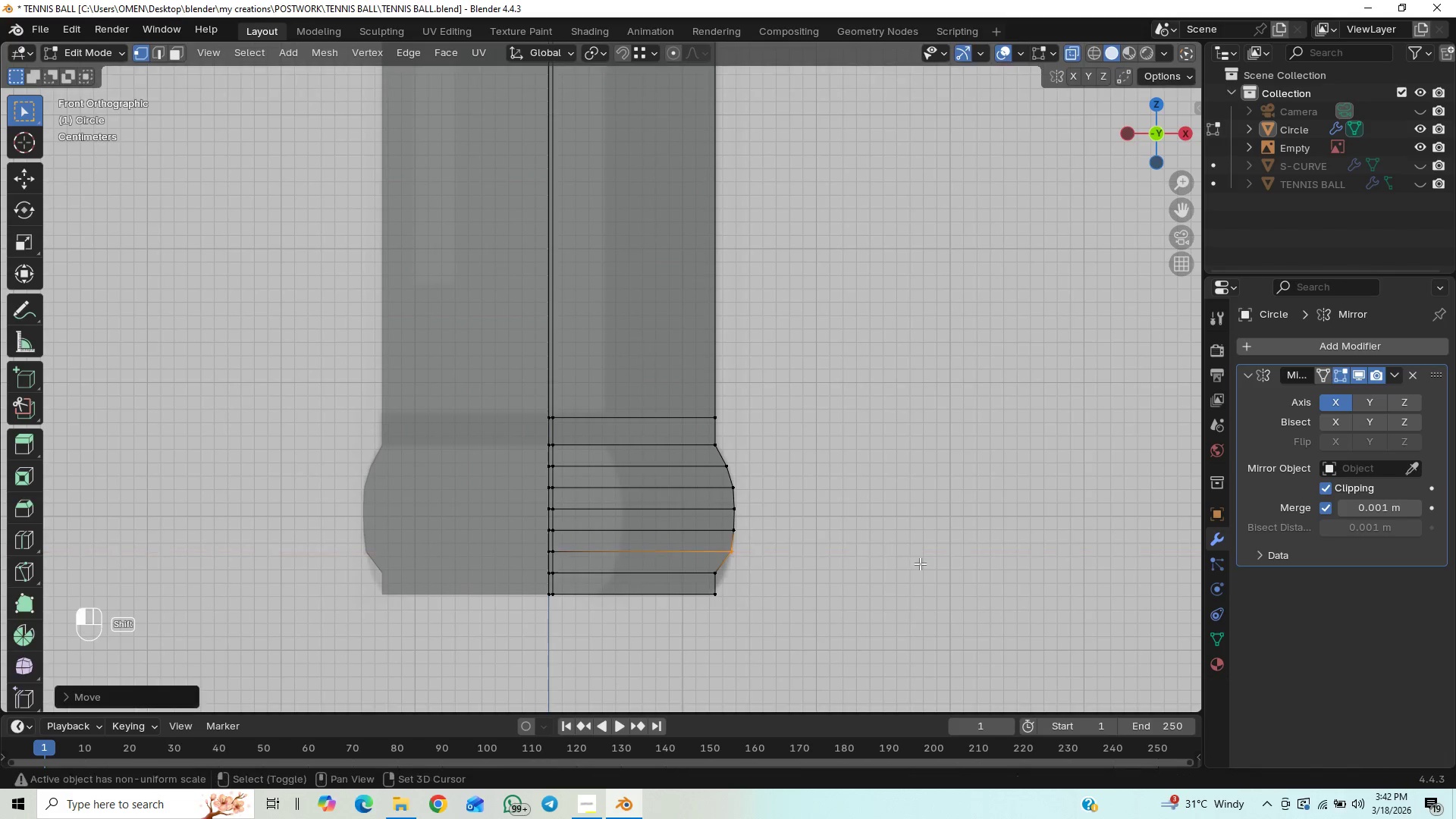 
key(Shift+ShiftLeft)
 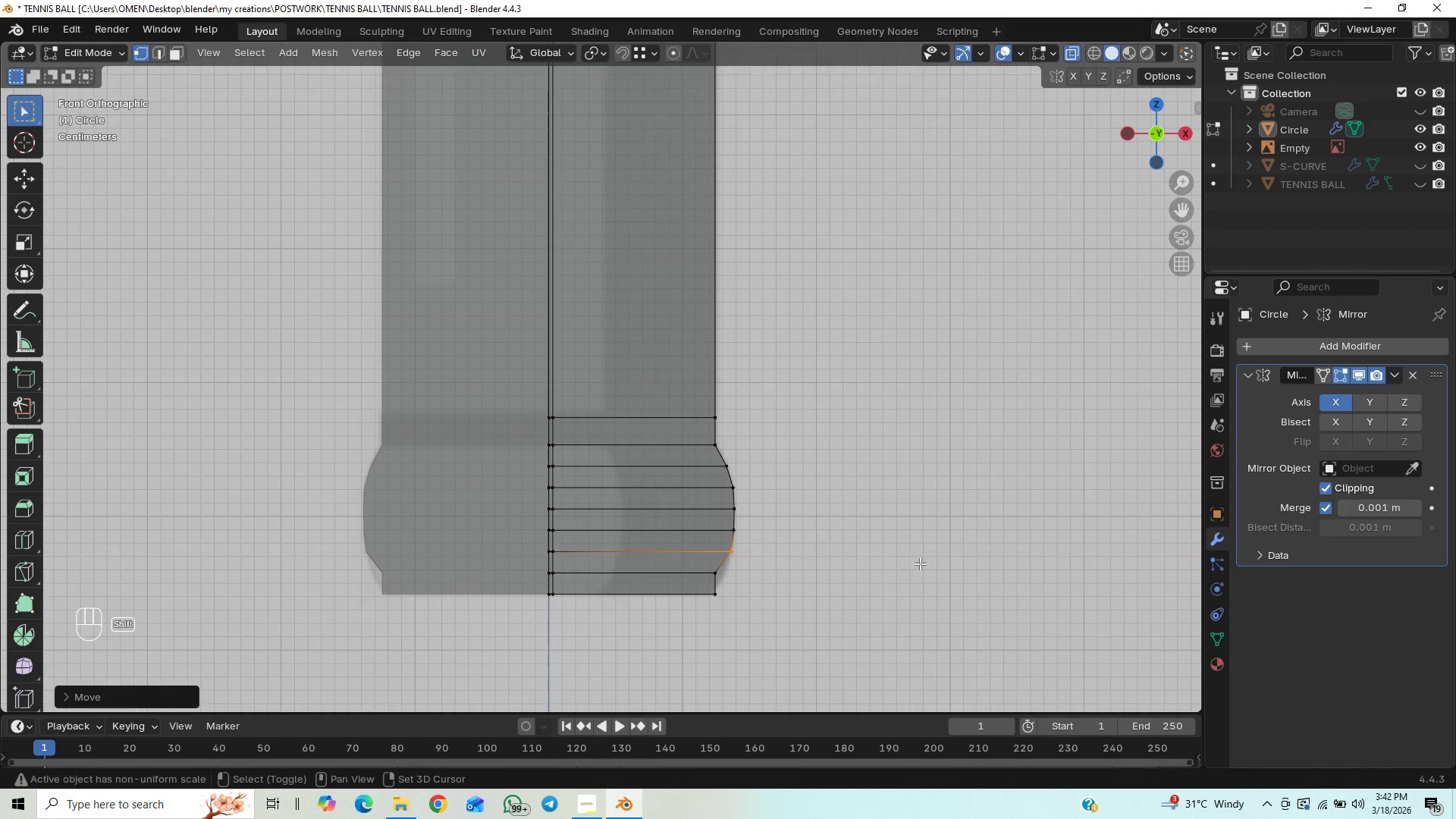 
key(Shift+ShiftLeft)
 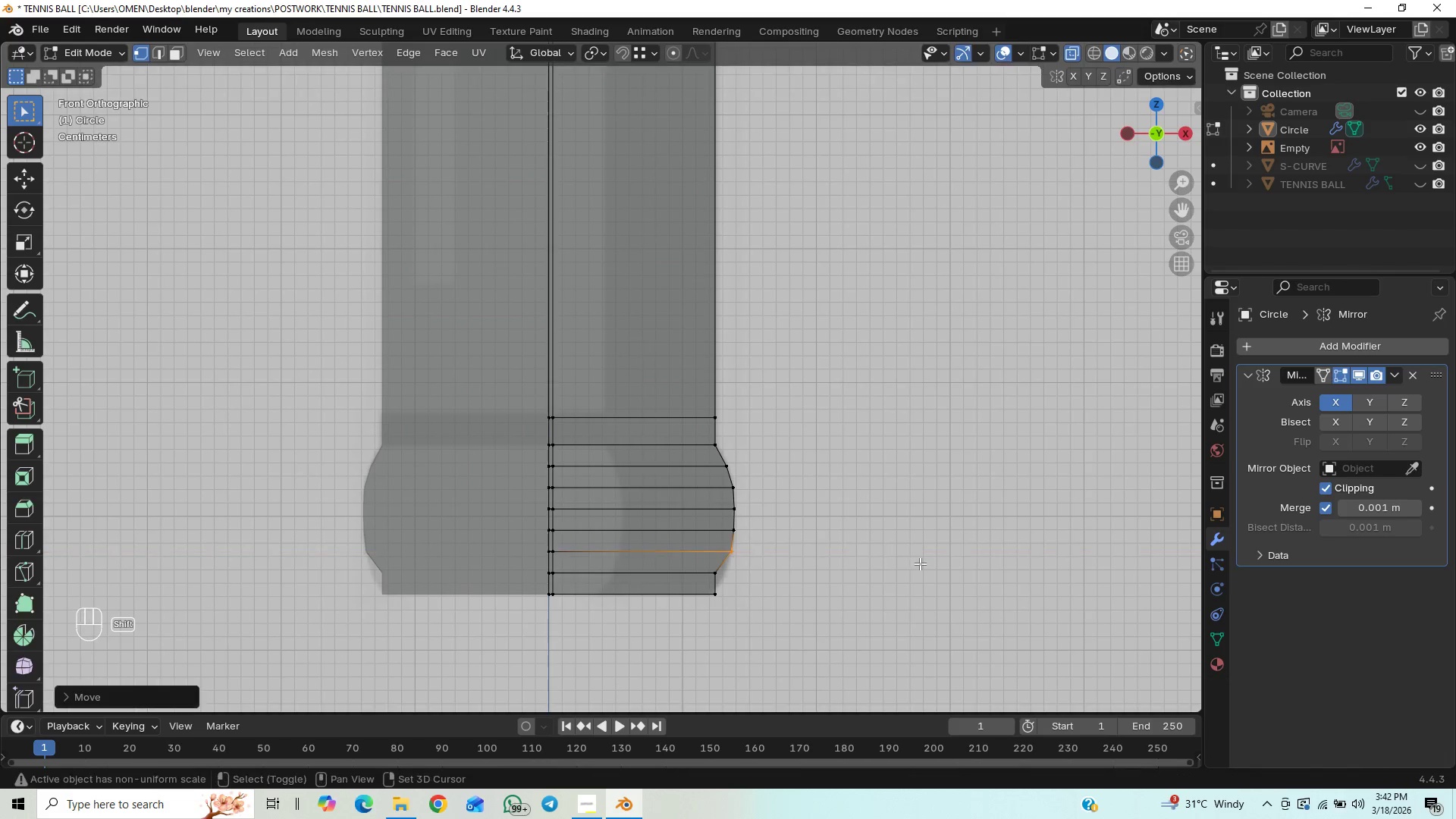 
key(Shift+ShiftLeft)
 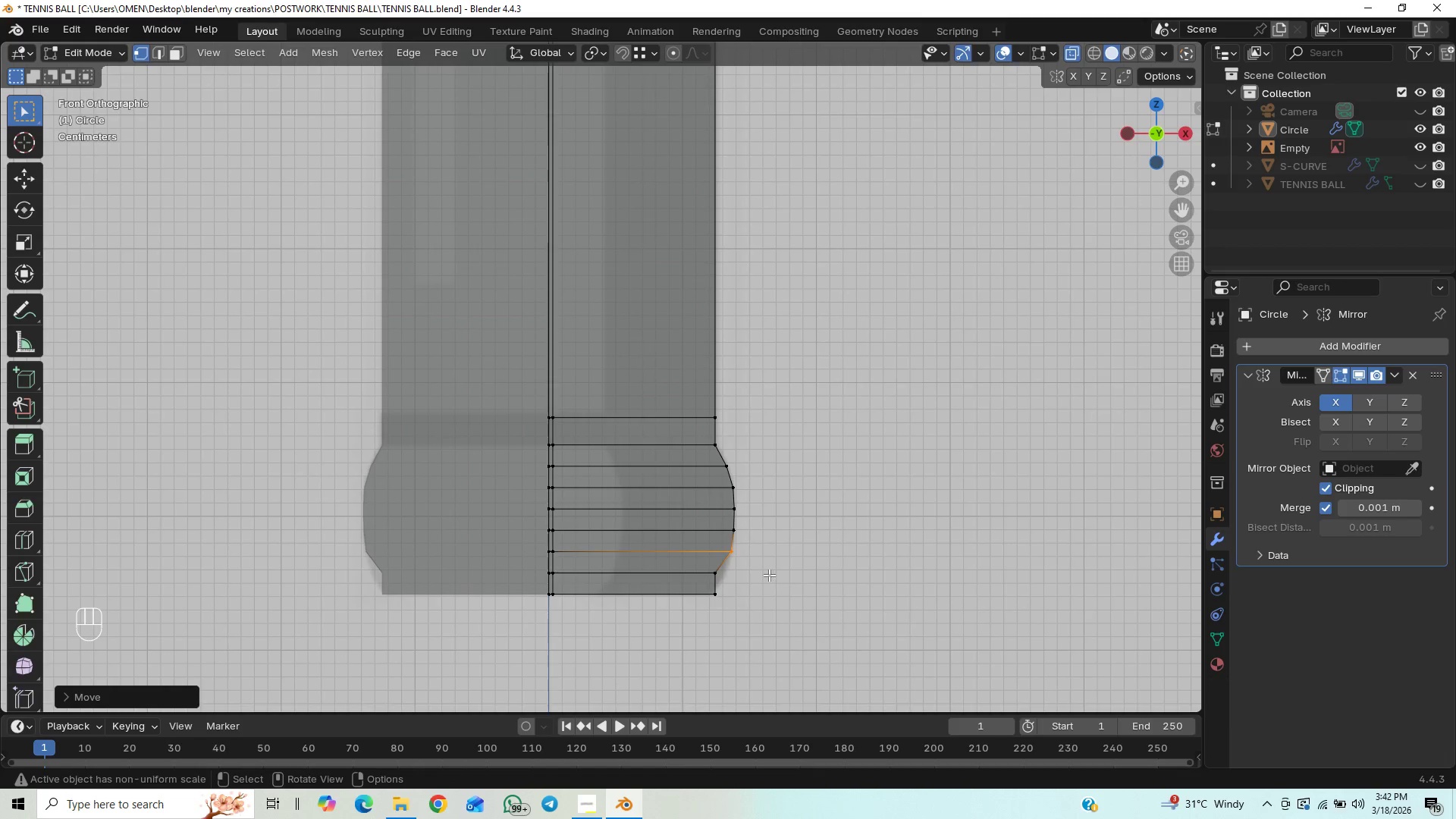 
left_click_drag(start_coordinate=[756, 572], to_coordinate=[694, 580])
 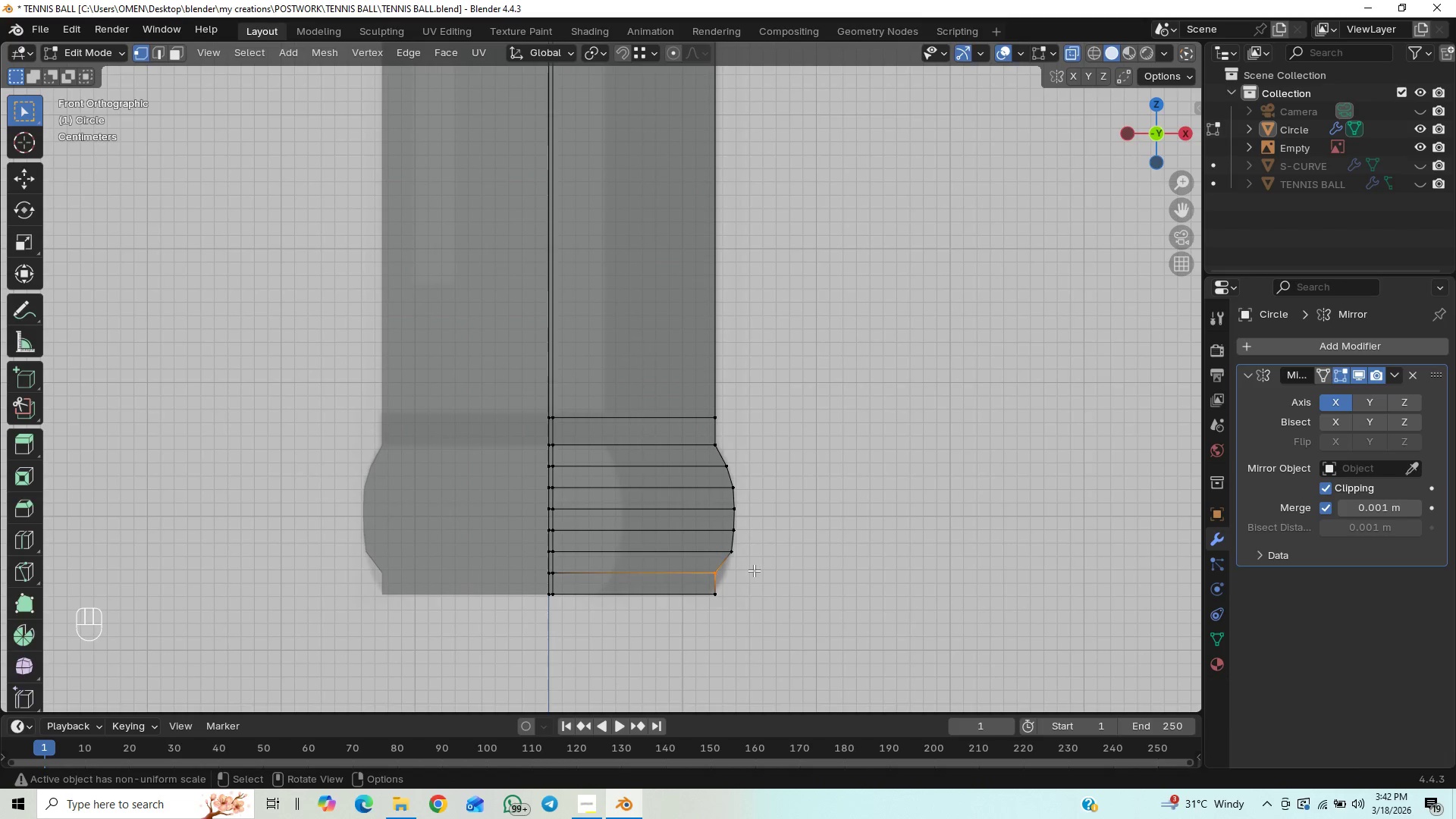 
type(GX)
 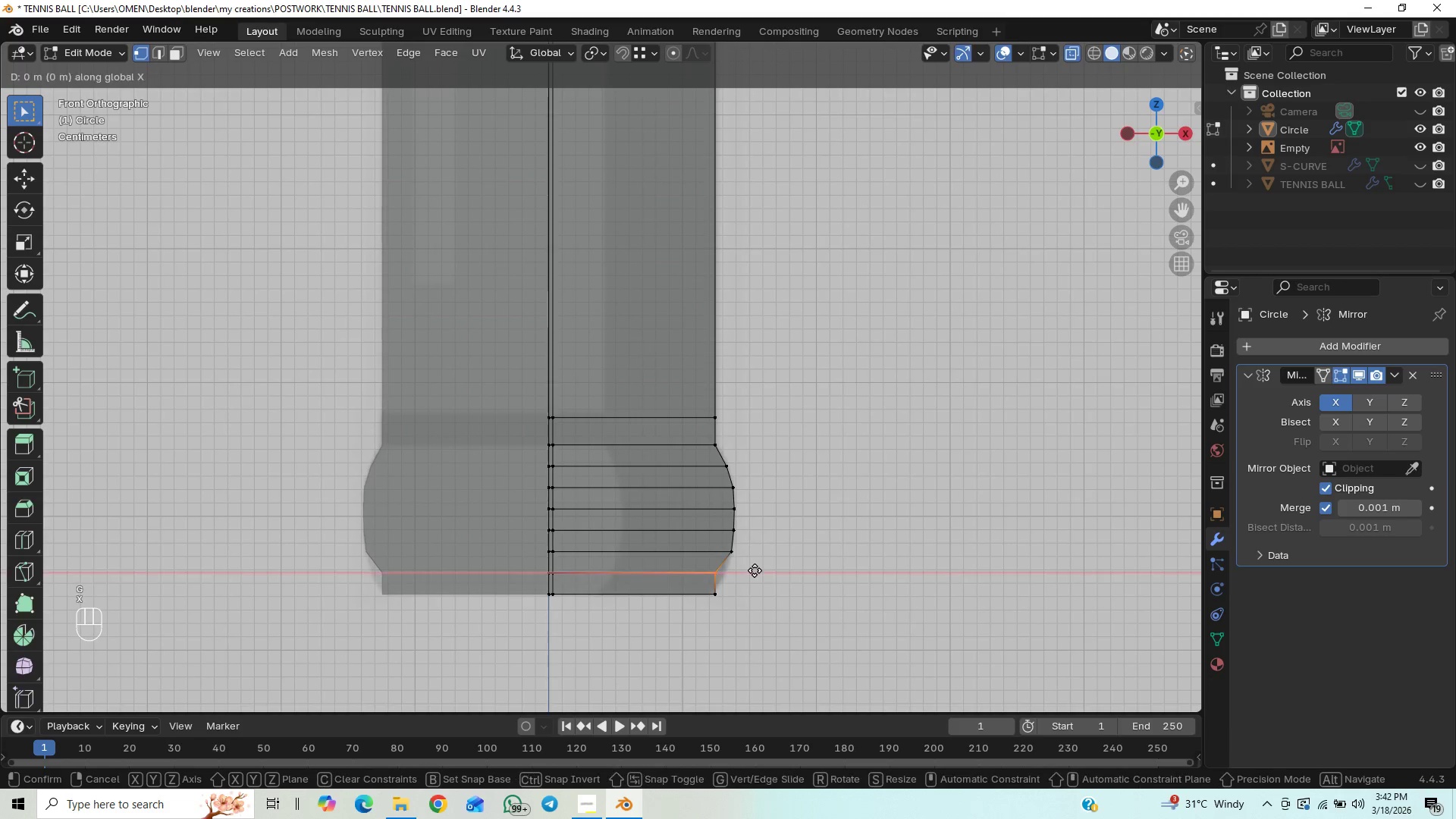 
hold_key(key=ShiftLeft, duration=1.5)
 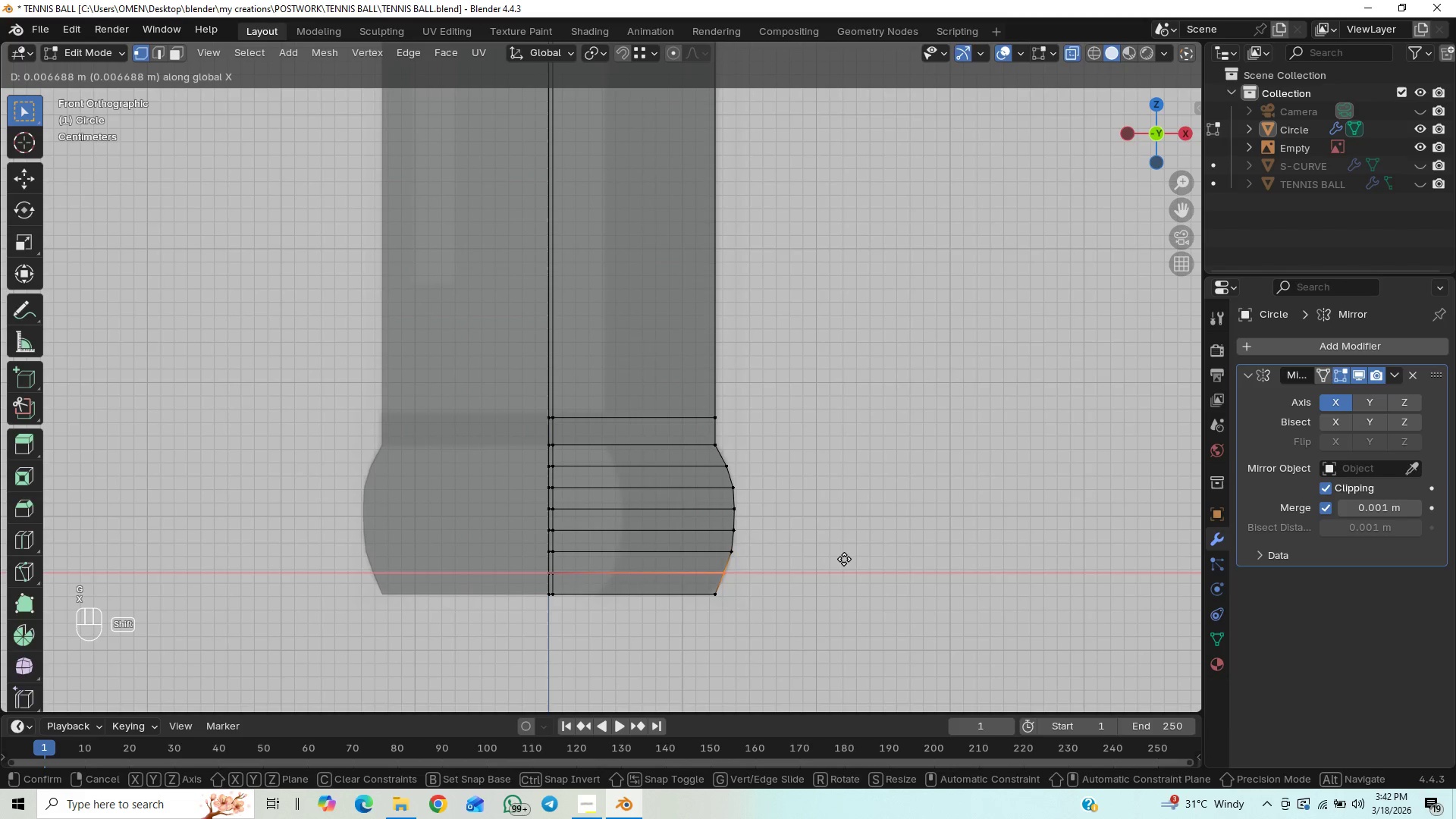 
hold_key(key=ShiftLeft, duration=1.52)
 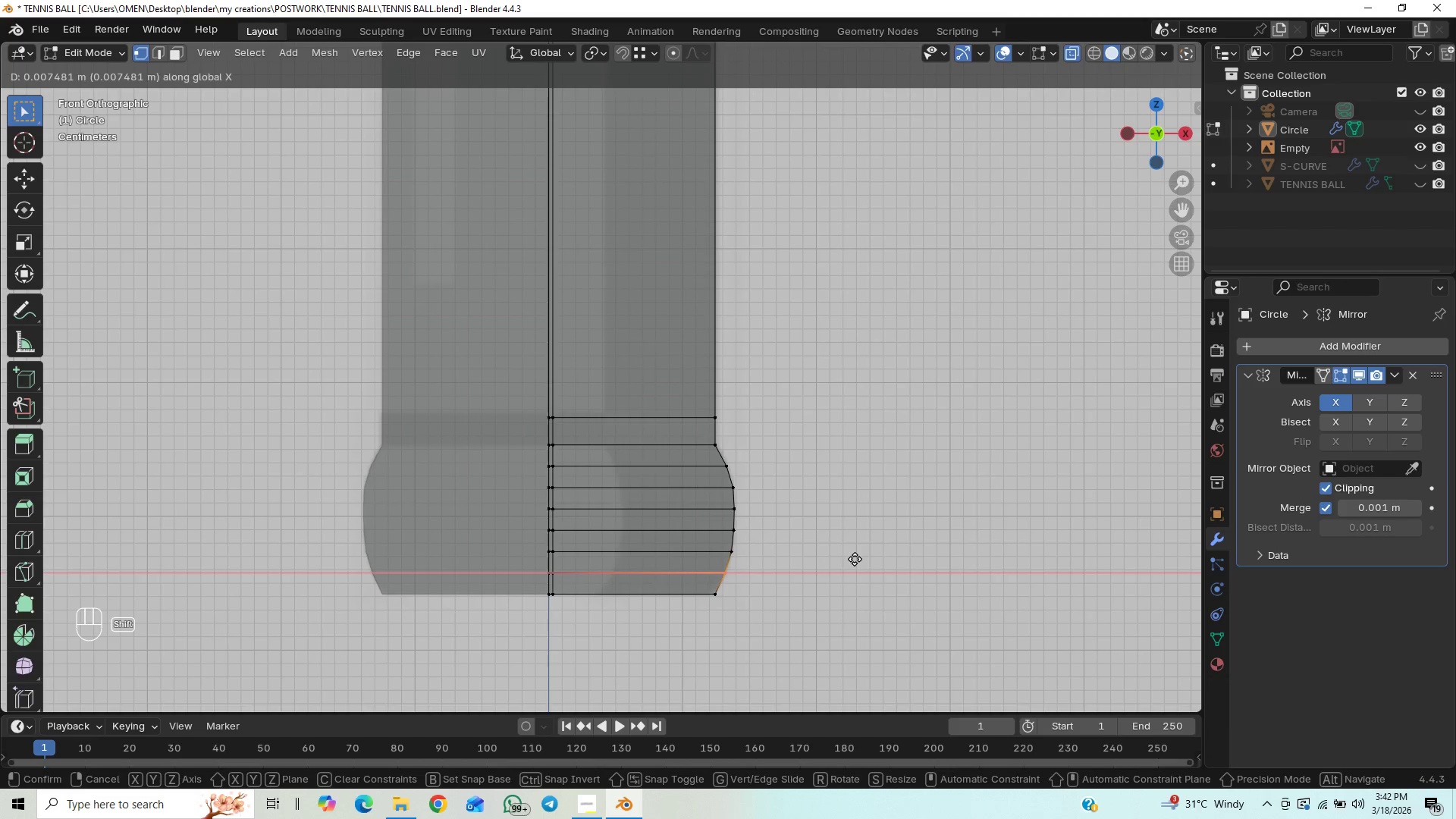 
hold_key(key=ShiftLeft, duration=1.5)
 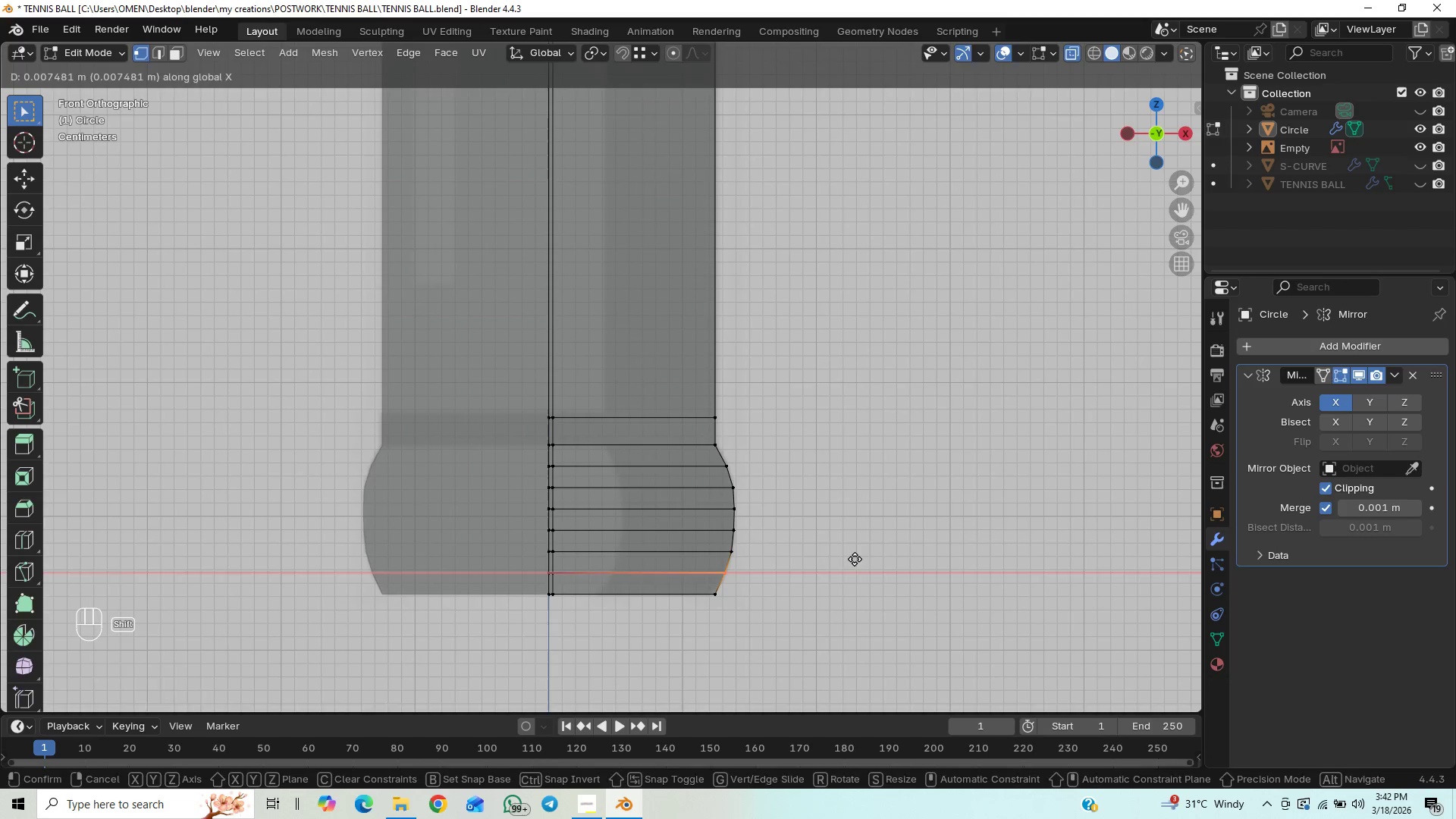 
key(Shift+ShiftLeft)
 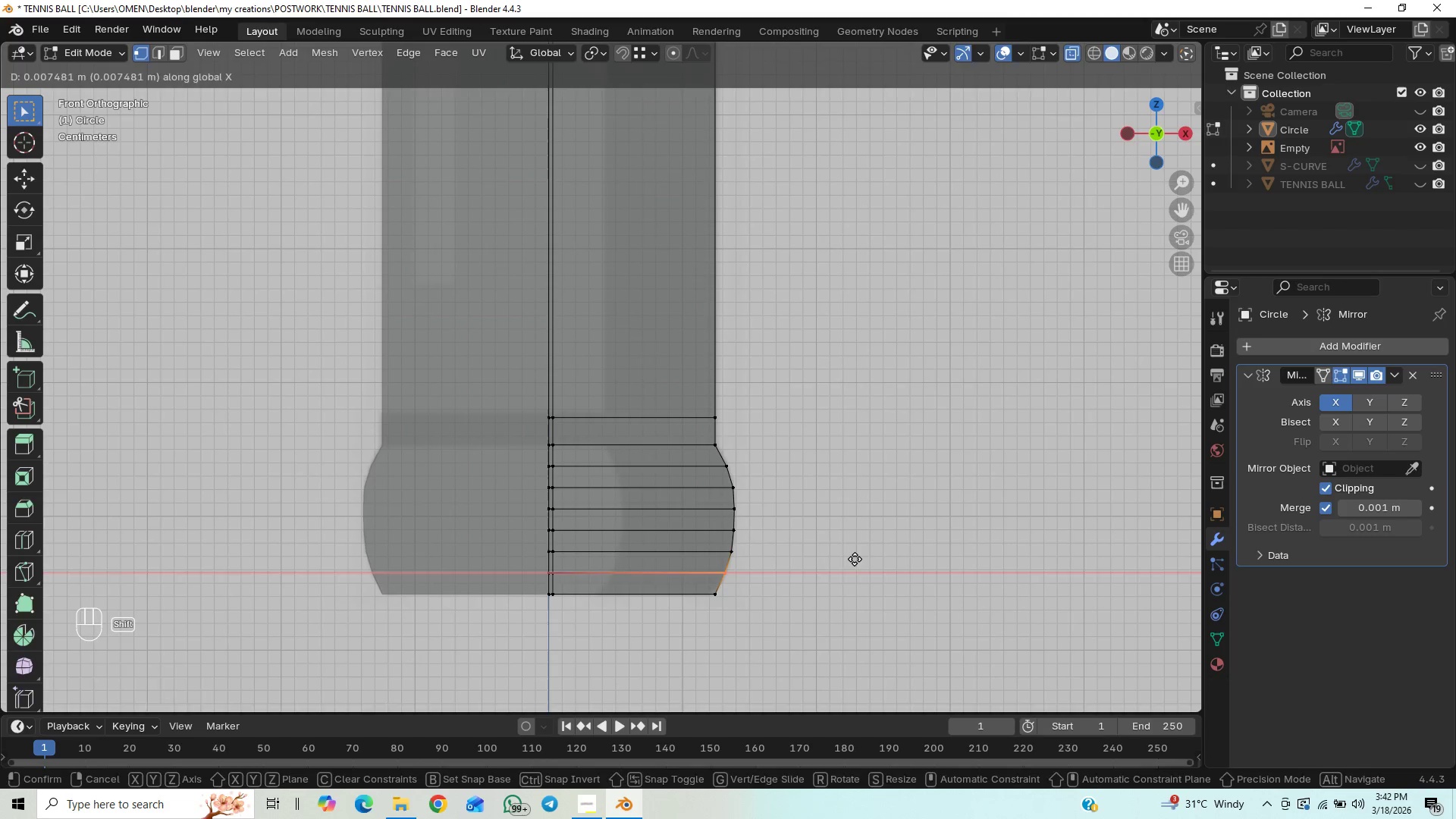 
key(Shift+ShiftLeft)
 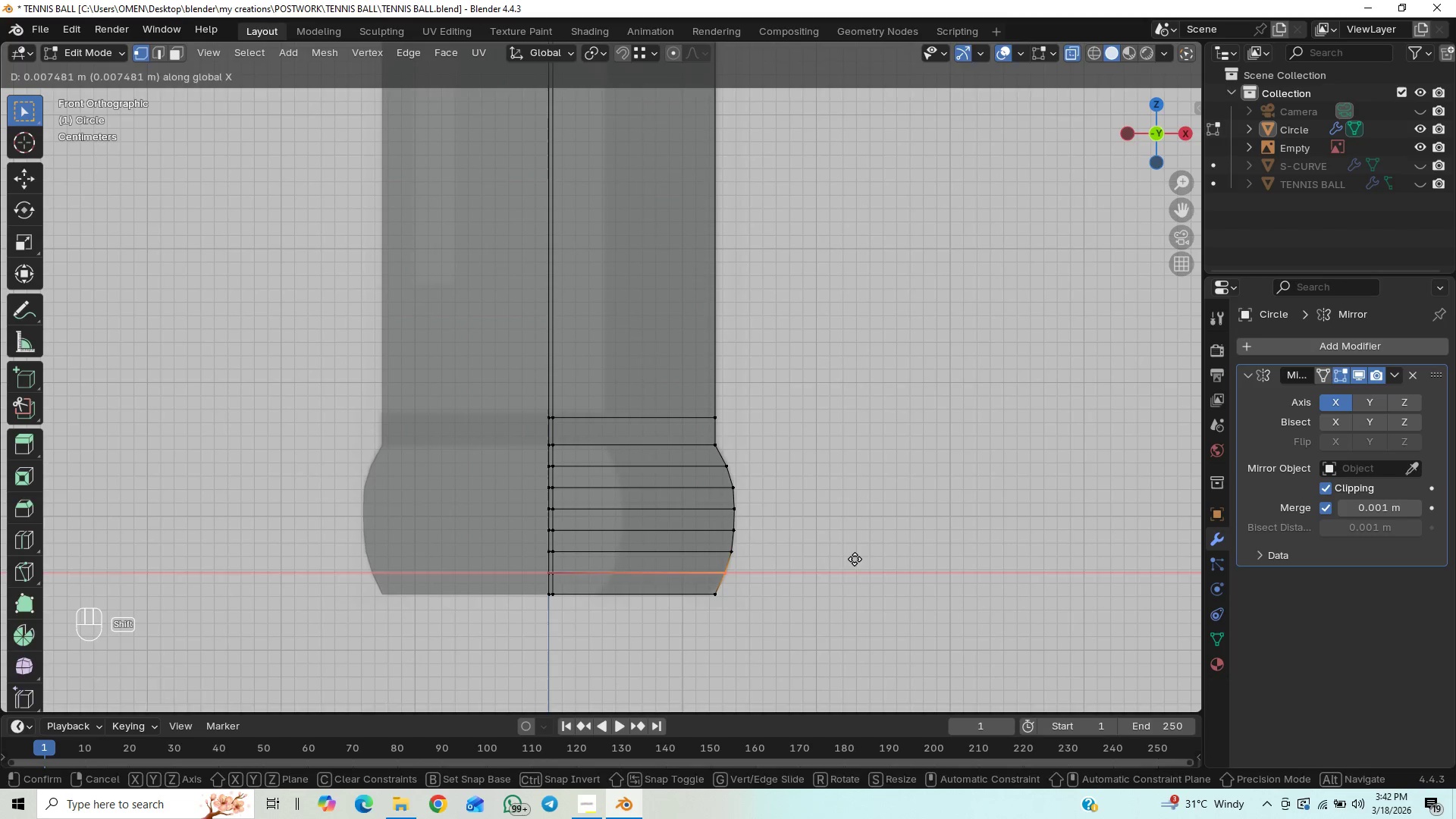 
left_click([855, 559])
 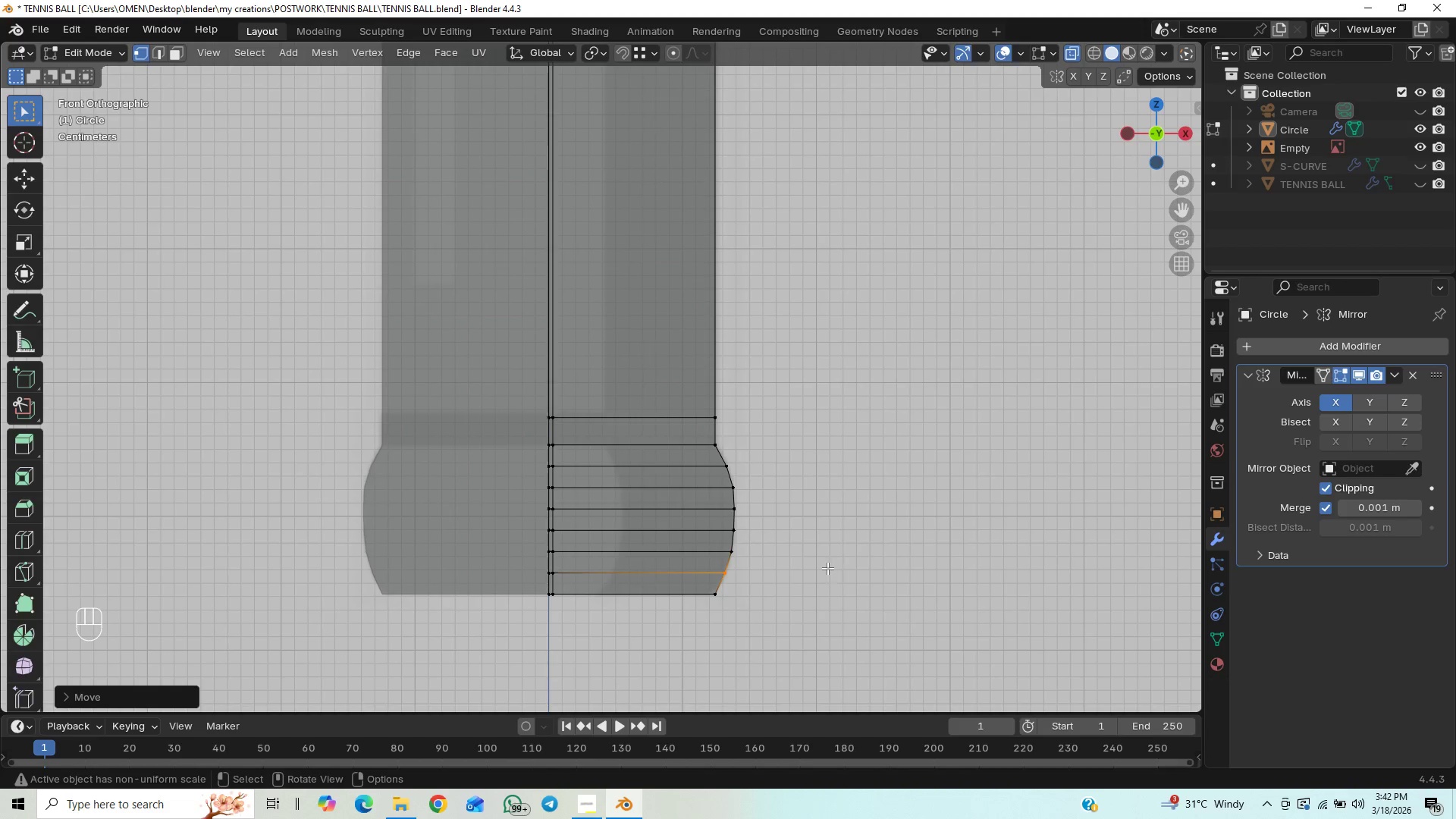 
key(Shift+ShiftLeft)
 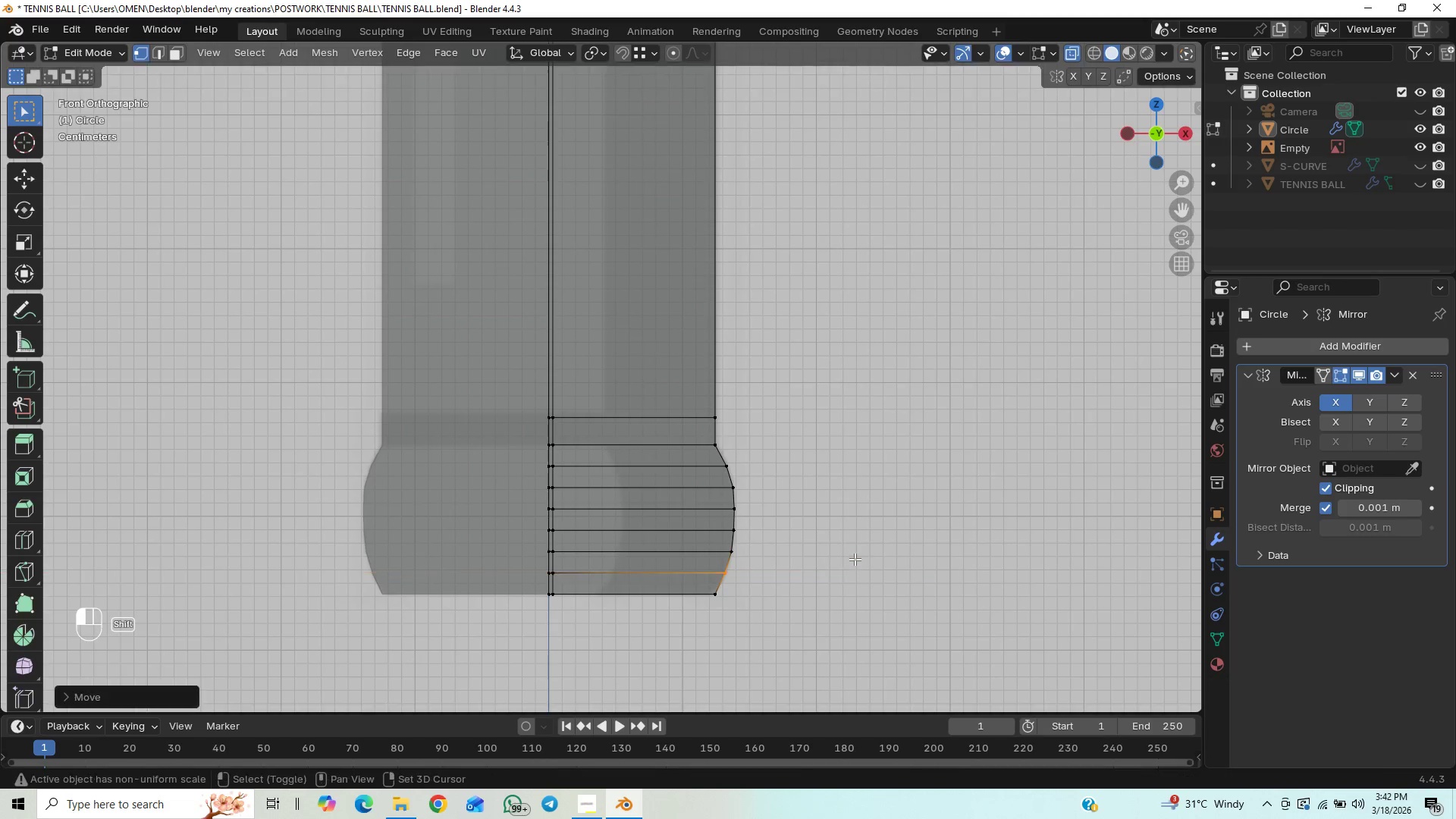 
key(Shift+ShiftLeft)
 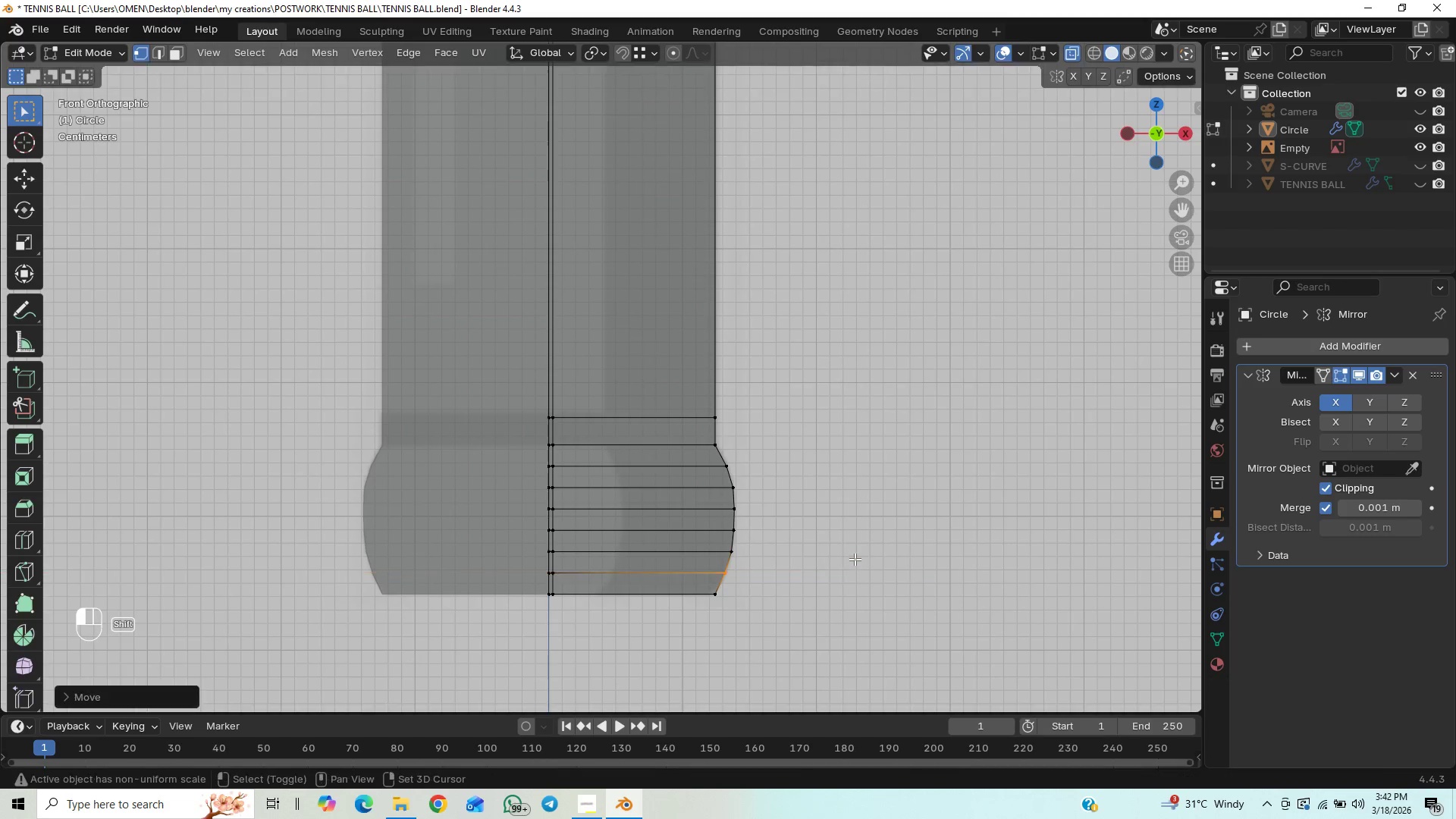 
key(Shift+ShiftLeft)
 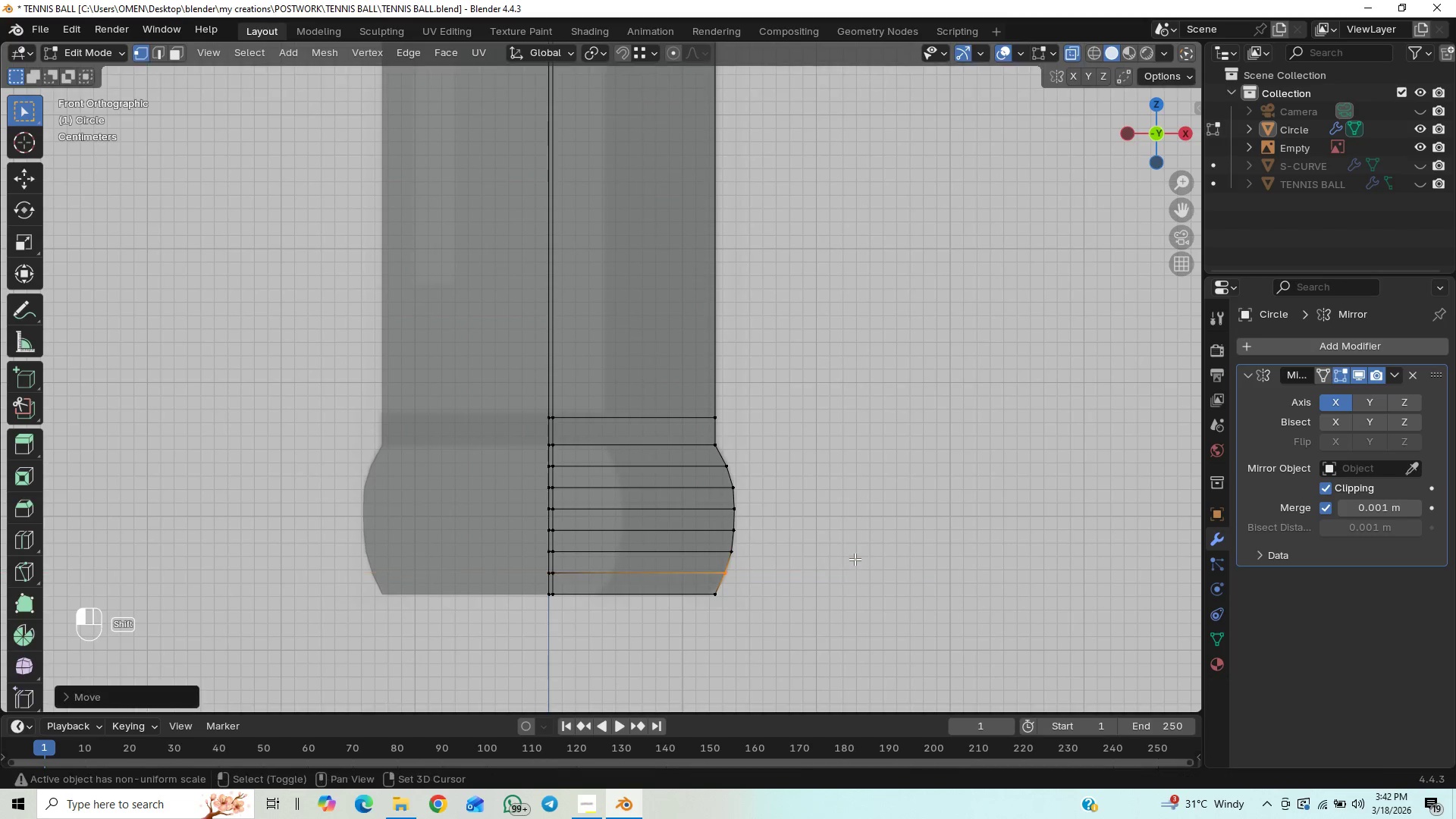 
key(Shift+ShiftLeft)
 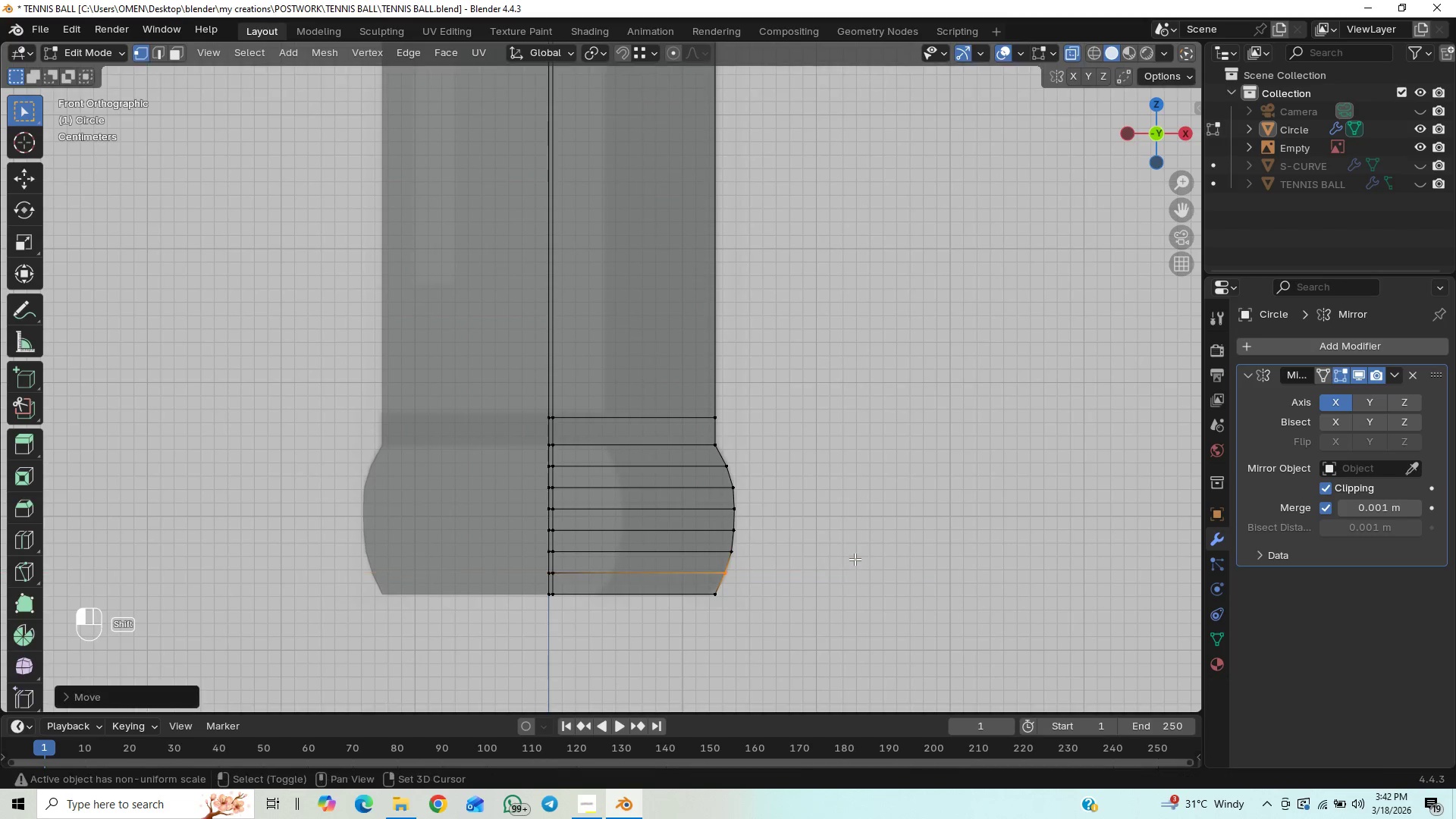 
key(Shift+ShiftLeft)
 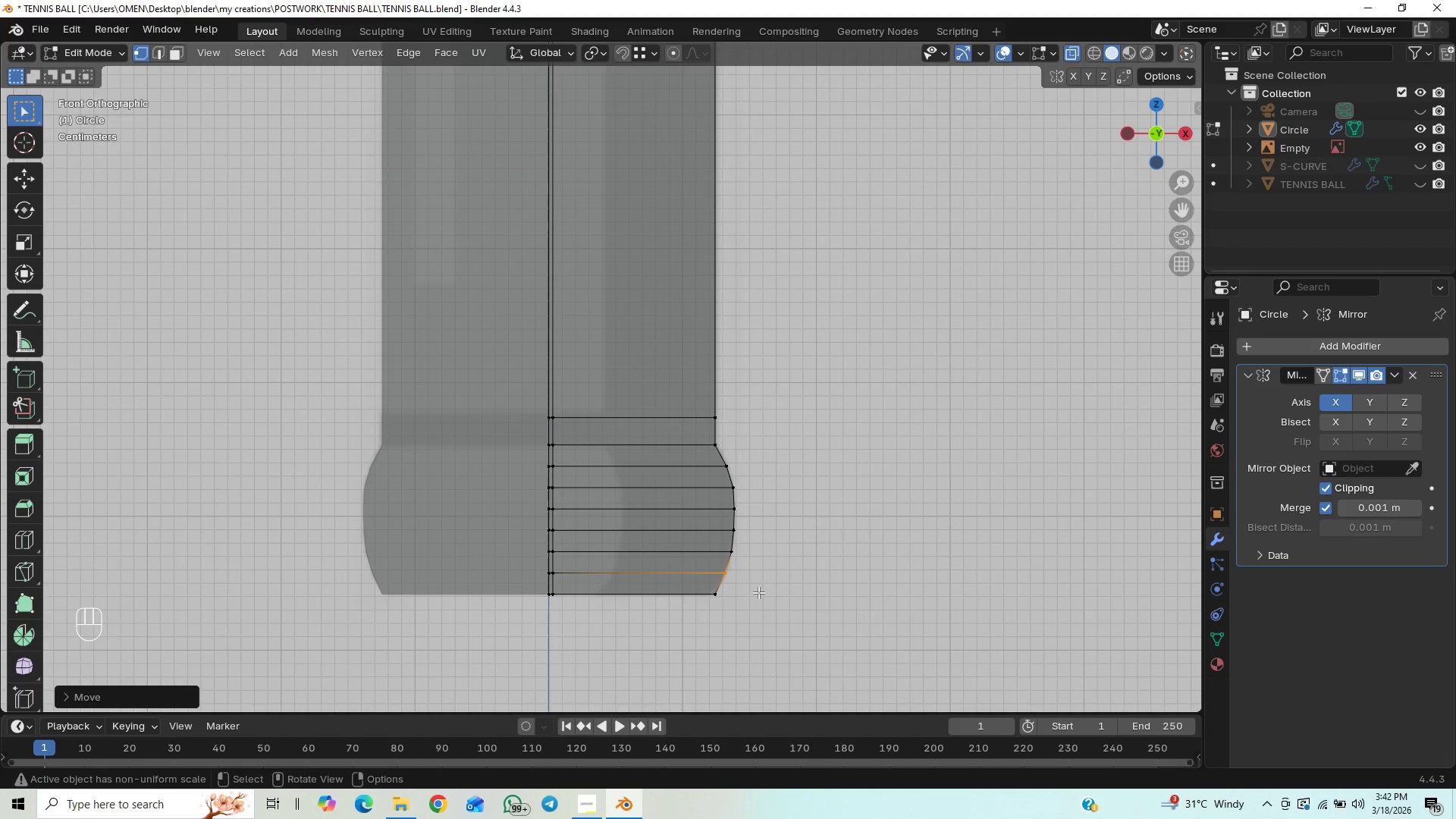 
left_click_drag(start_coordinate=[737, 594], to_coordinate=[700, 612])
 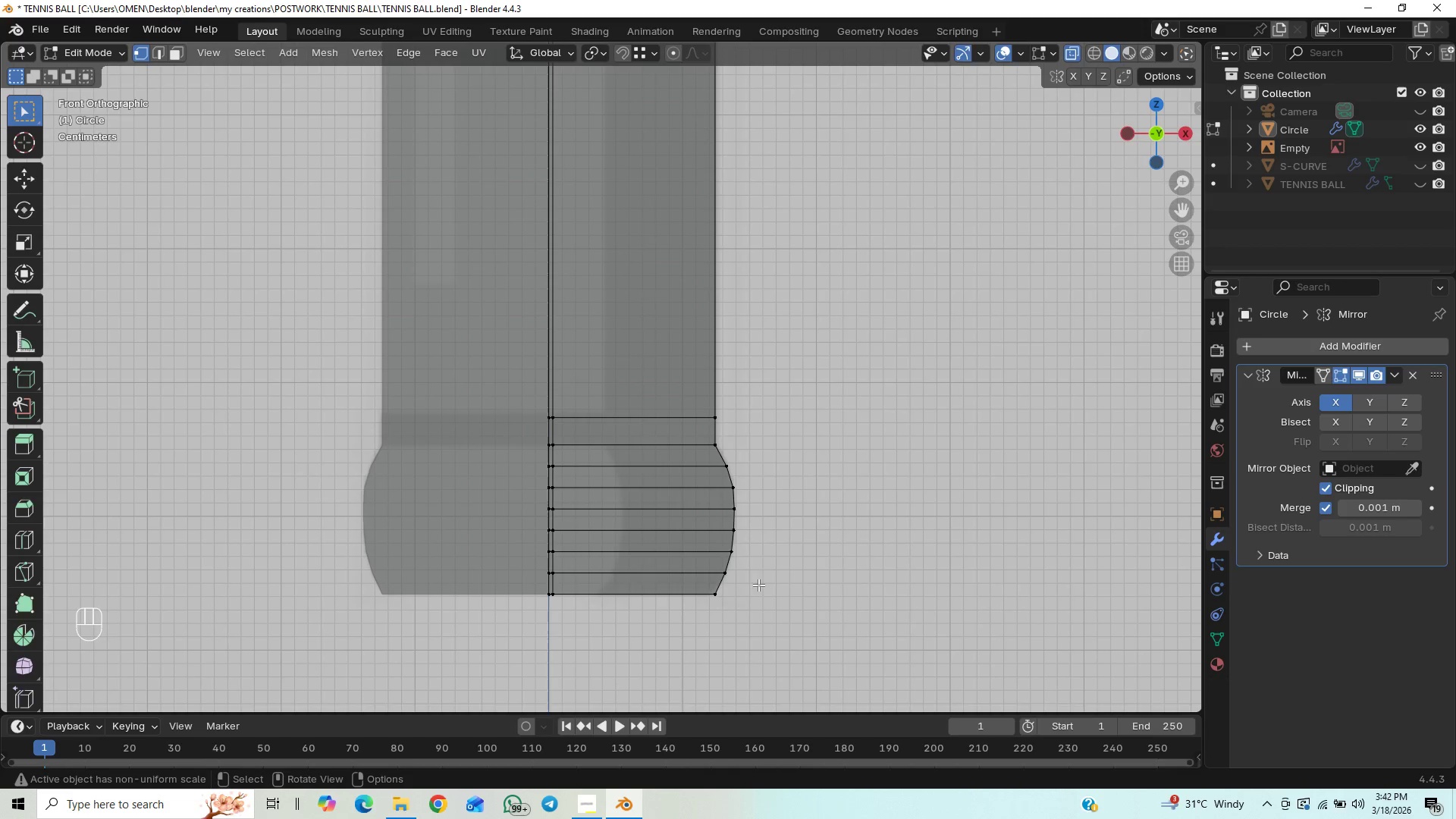 
left_click_drag(start_coordinate=[752, 588], to_coordinate=[698, 613])
 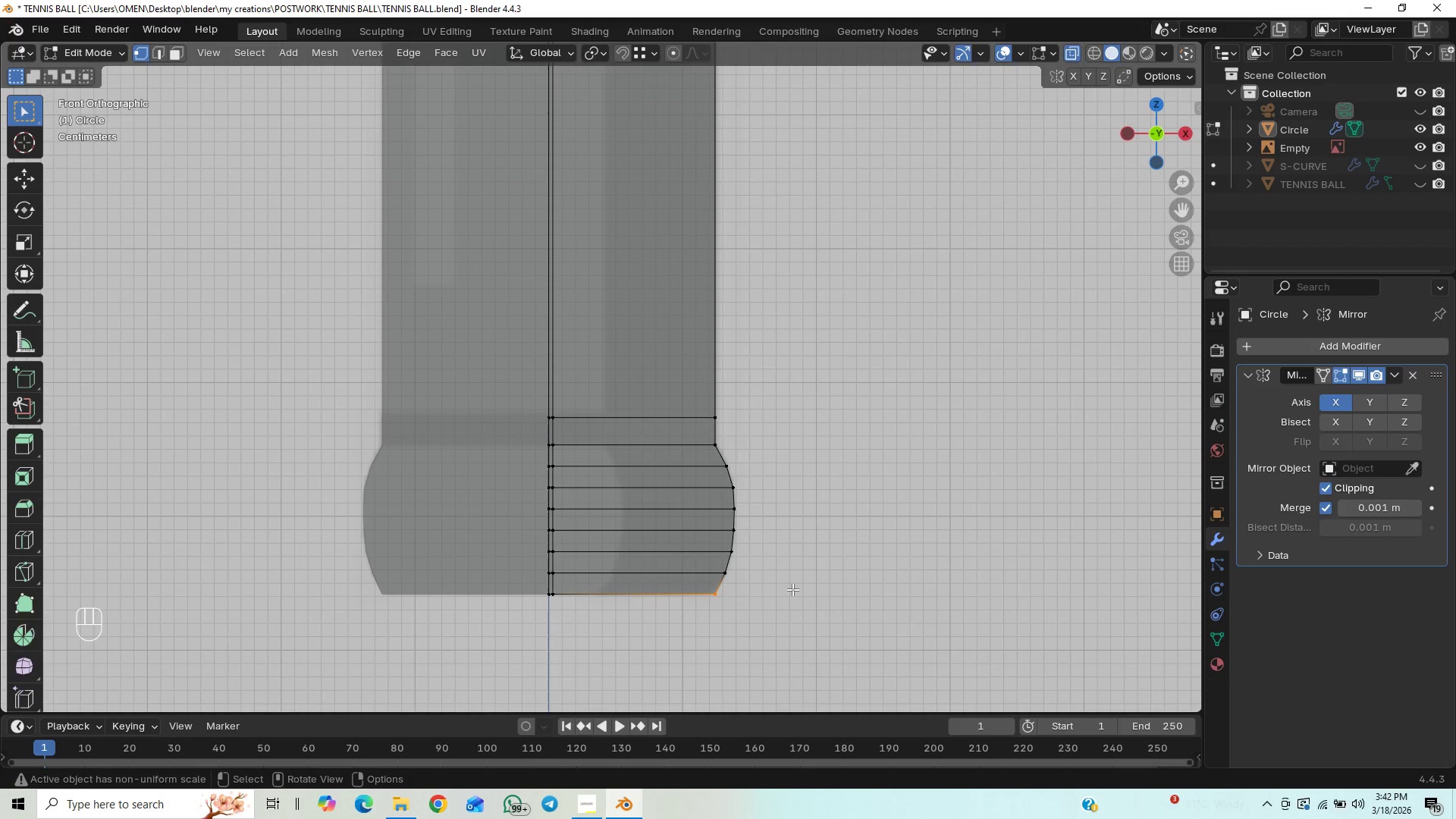 
type(GX)
 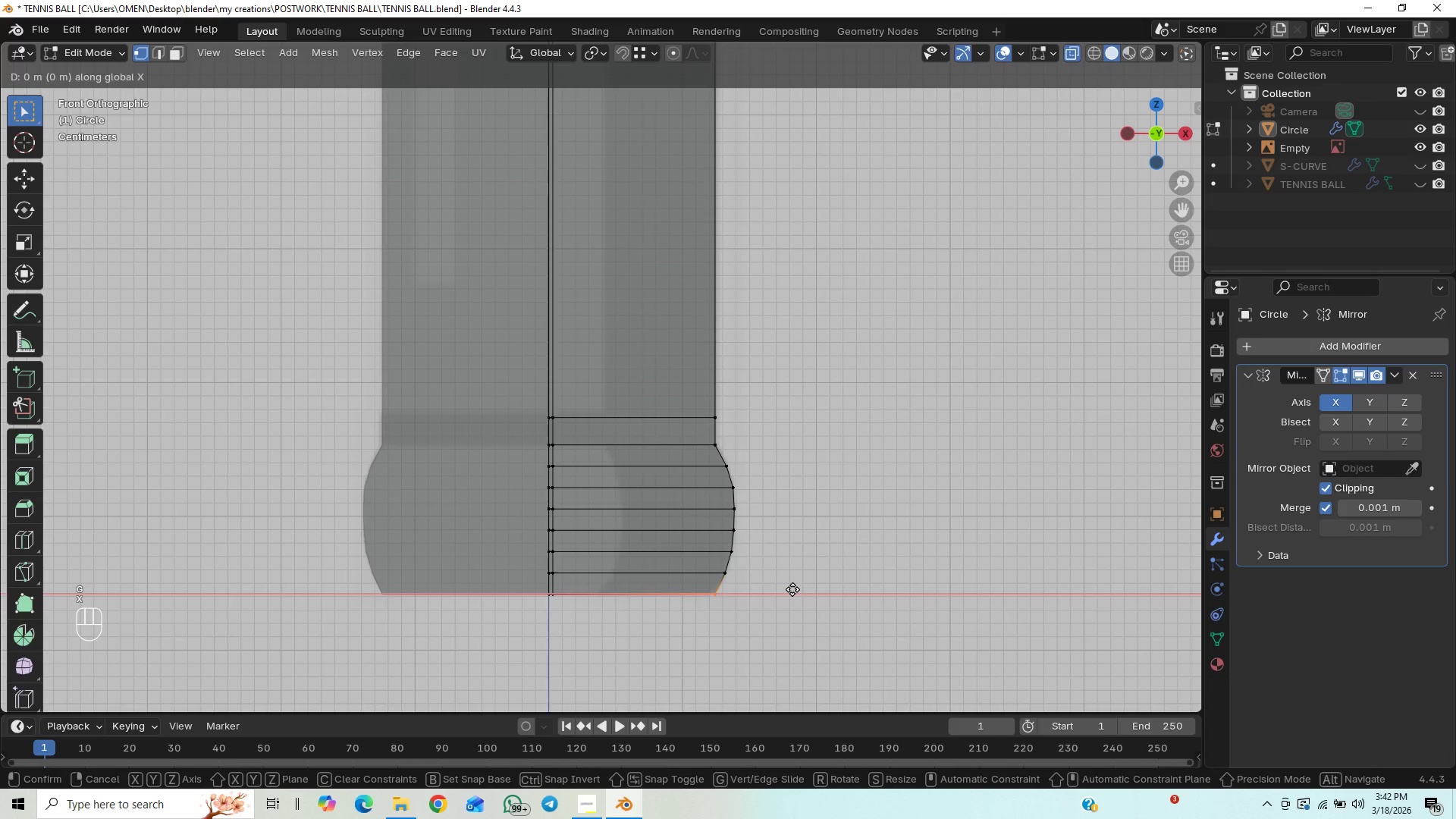 
hold_key(key=ShiftLeft, duration=1.5)
 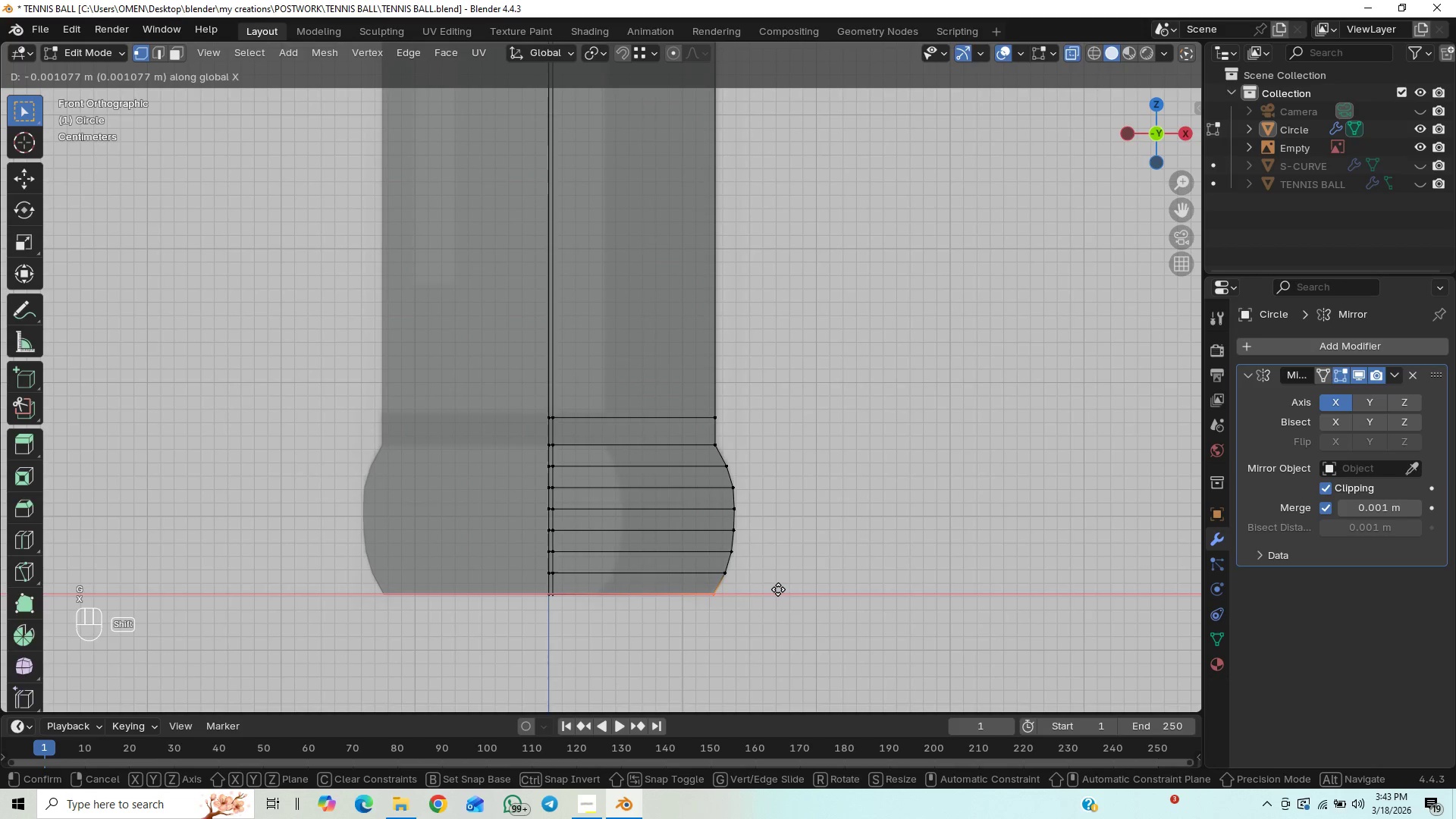 
hold_key(key=ShiftLeft, duration=1.5)
 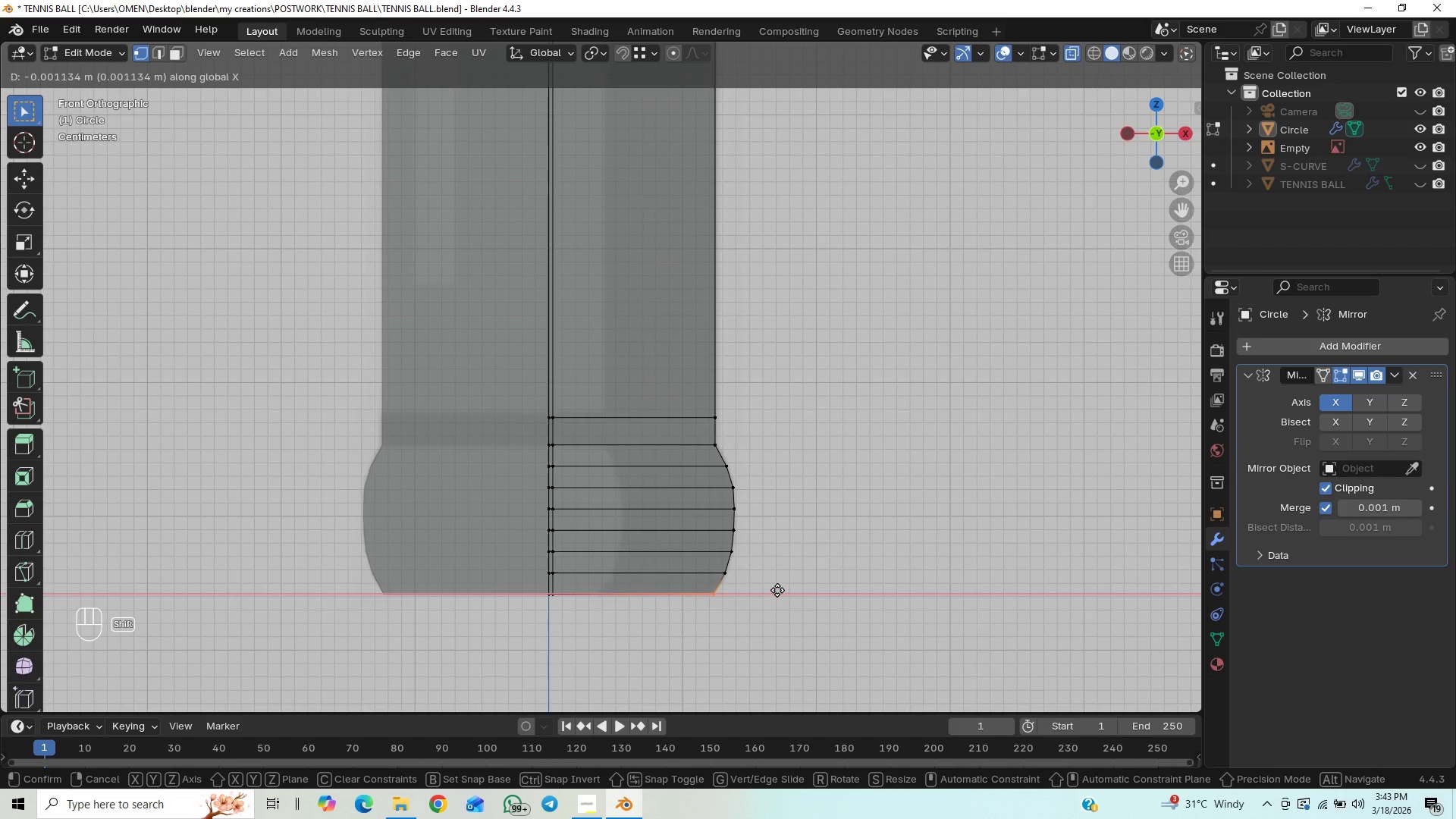 
hold_key(key=ShiftLeft, duration=0.86)
left_click([777, 590])
 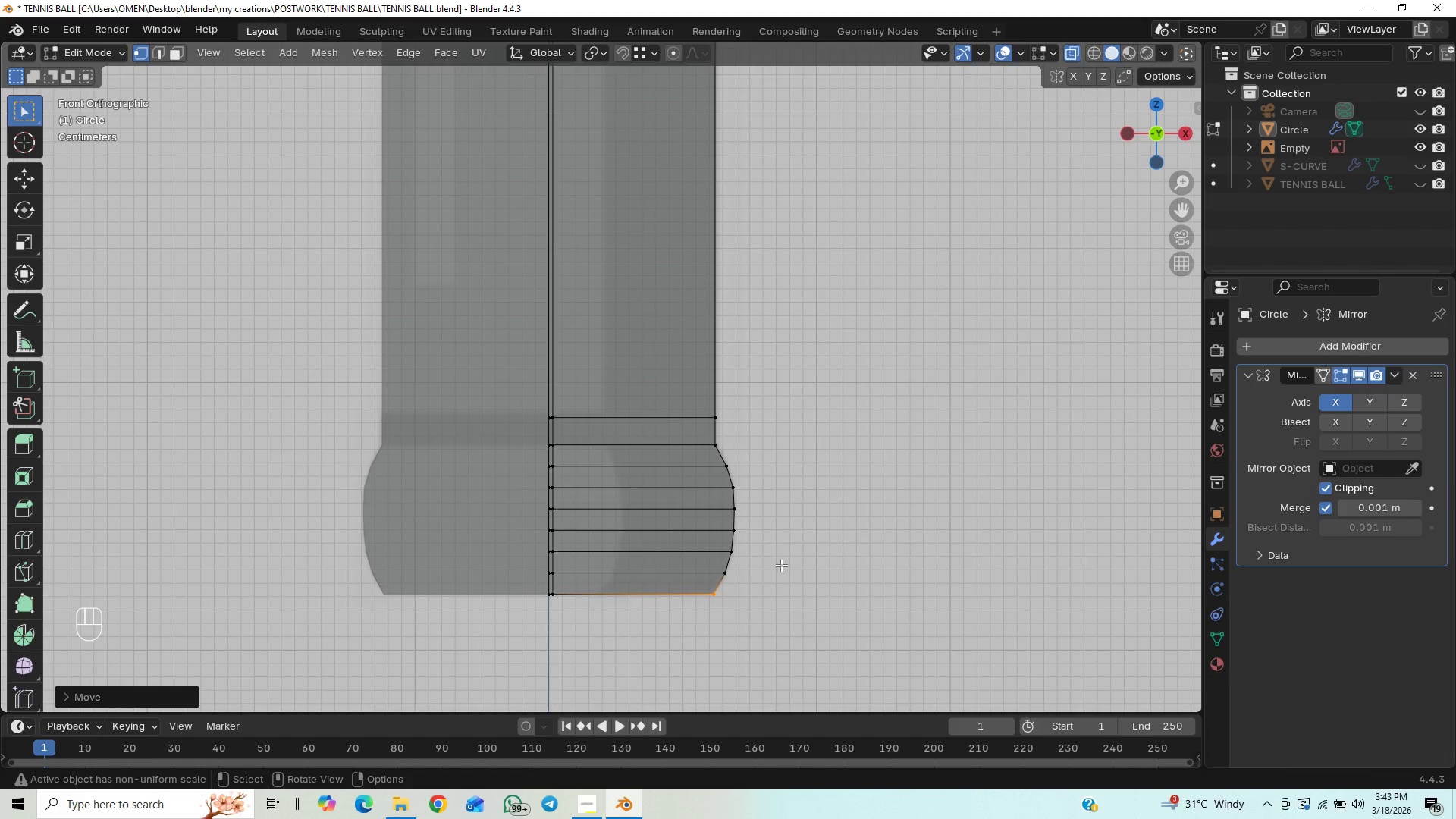 
type(GX)
 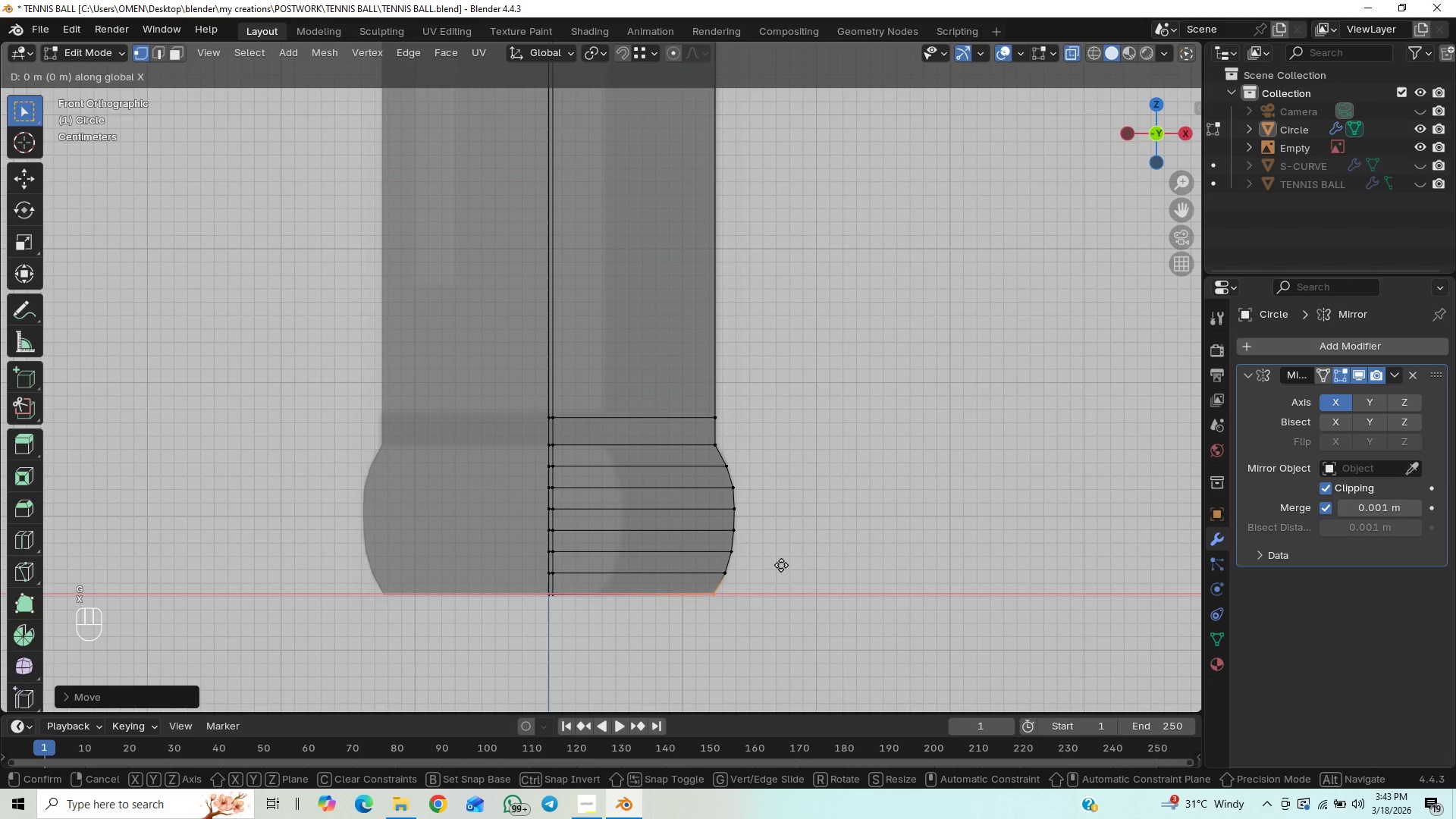 
hold_key(key=ShiftLeft, duration=1.5)
 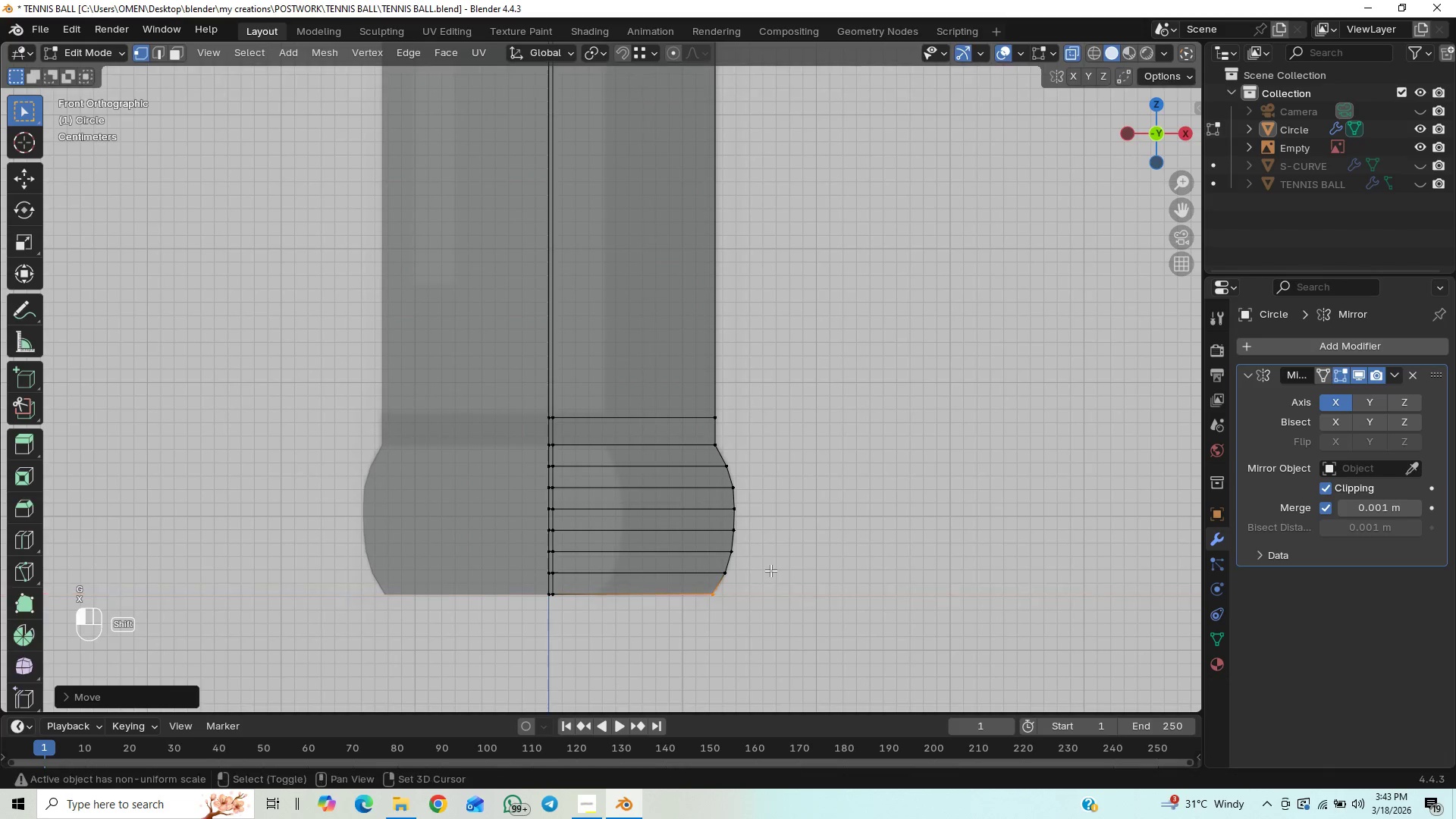 
hold_key(key=ShiftLeft, duration=0.56)
left_click([770, 570])
 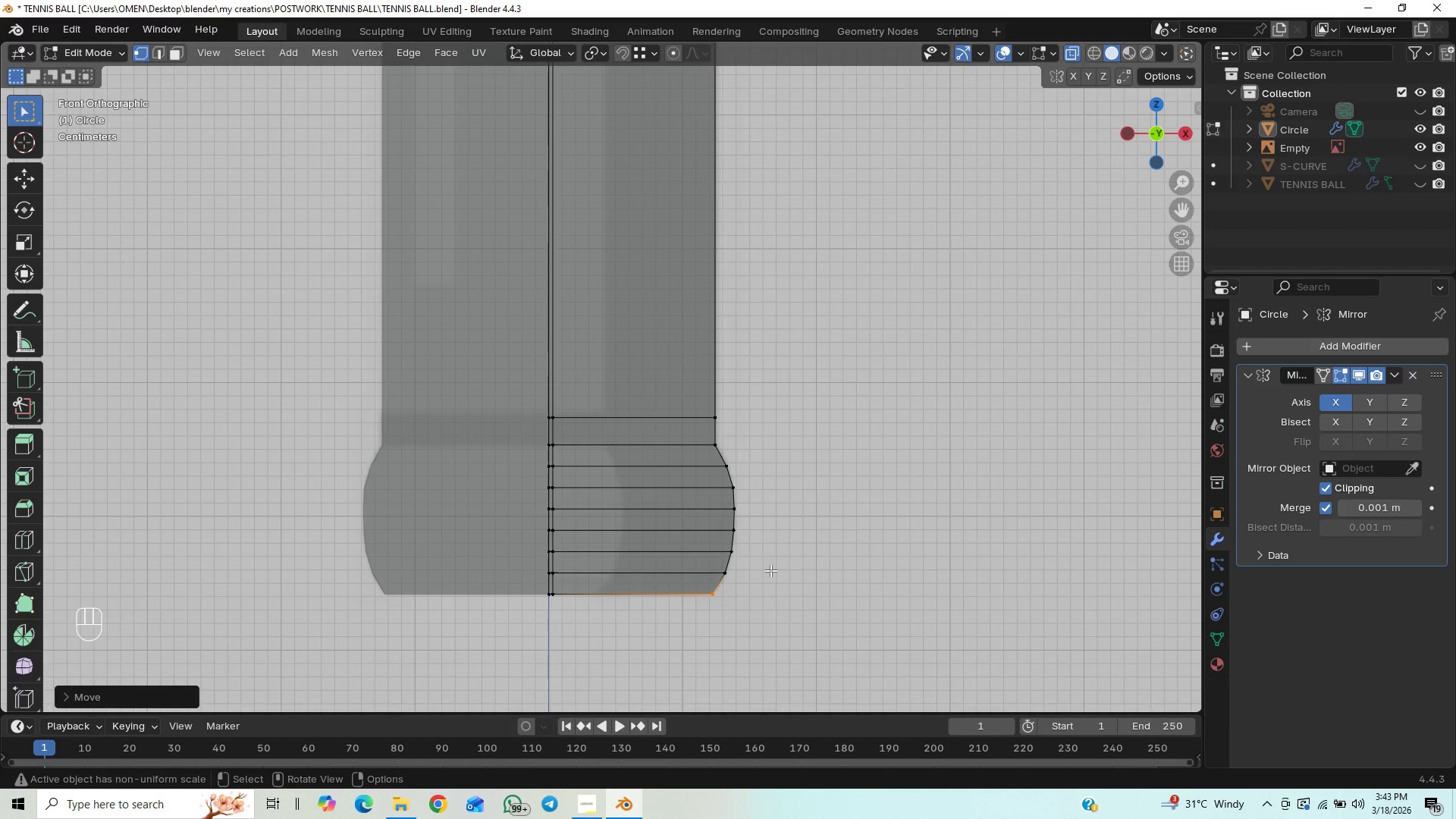 
key(Control+S)
 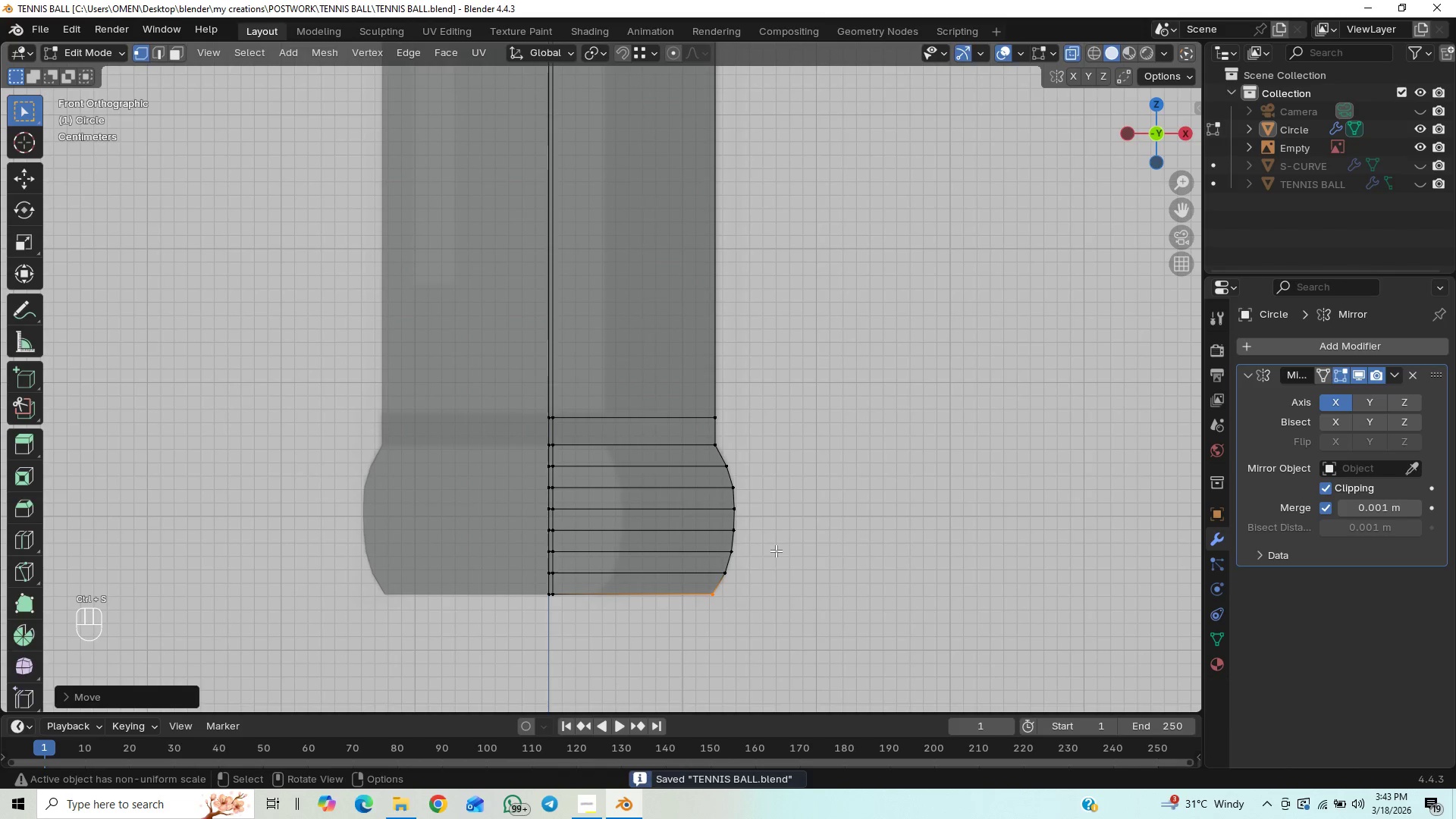 
scroll: coordinate [776, 551], scroll_direction: down, amount: 7.0
 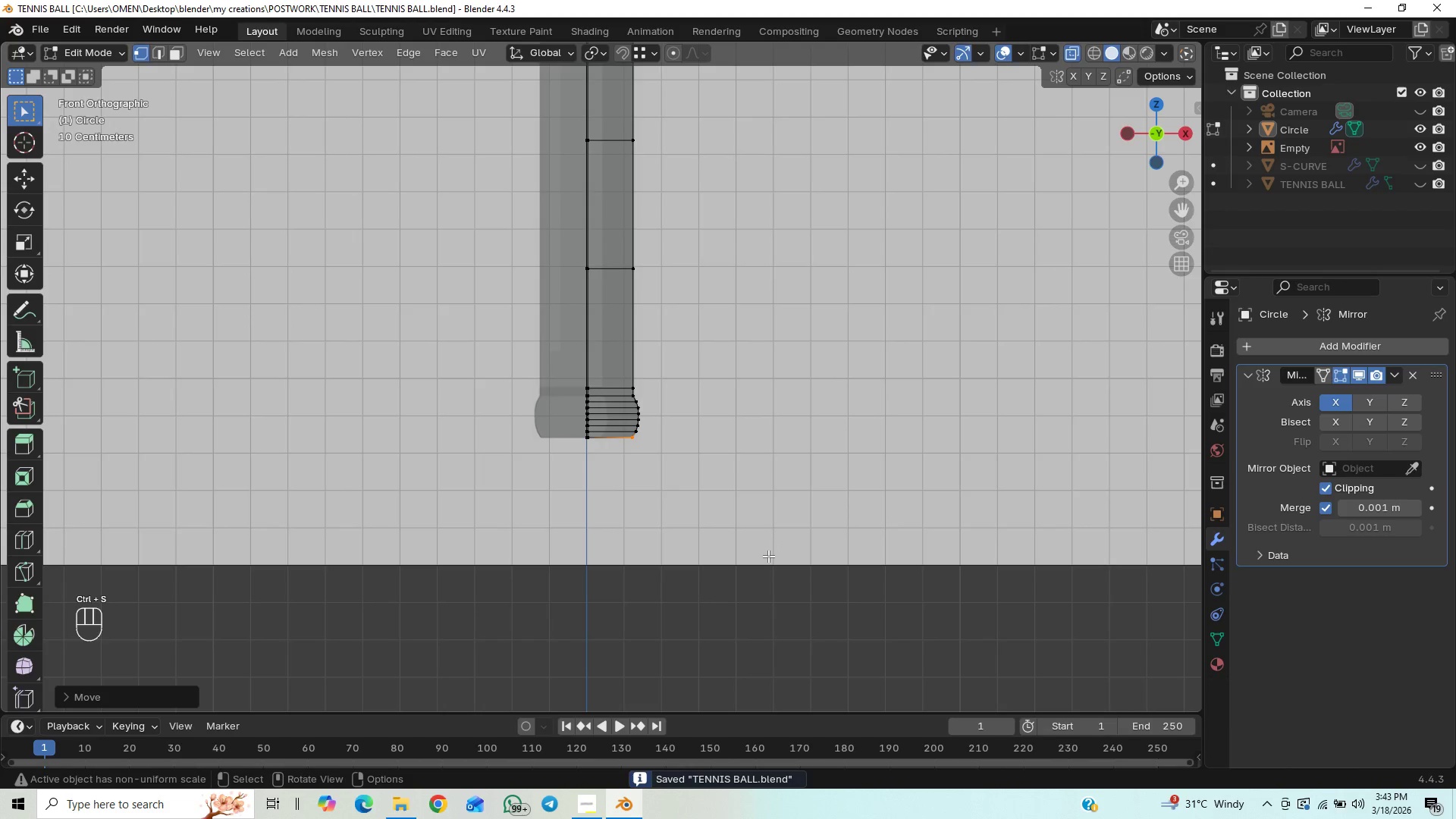 
scroll: coordinate [767, 556], scroll_direction: up, amount: 7.0
 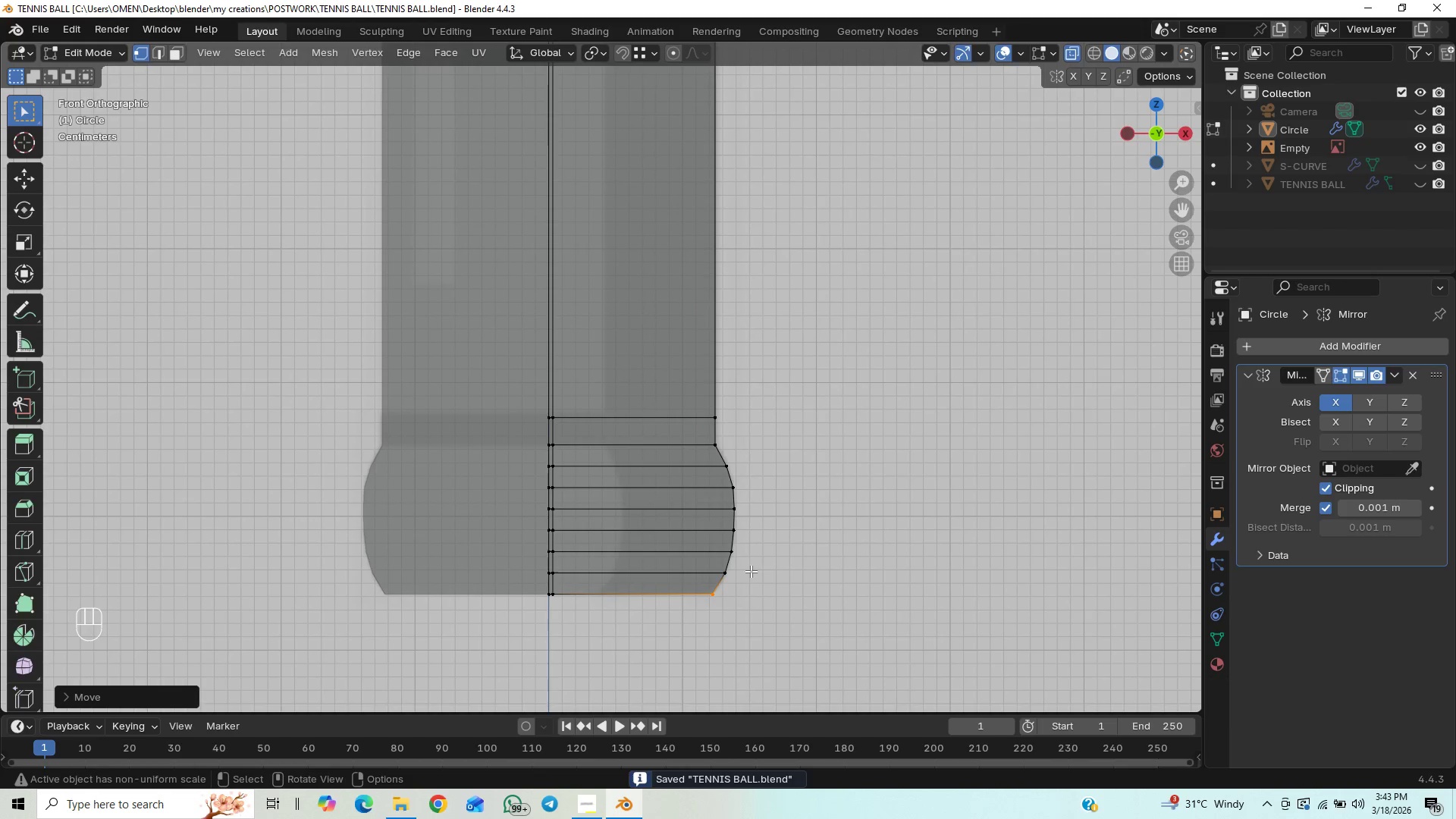 
key(3)
 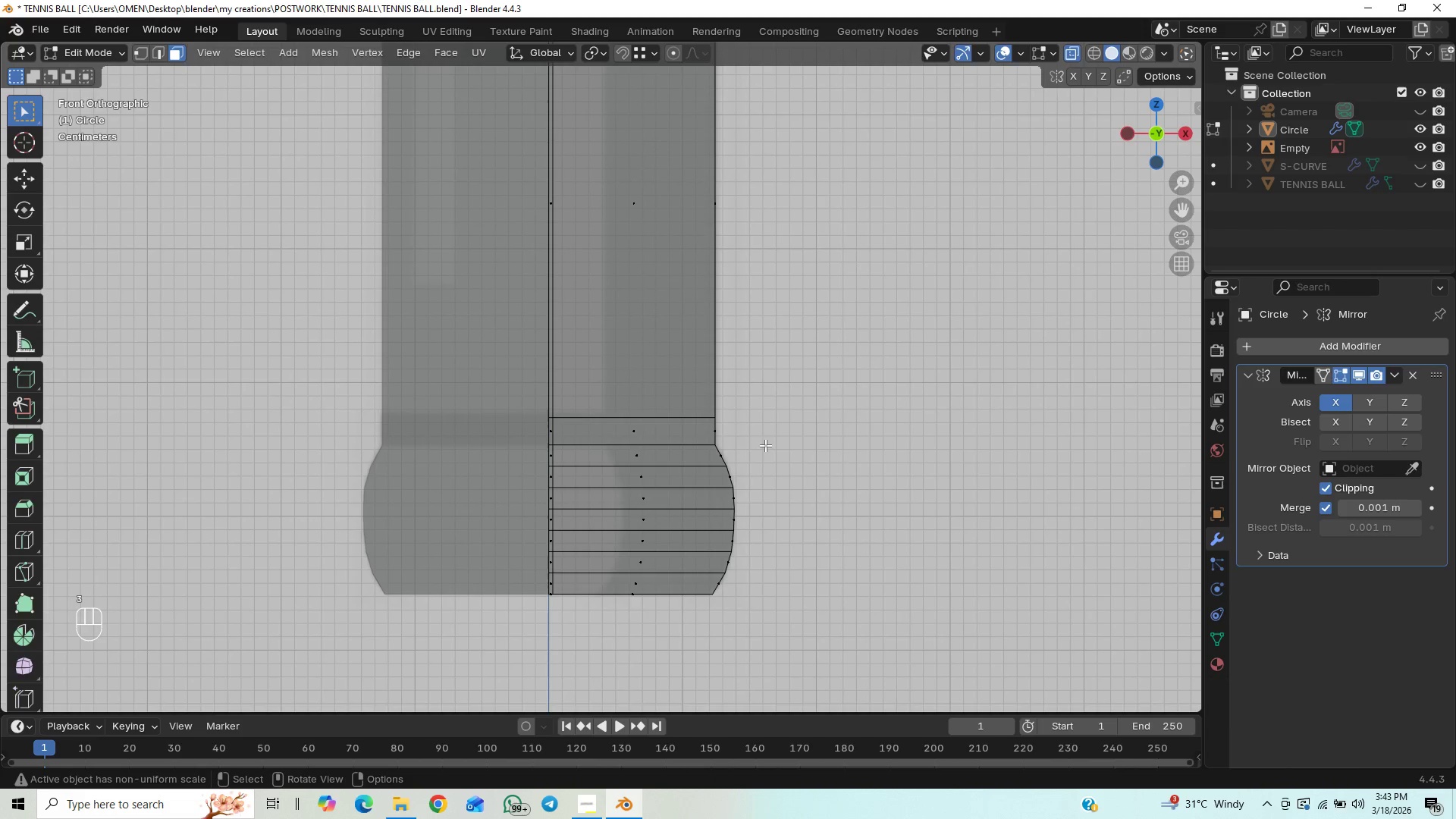 
left_click_drag(start_coordinate=[731, 426], to_coordinate=[488, 434])
 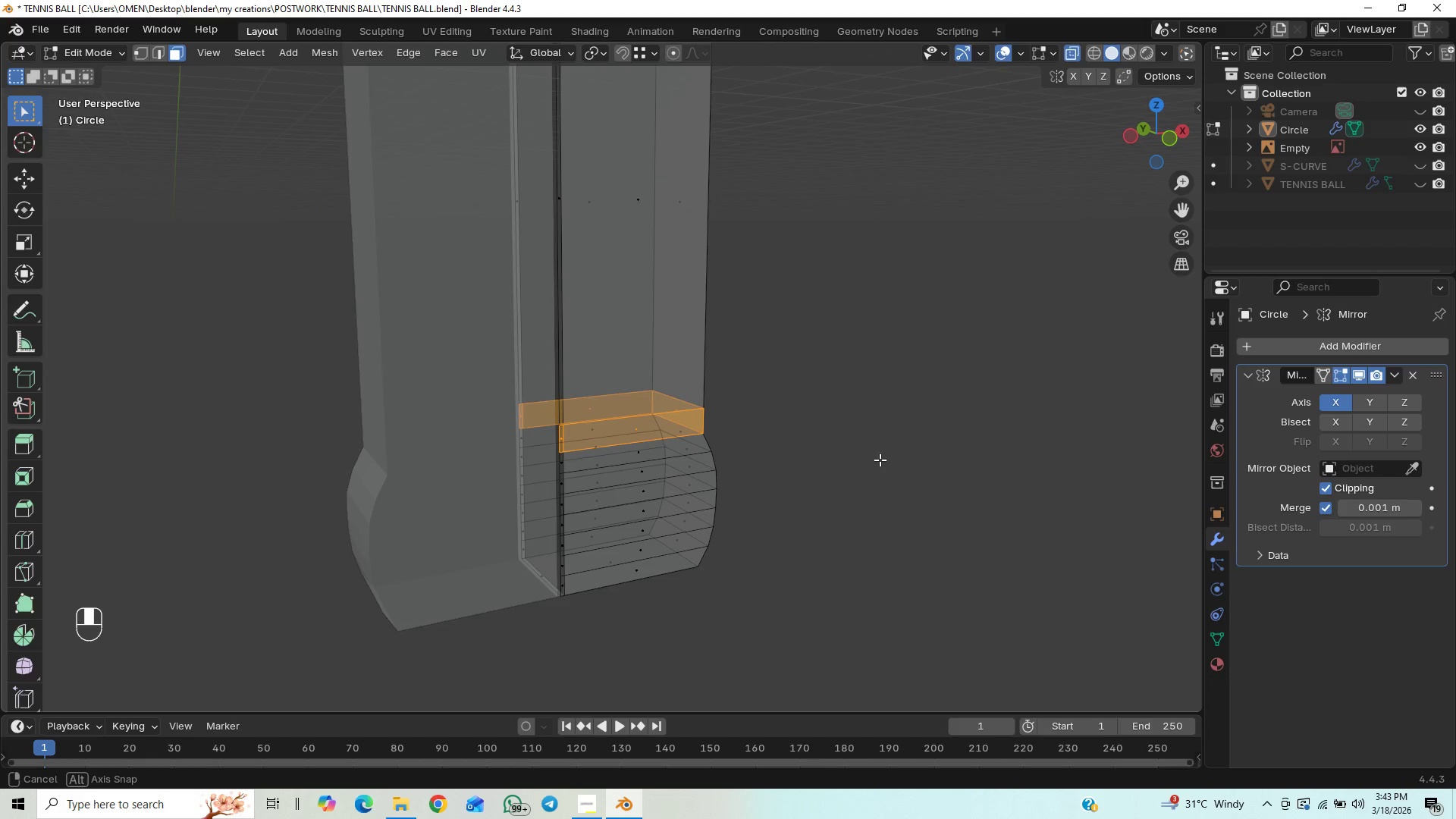 
wait(6.44)
 